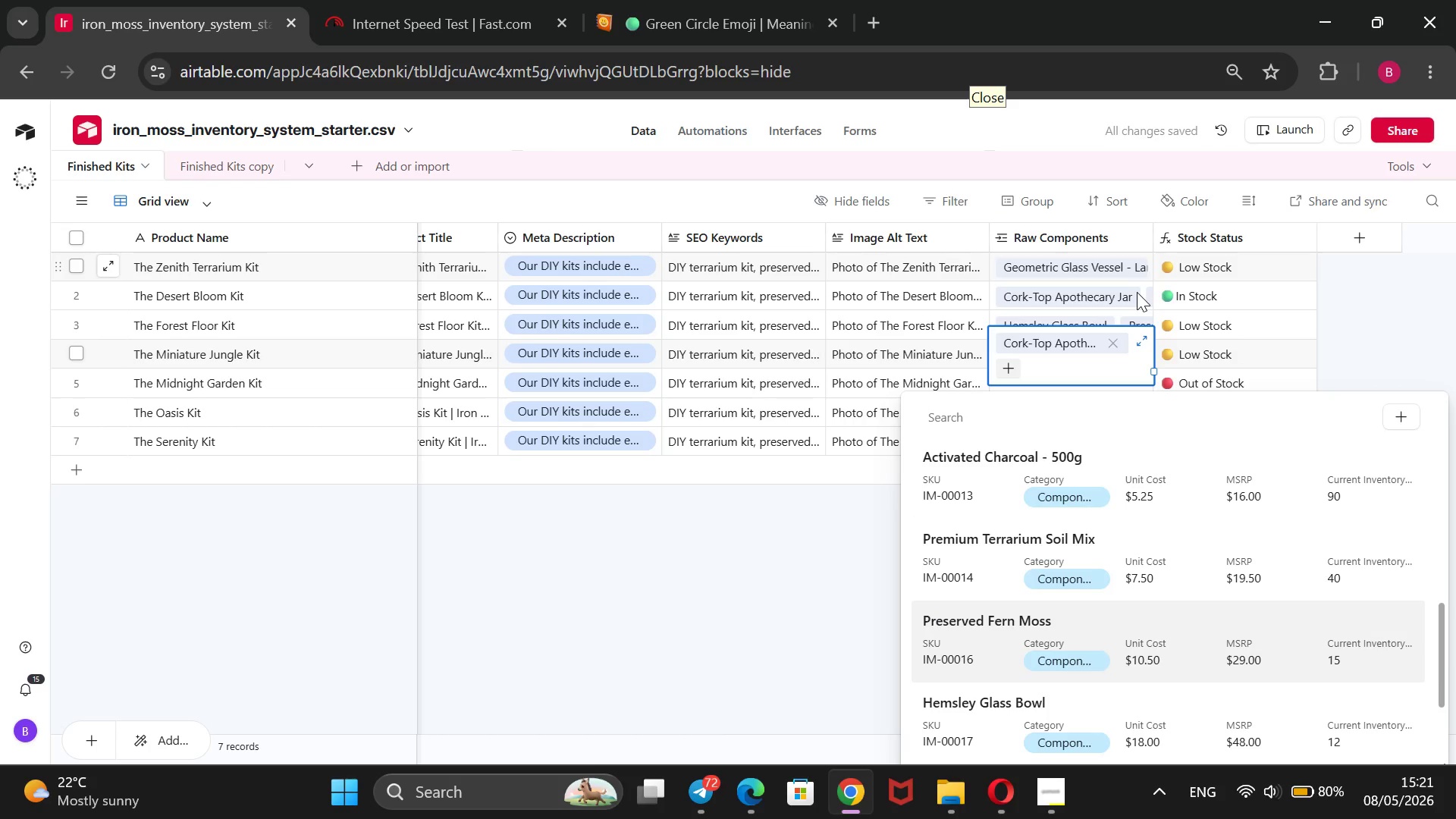 
key(Enter)
 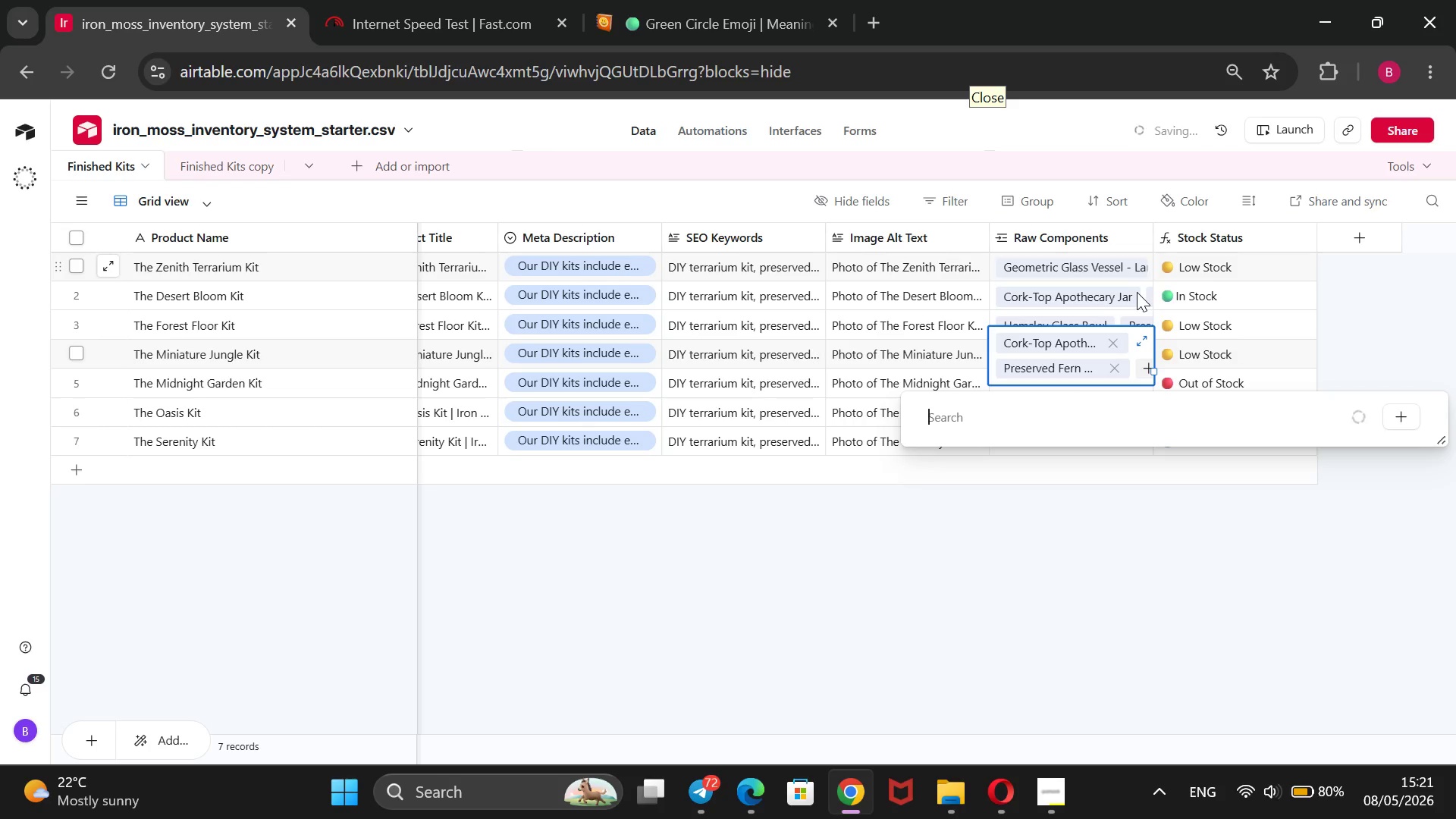 
key(ArrowDown)
 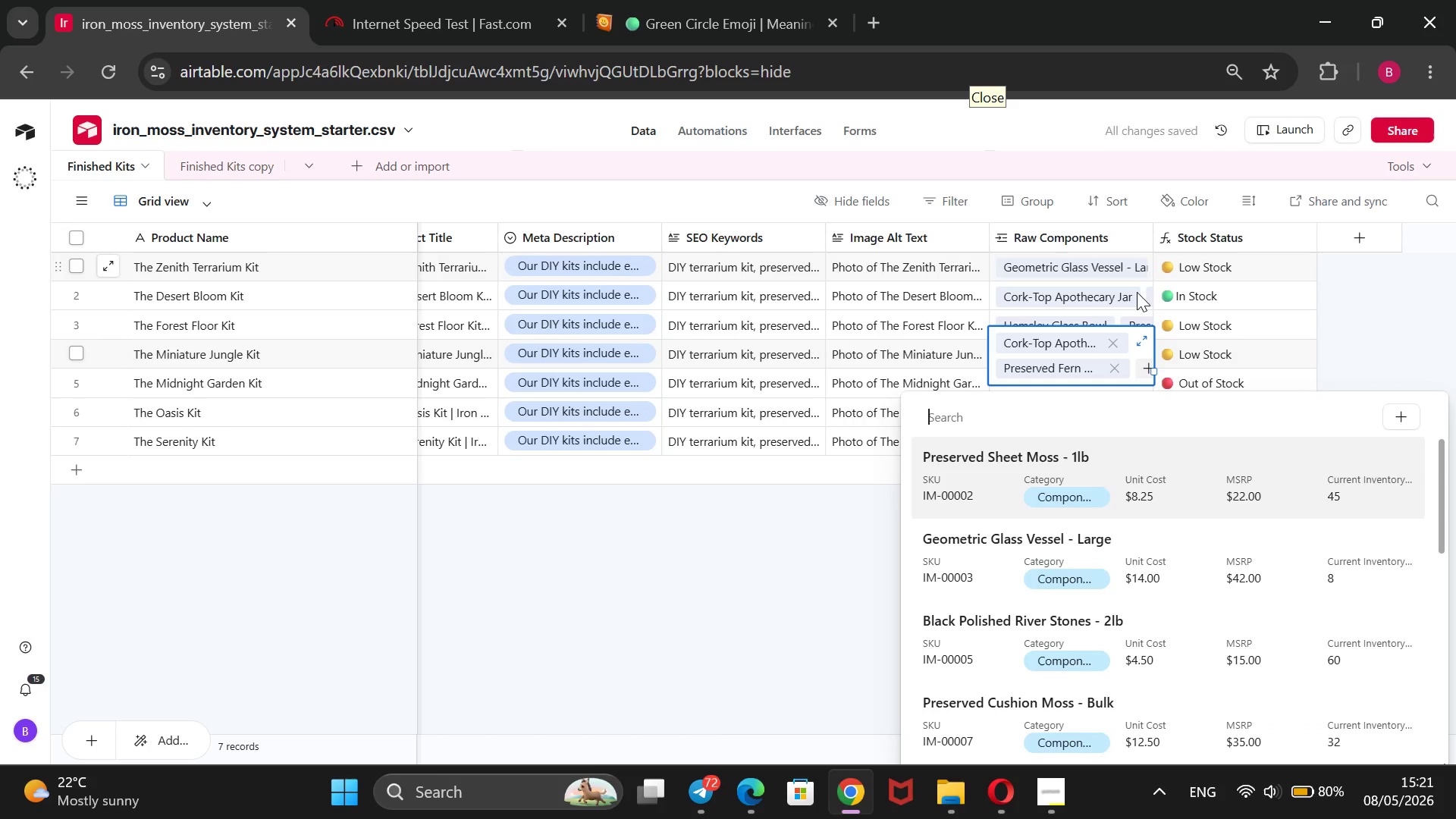 
key(ArrowDown)
 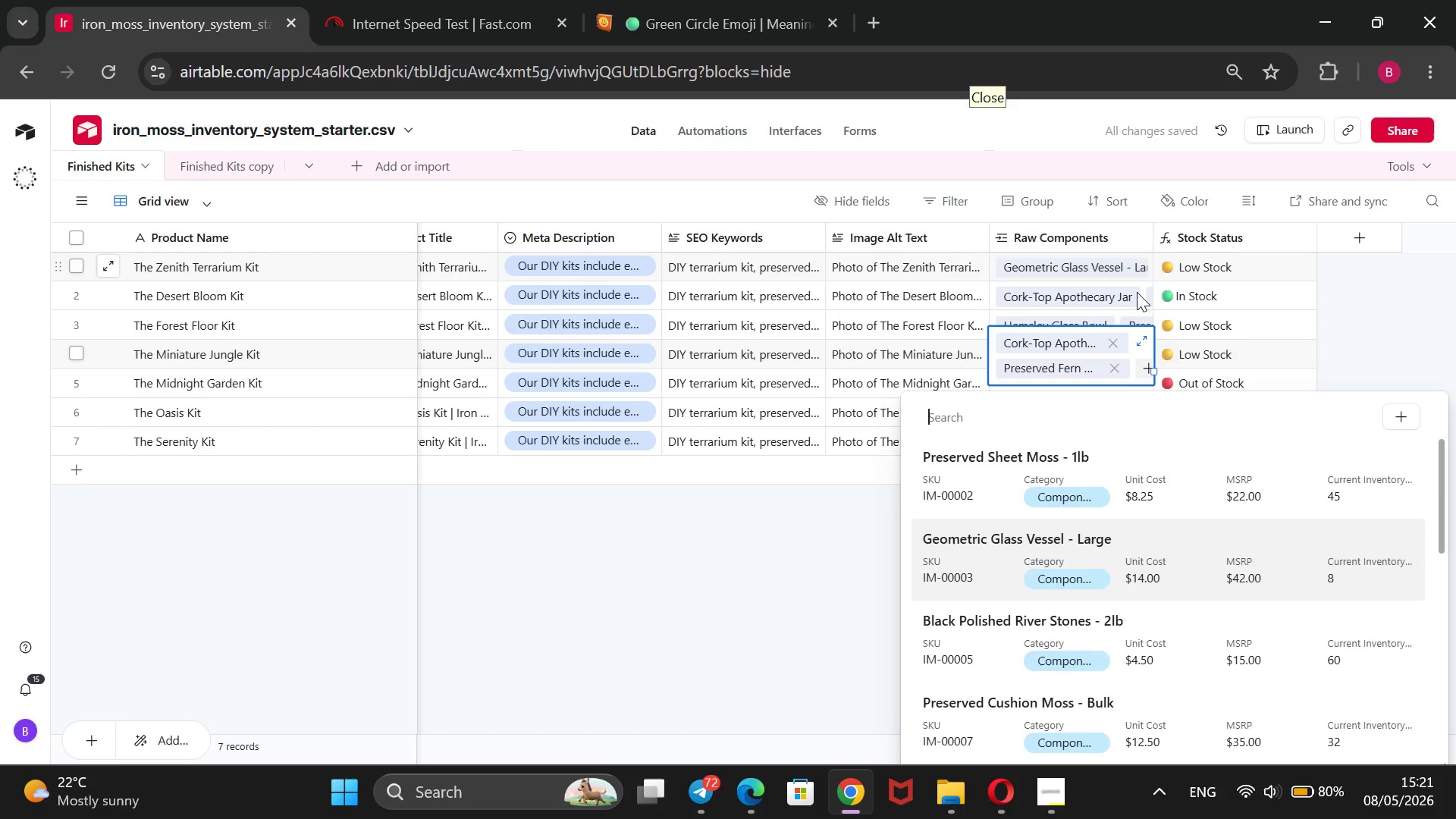 
key(ArrowDown)
 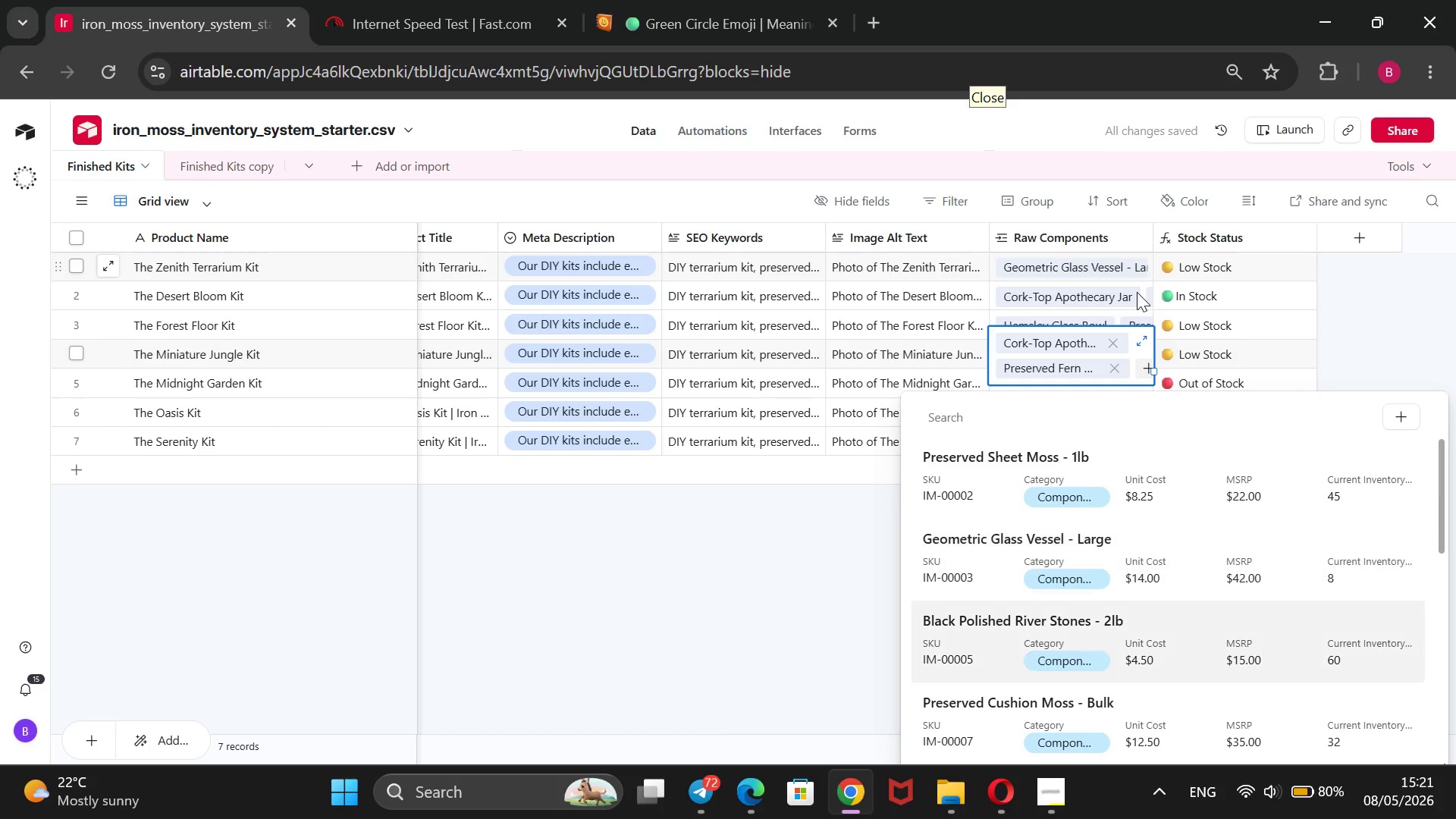 
key(ArrowDown)
 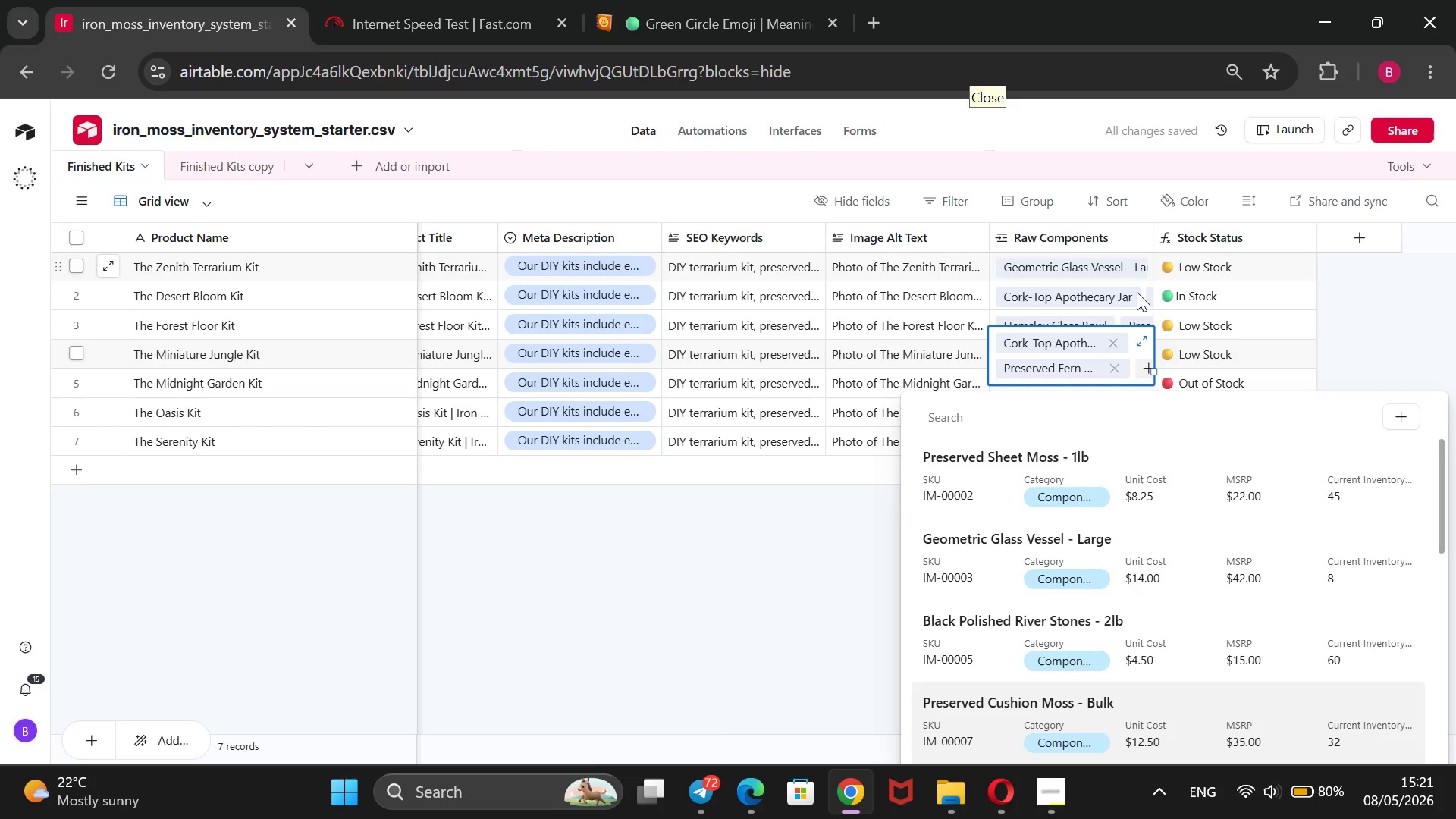 
key(ArrowDown)
 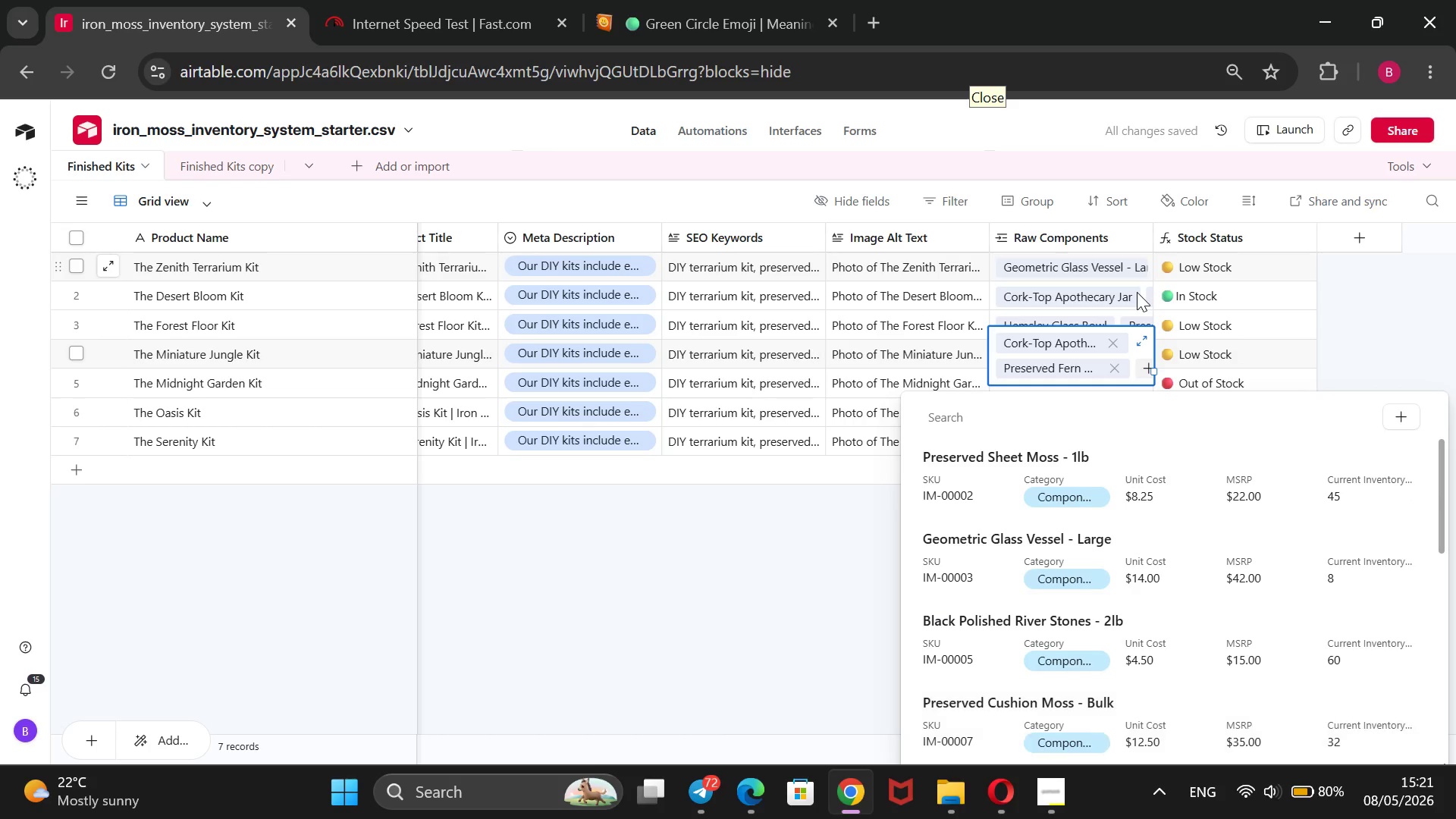 
key(ArrowDown)
 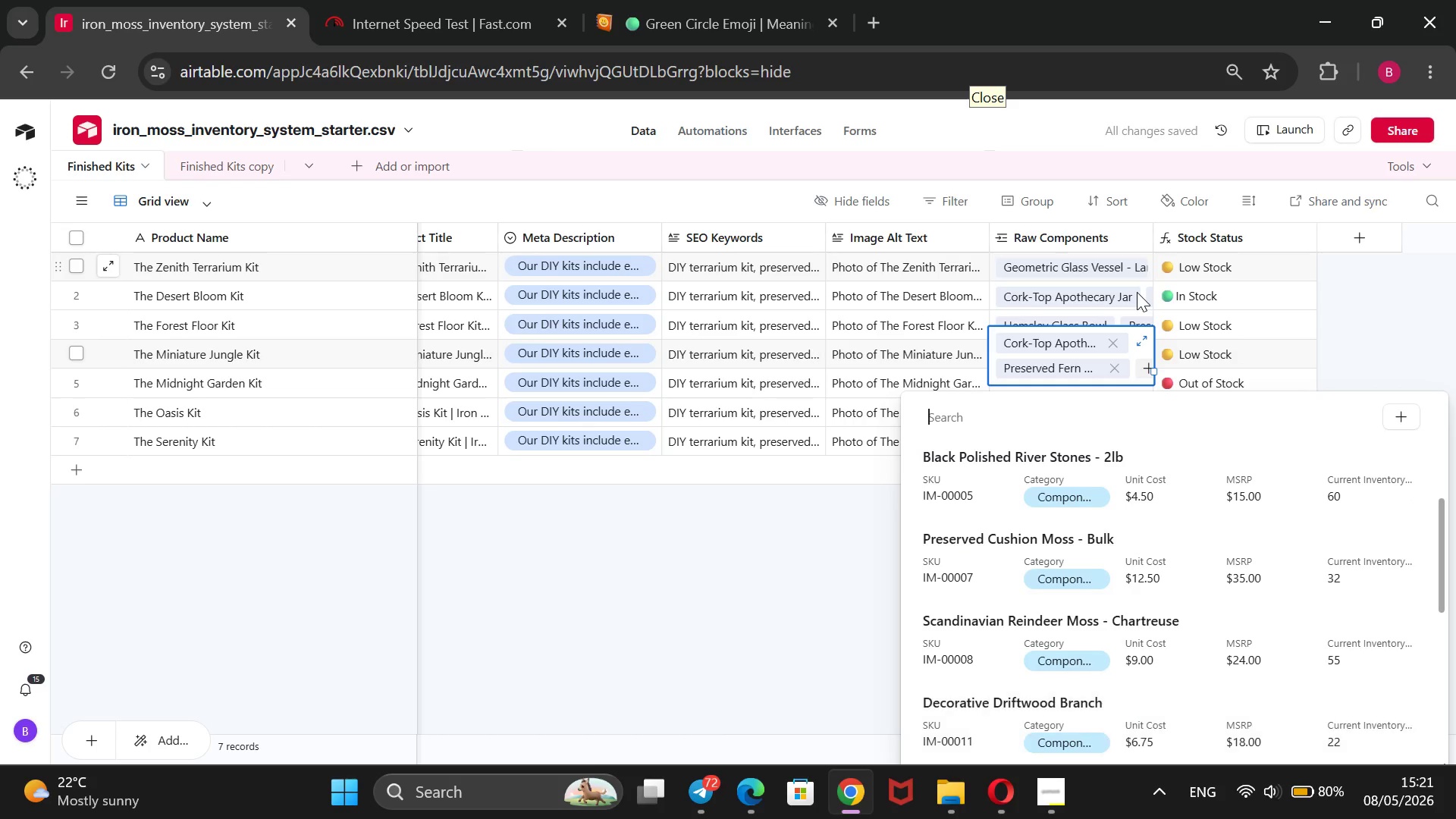 
key(ArrowDown)
 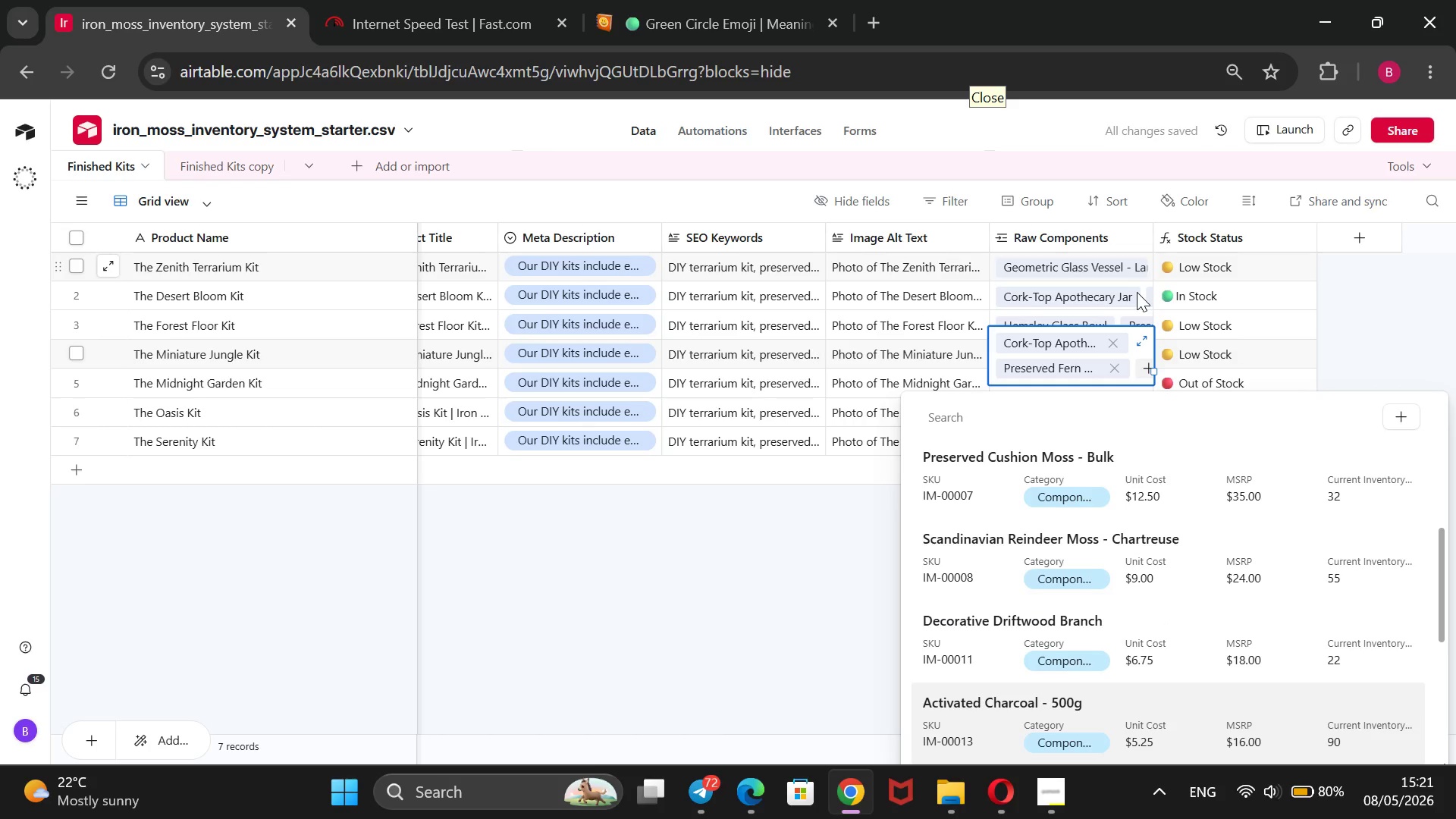 
key(ArrowDown)
 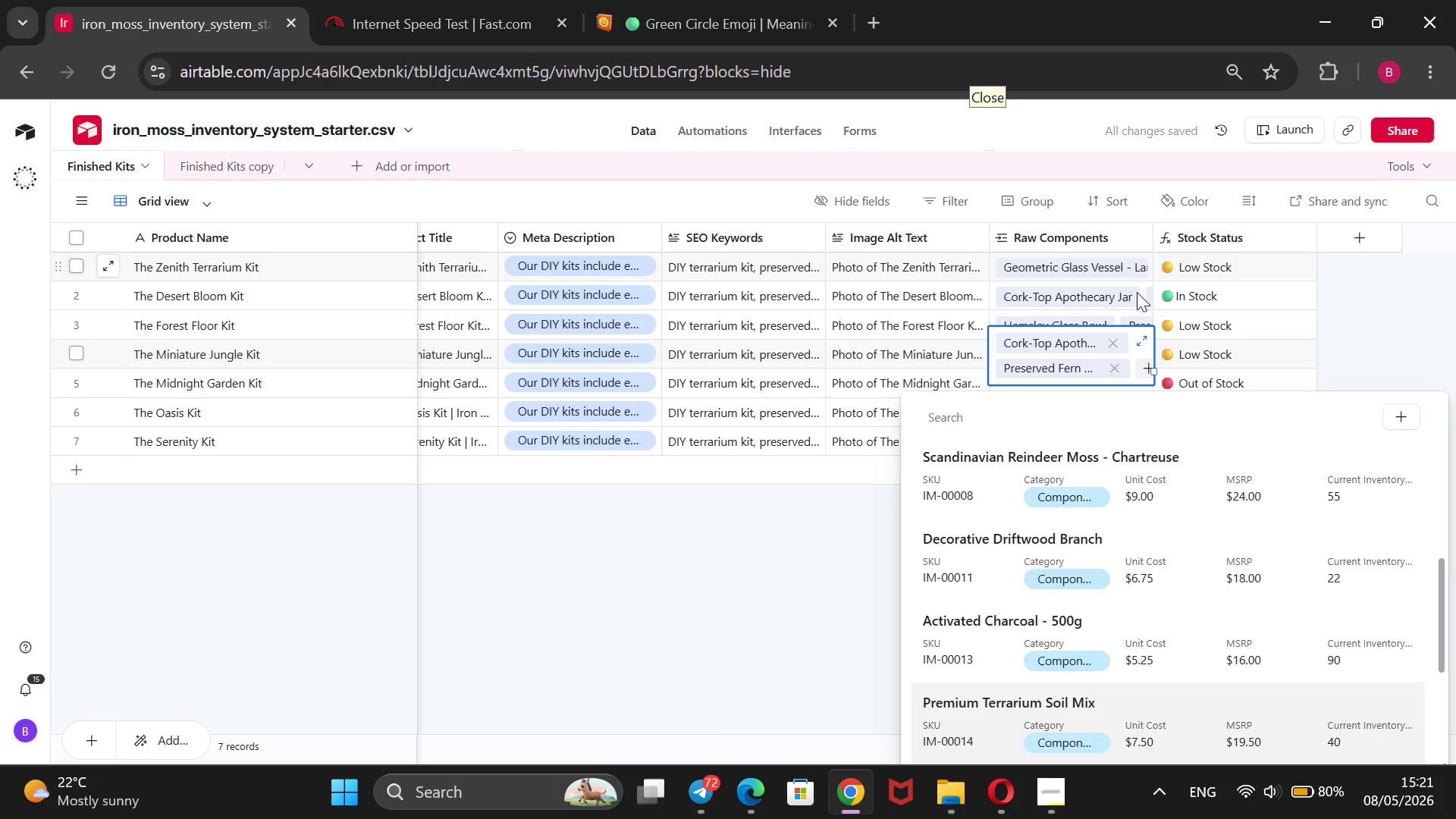 
key(ArrowDown)
 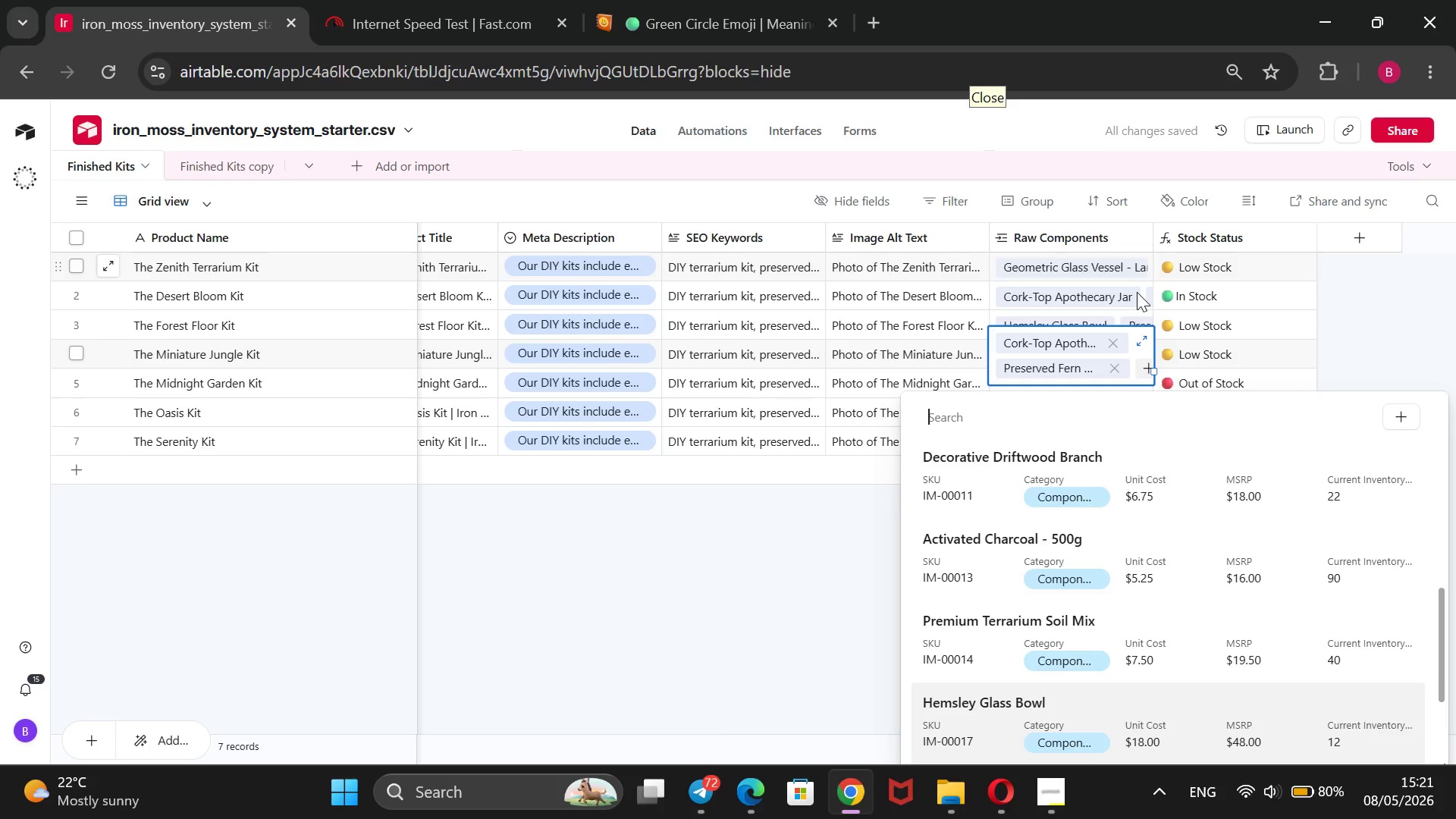 
key(ArrowDown)
 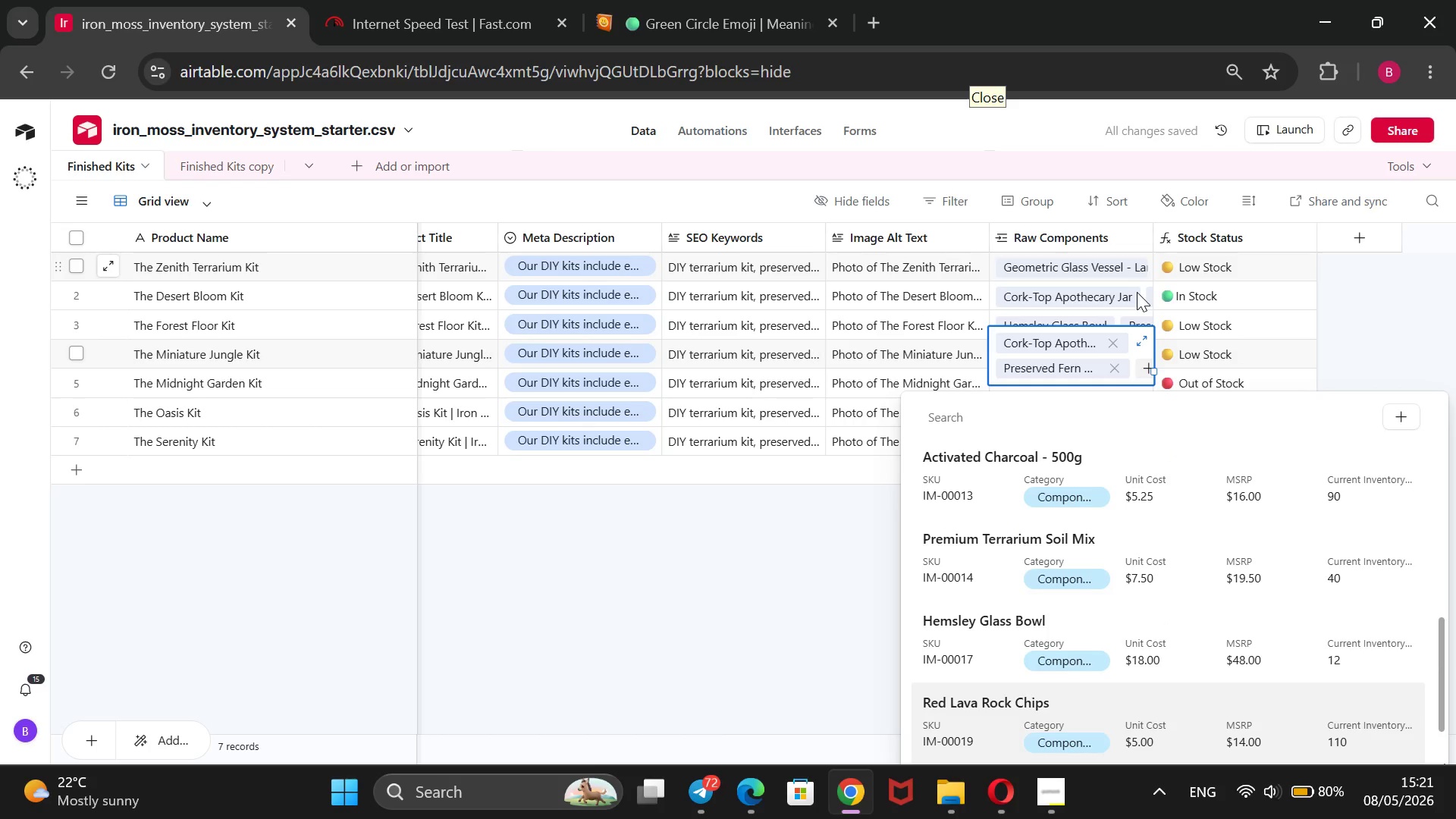 
key(ArrowDown)
 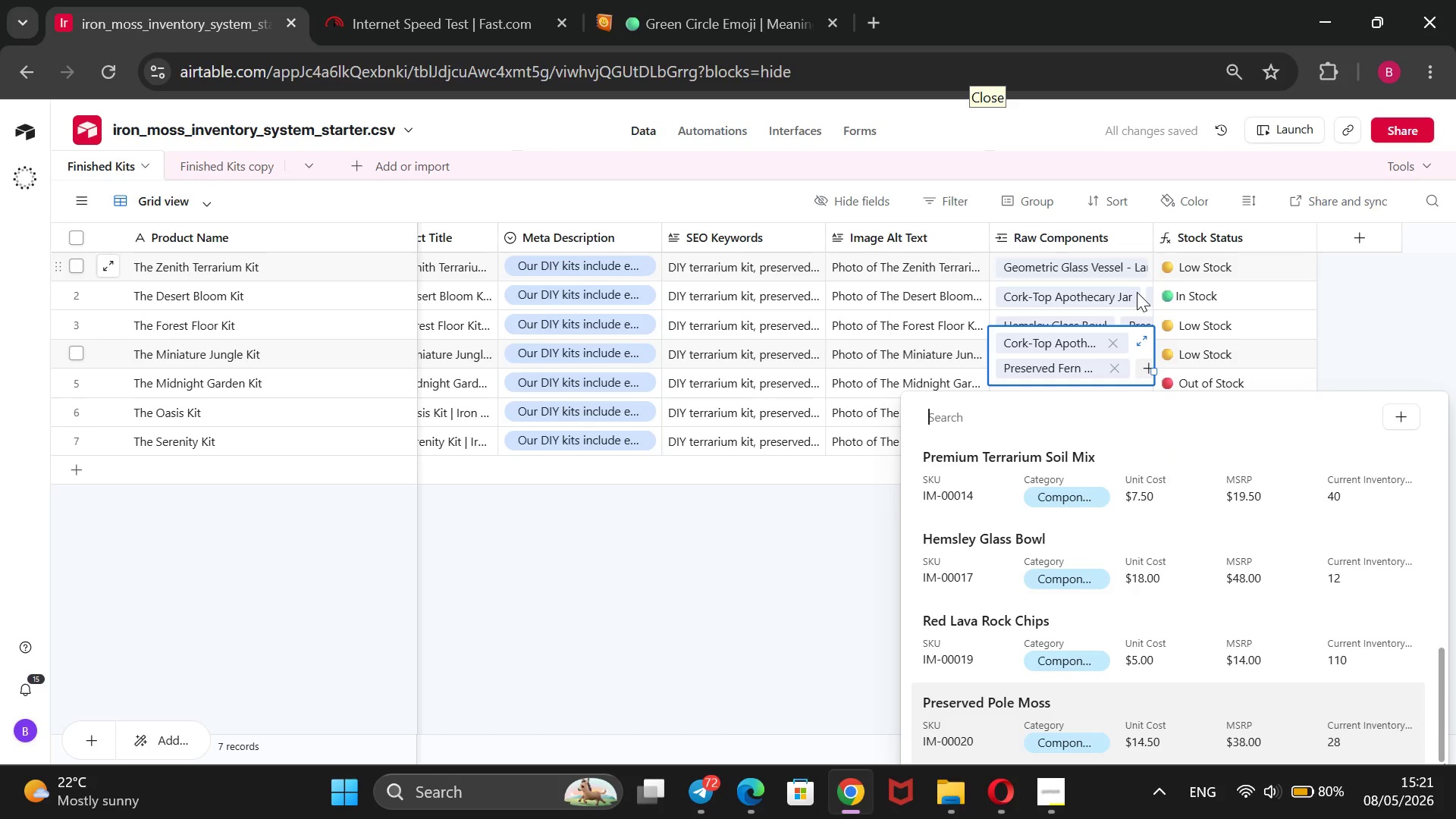 
key(ArrowDown)
 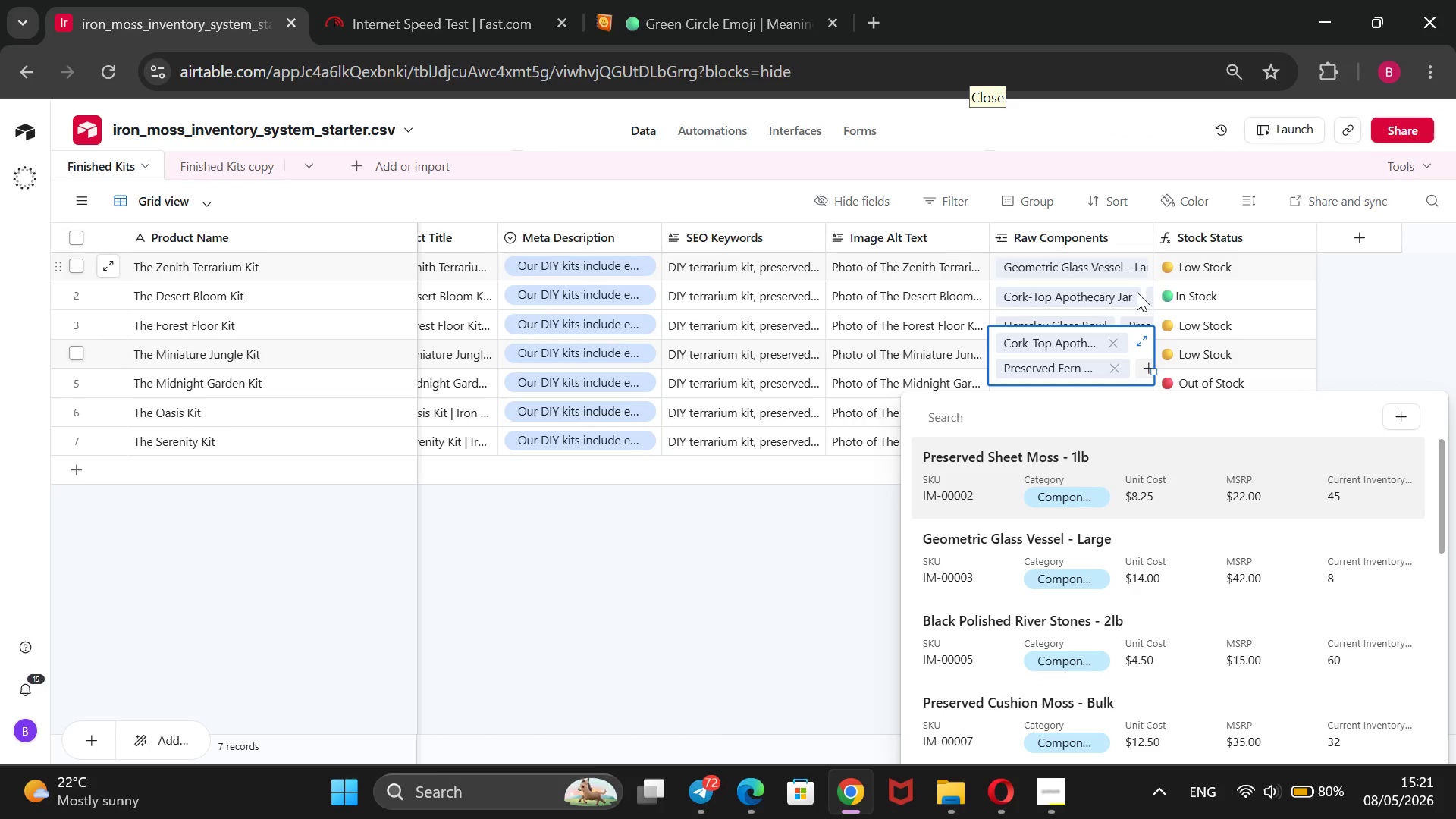 
key(ArrowDown)
 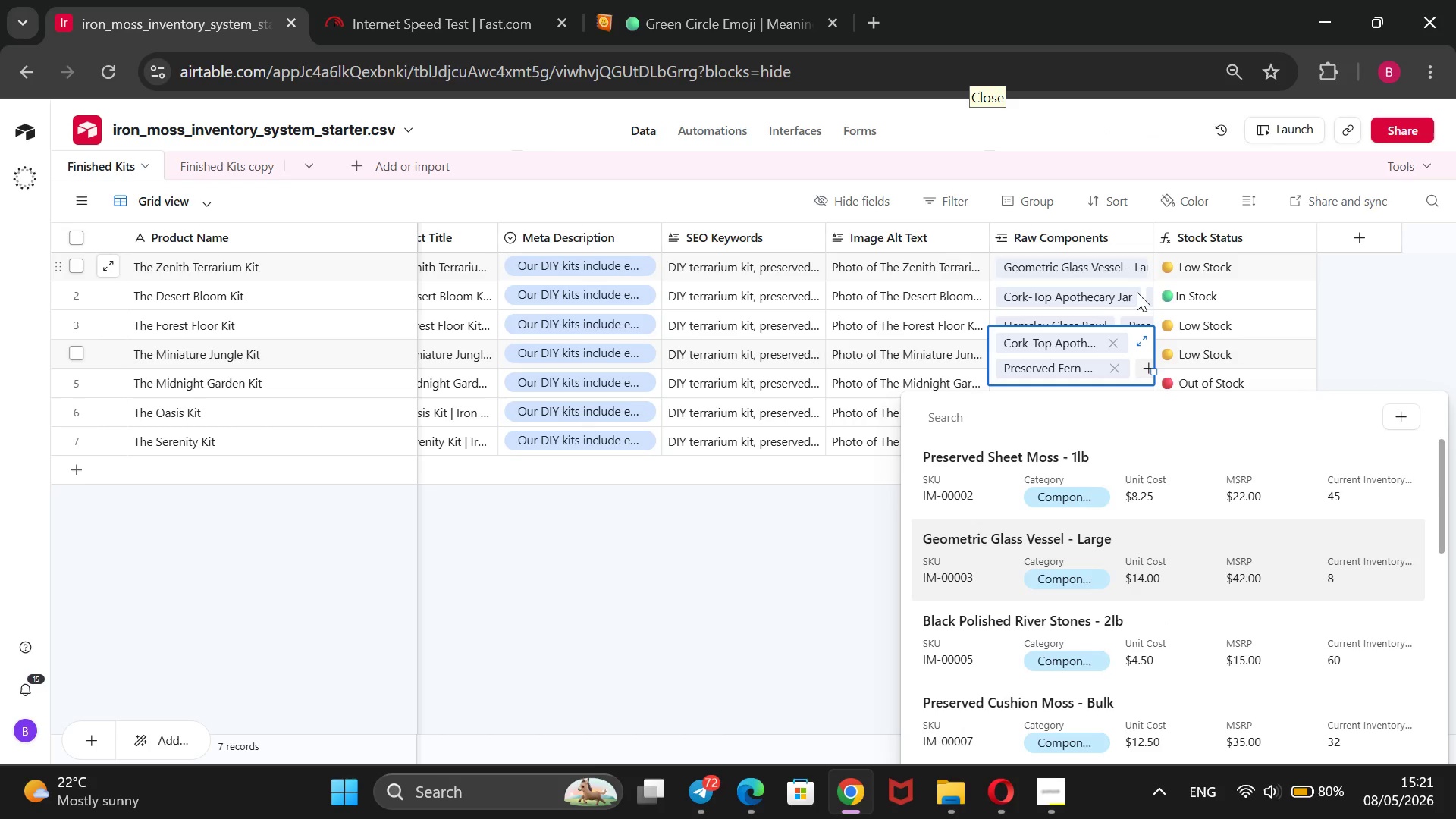 
key(ArrowDown)
 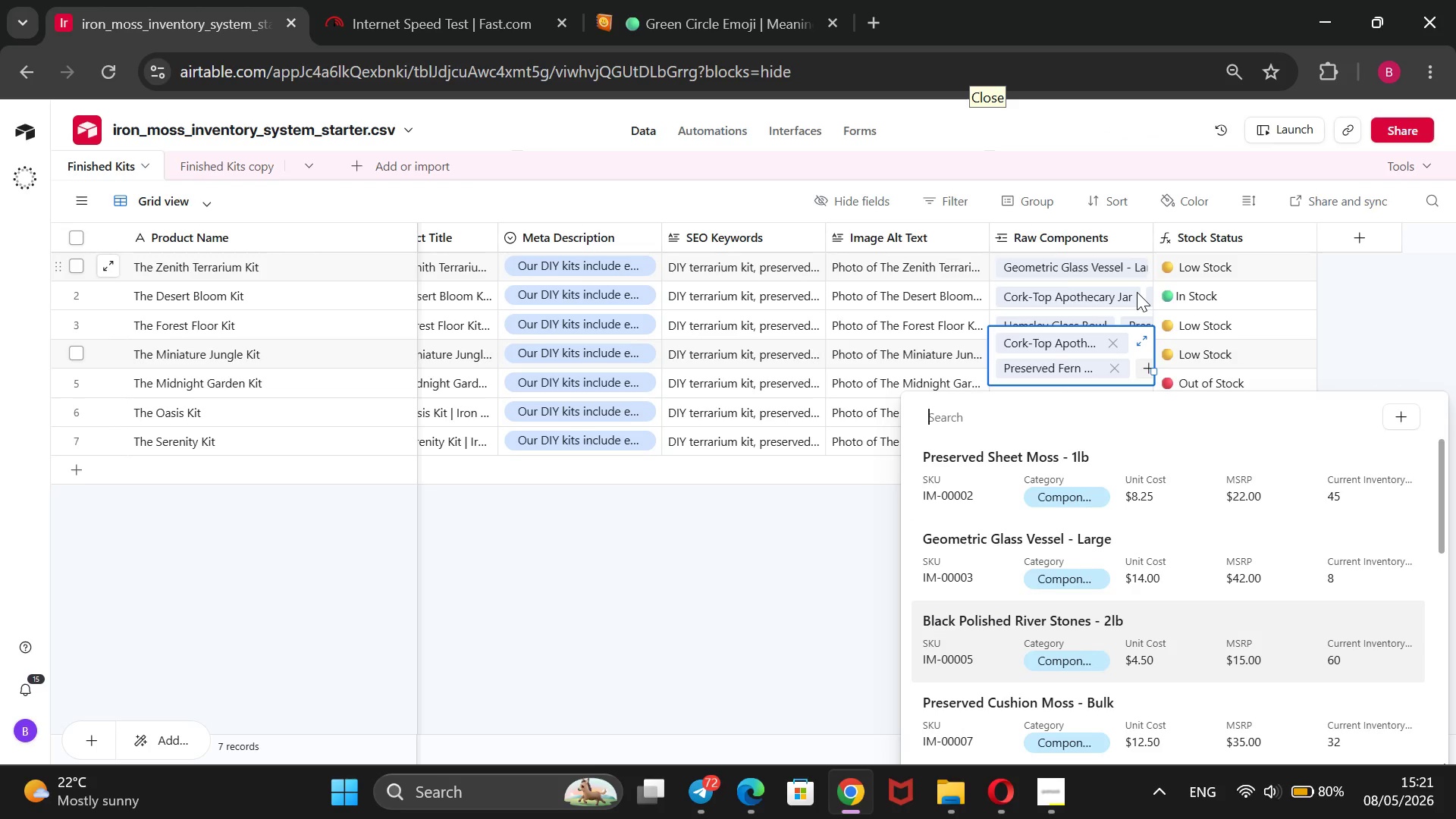 
key(Enter)
 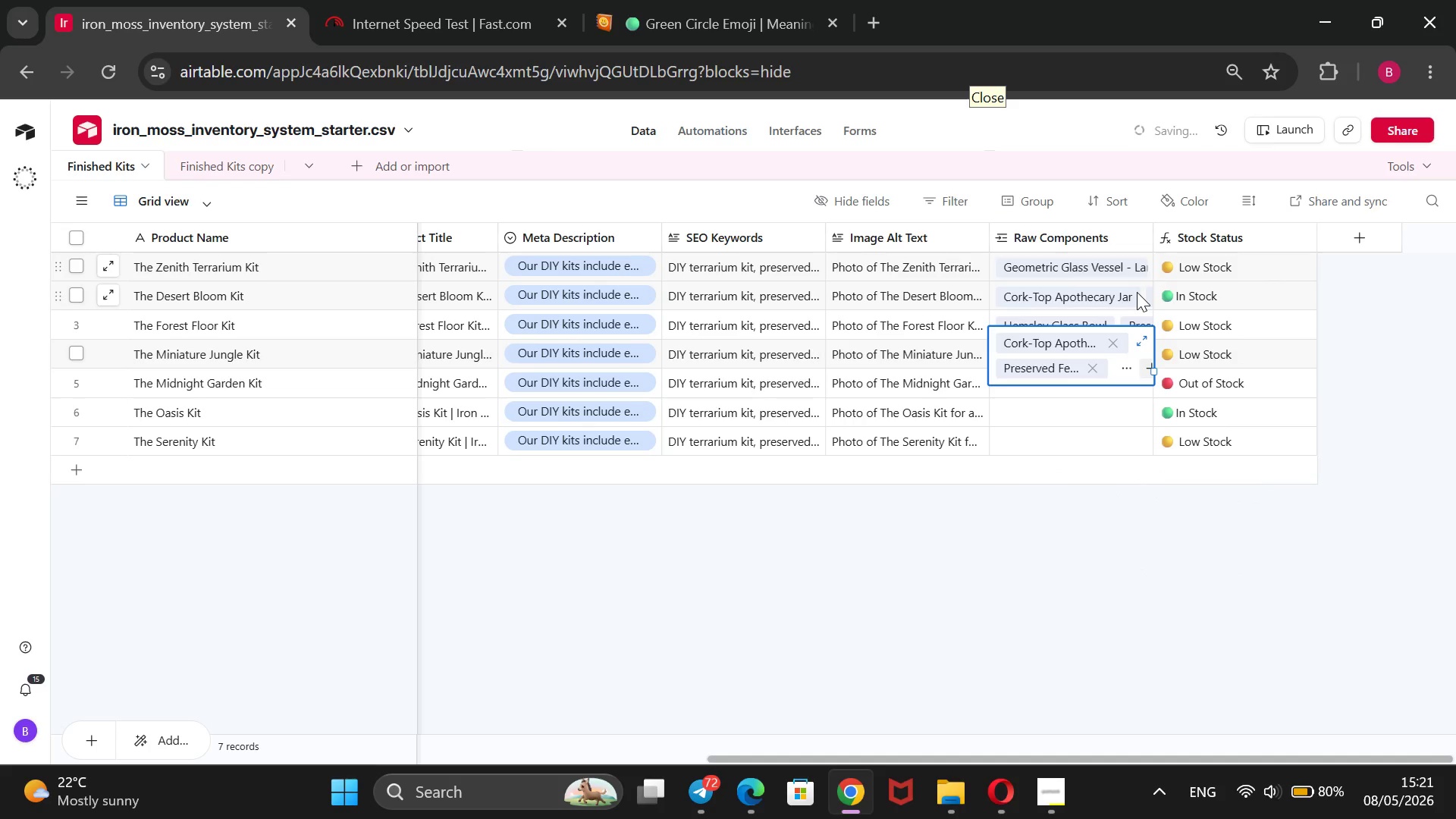 
key(Enter)
 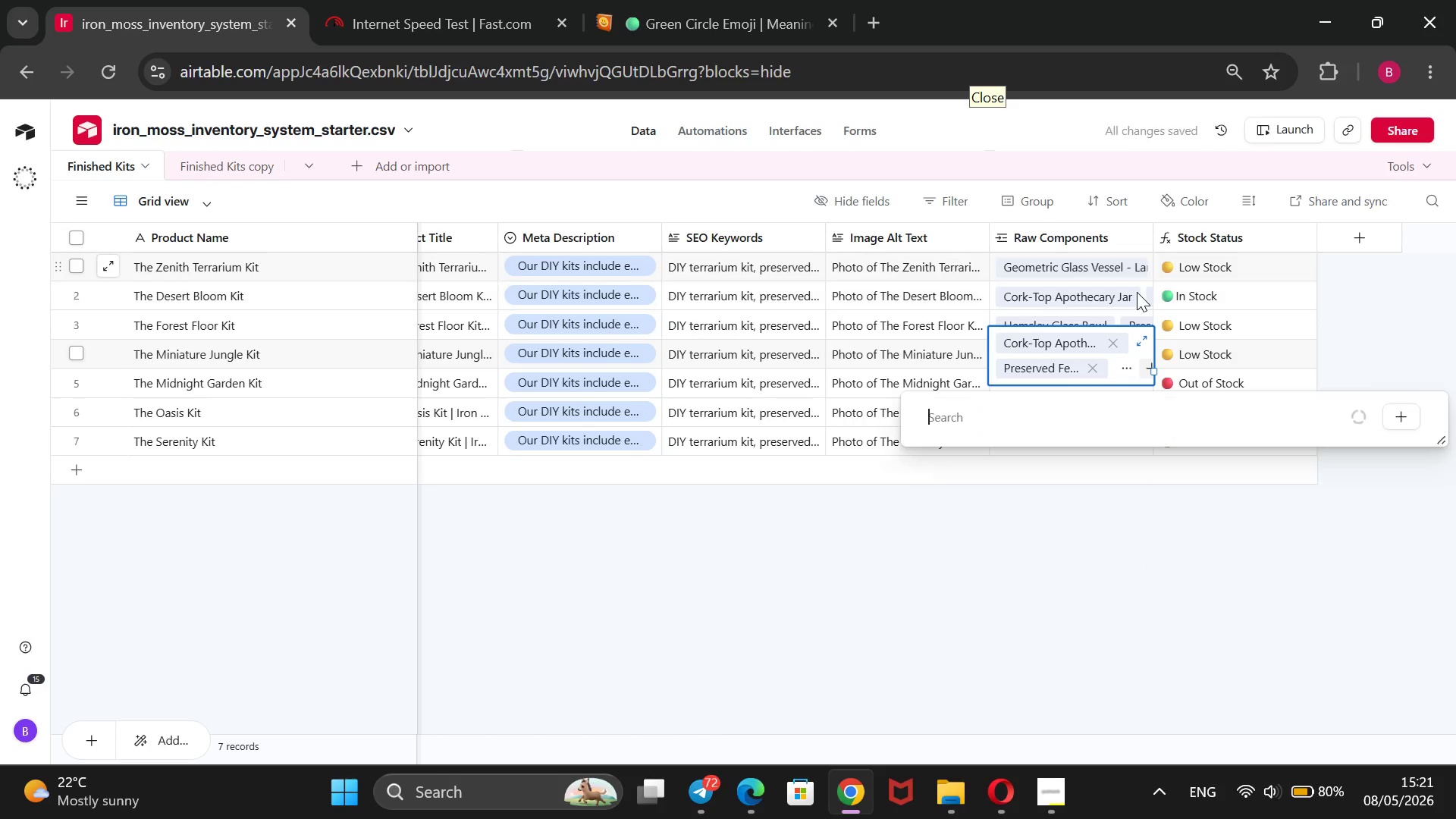 
key(ArrowDown)
 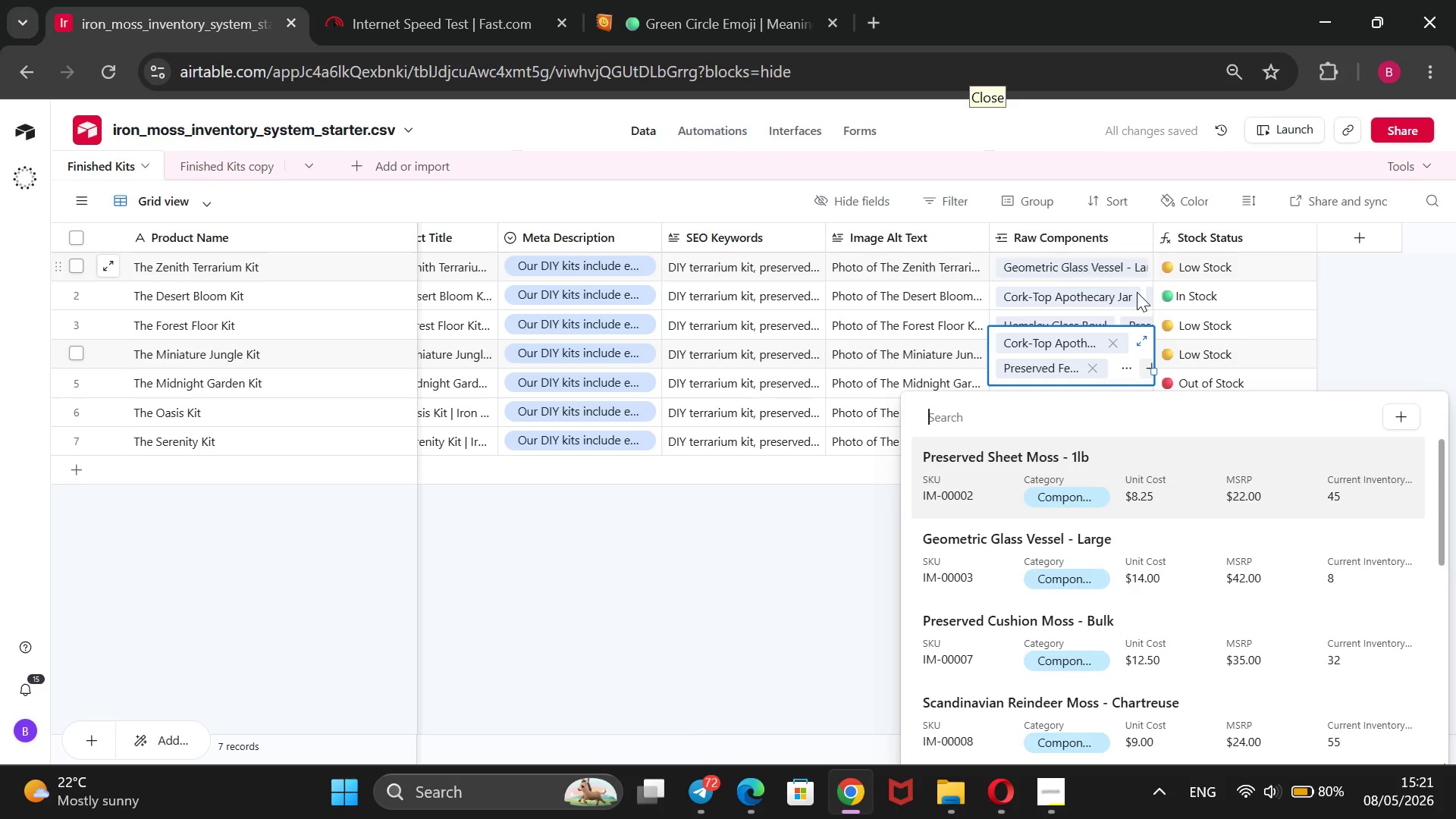 
key(ArrowDown)
 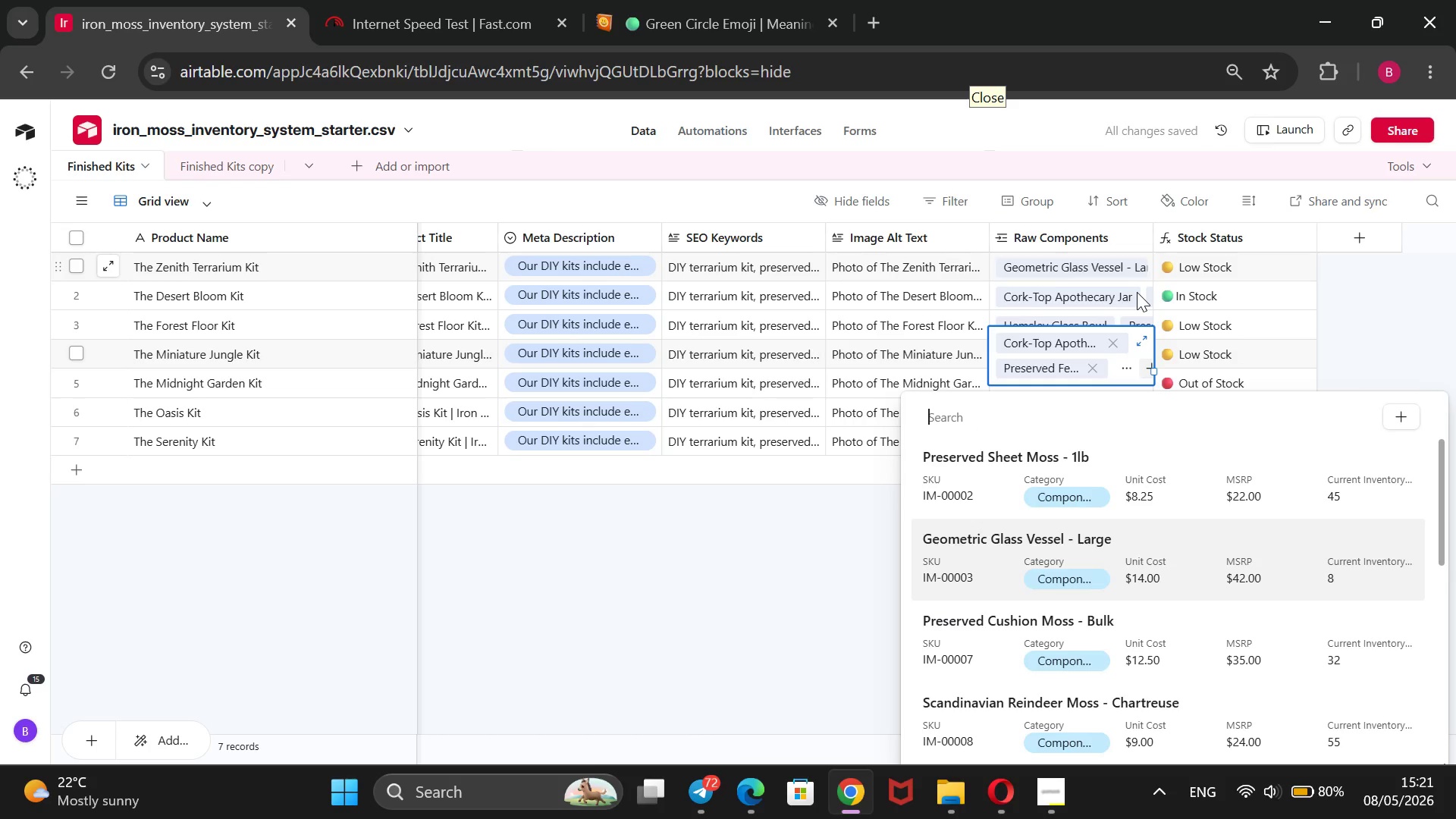 
key(ArrowDown)
 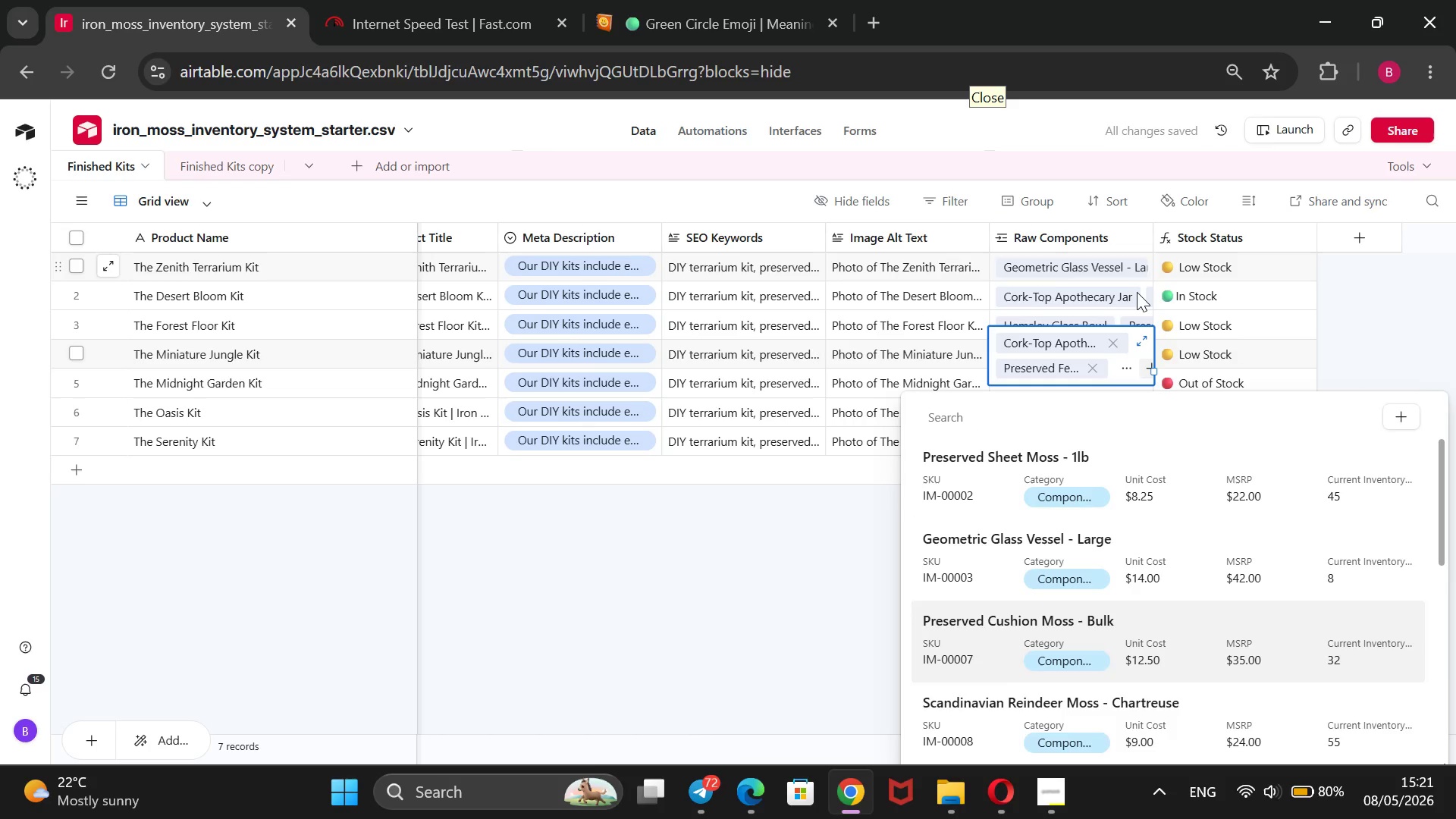 
key(ArrowDown)
 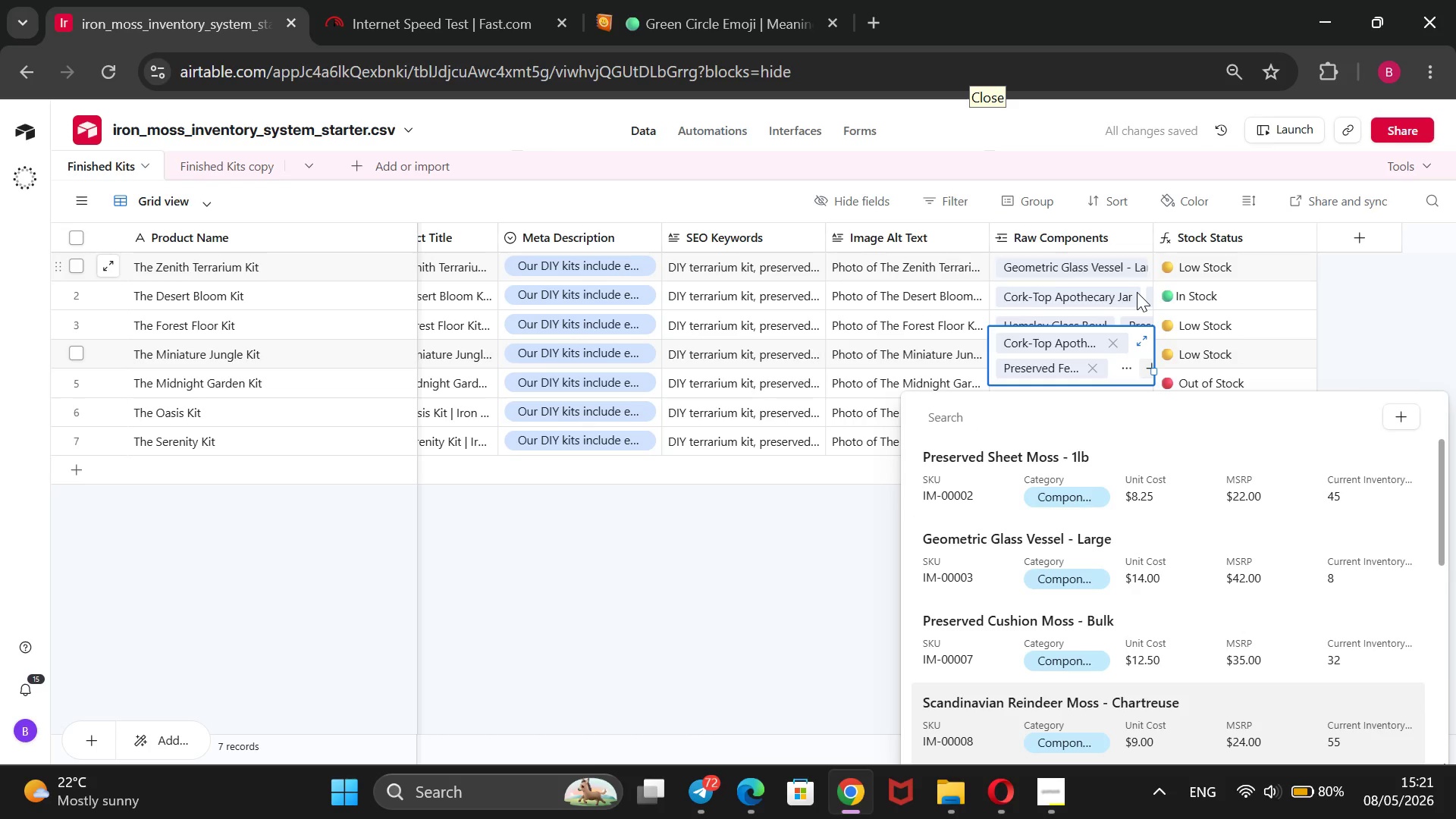 
key(ArrowDown)
 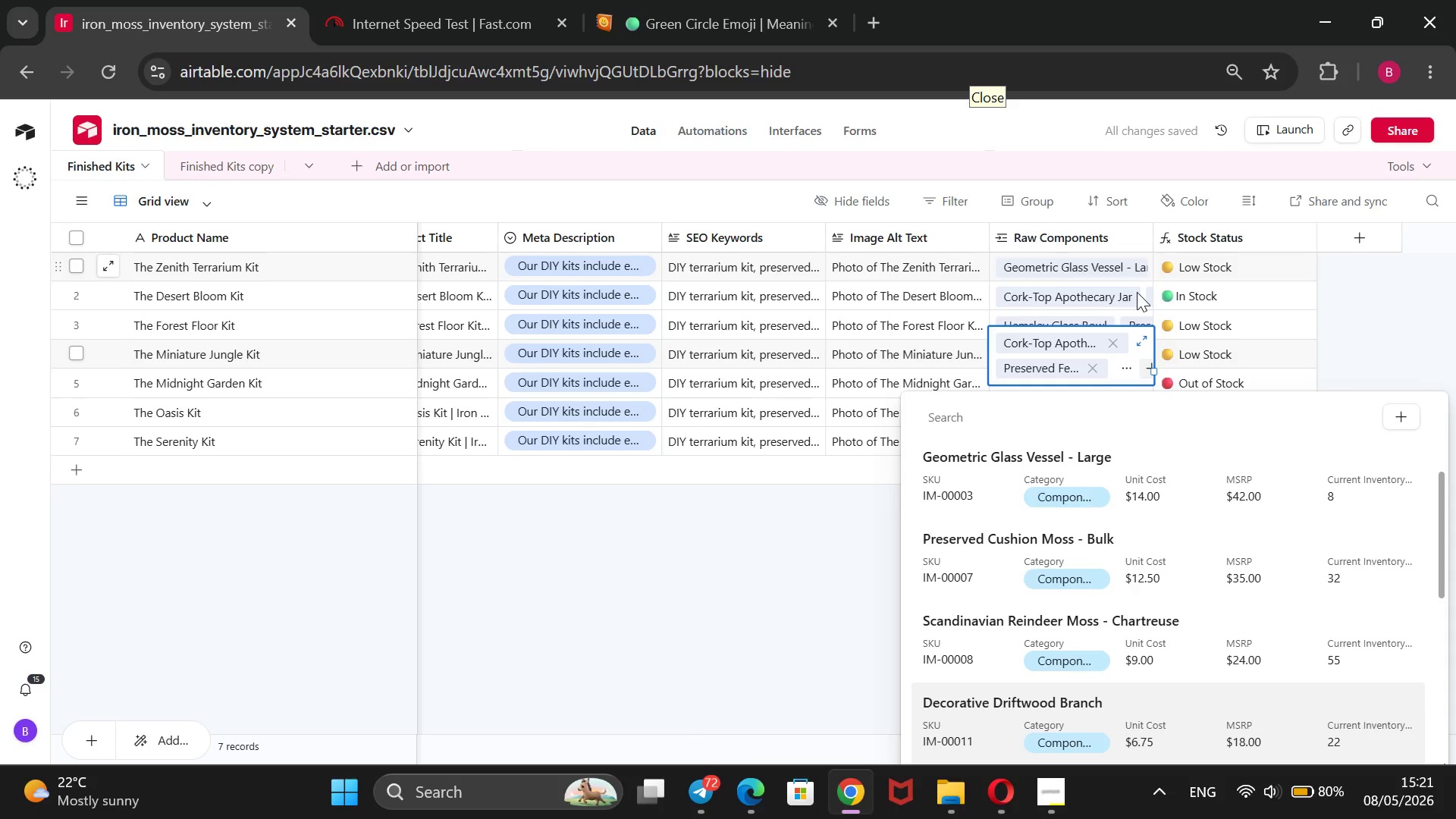 
key(Enter)
 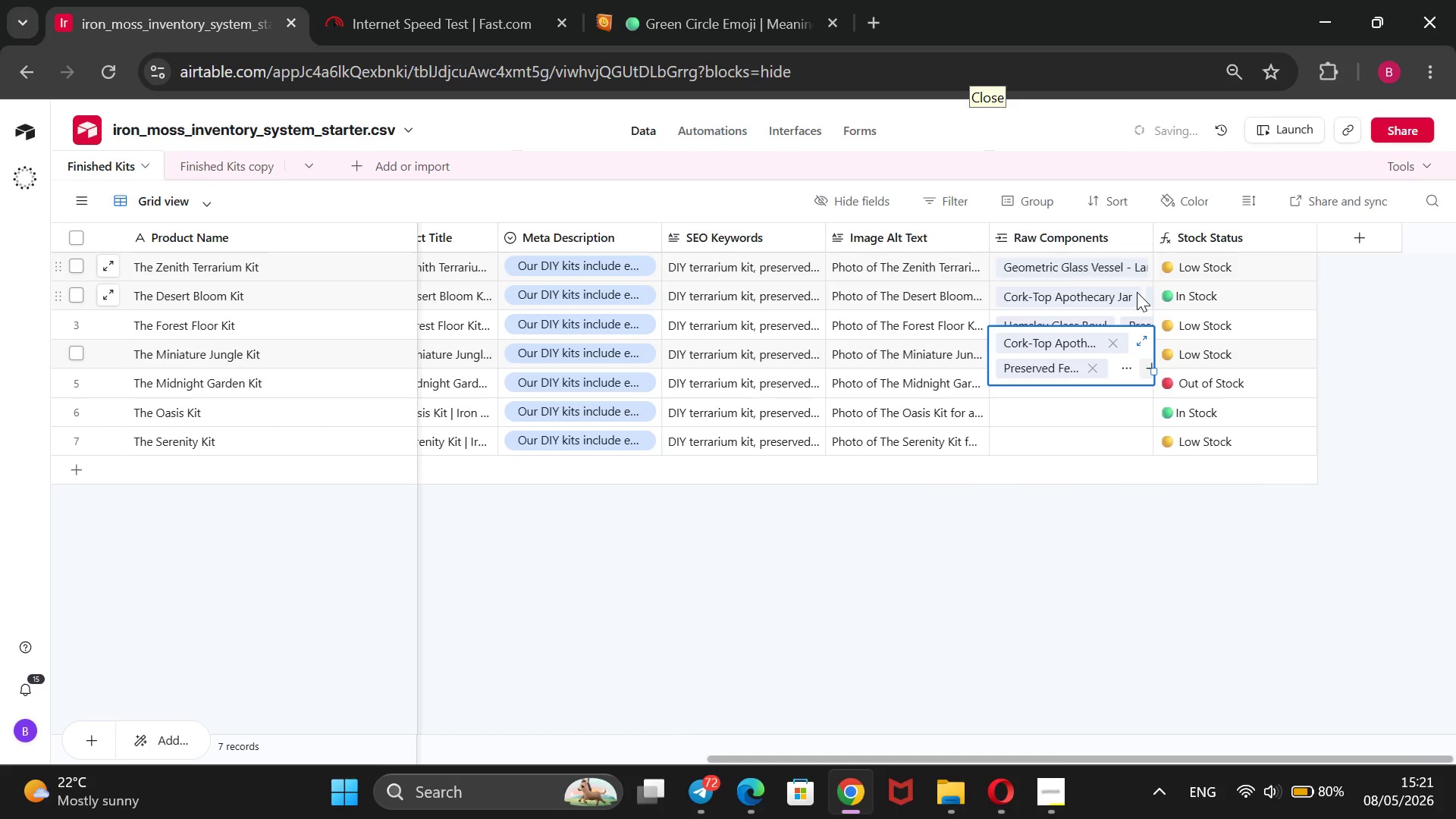 
key(ArrowDown)
 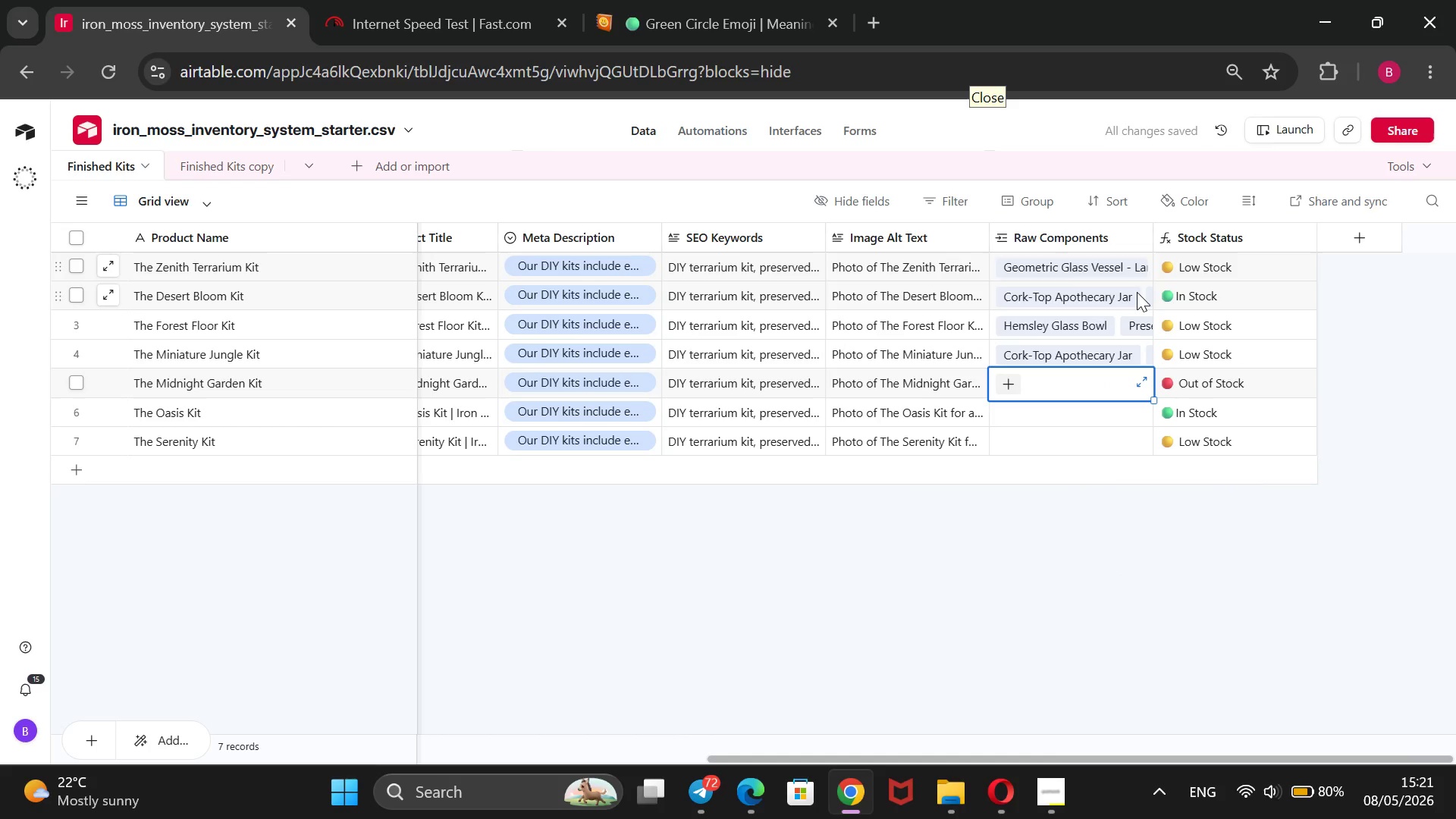 
key(Enter)
 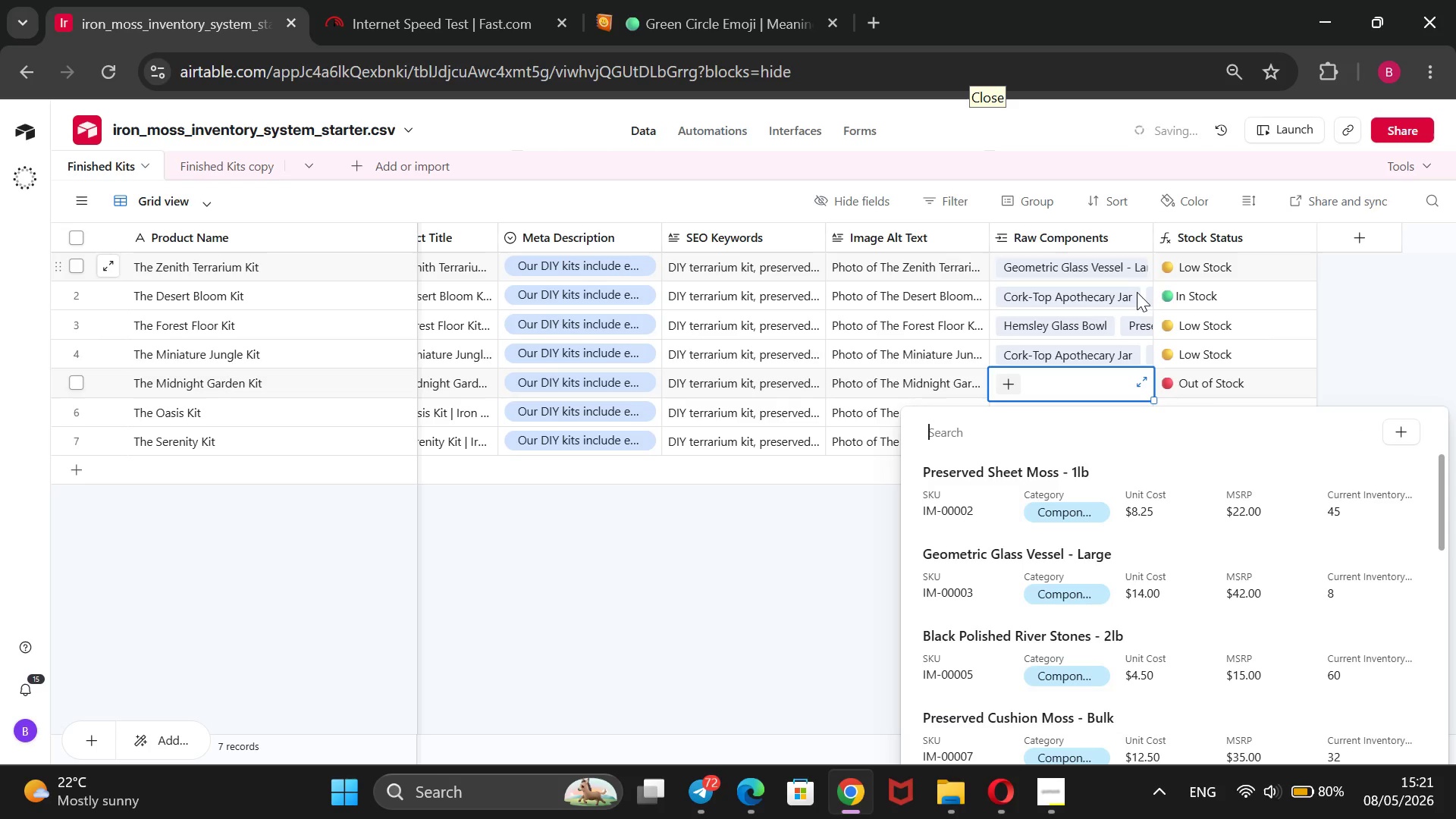 
key(ArrowDown)
 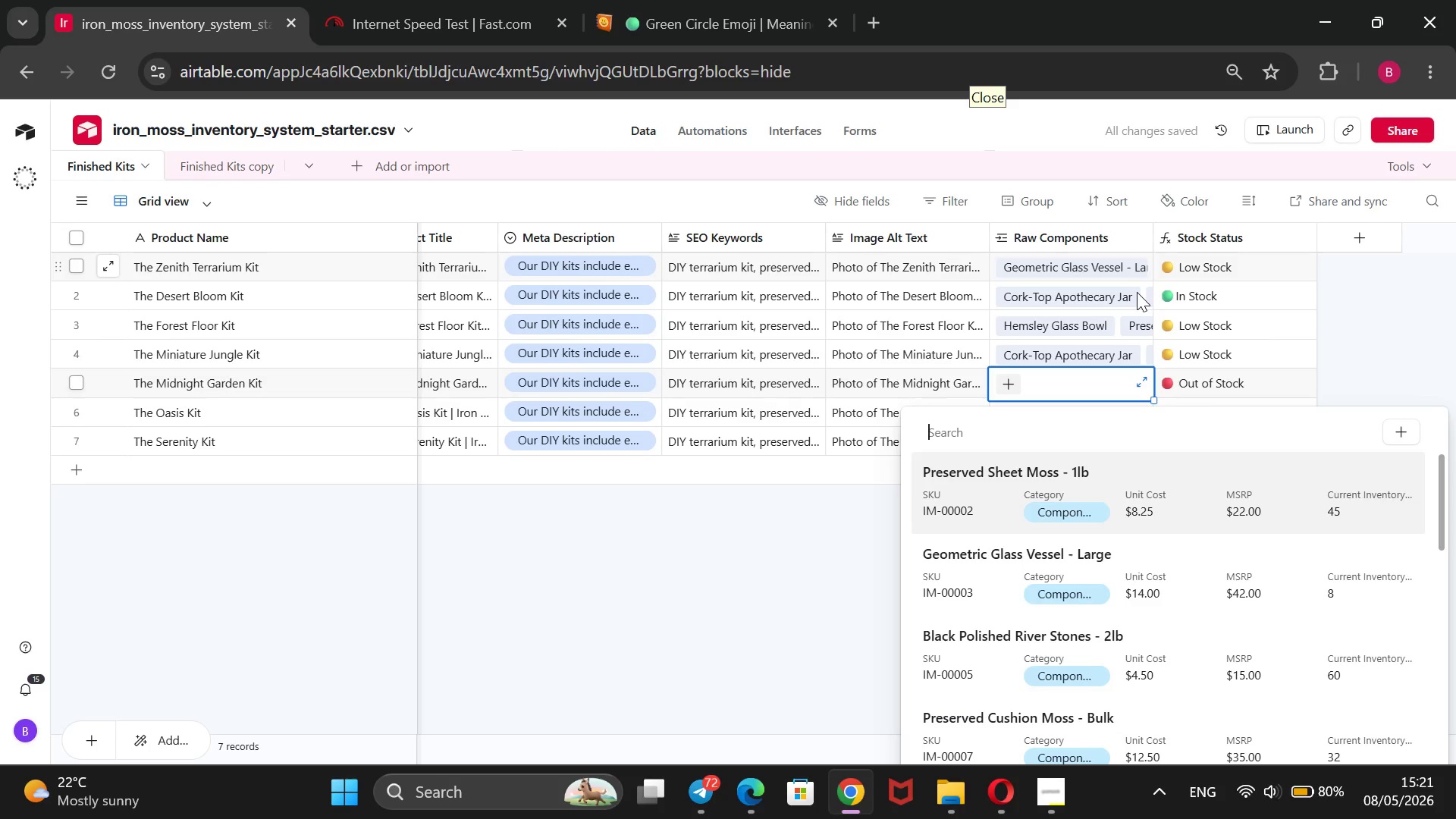 
key(ArrowDown)
 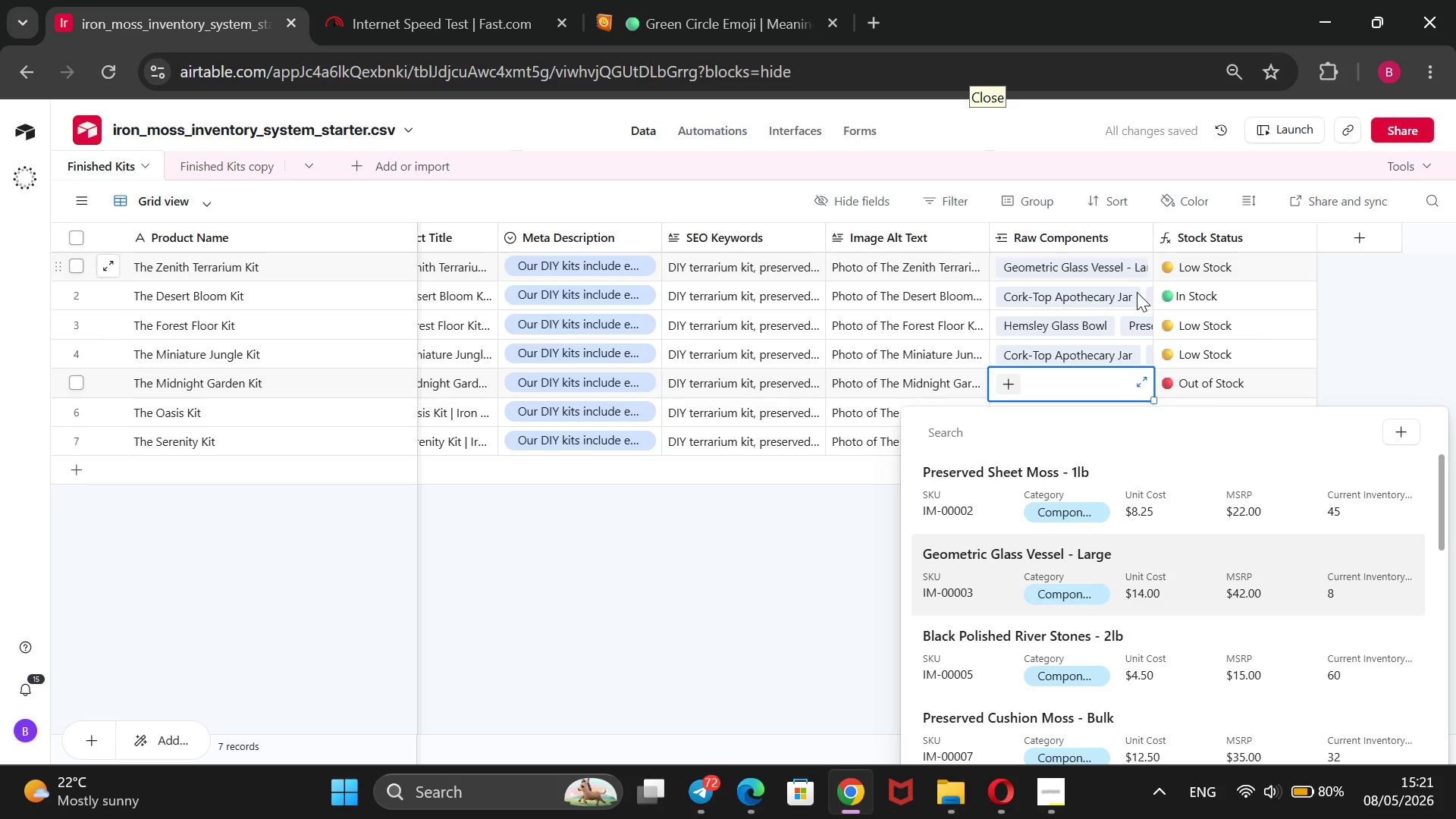 
key(Enter)
 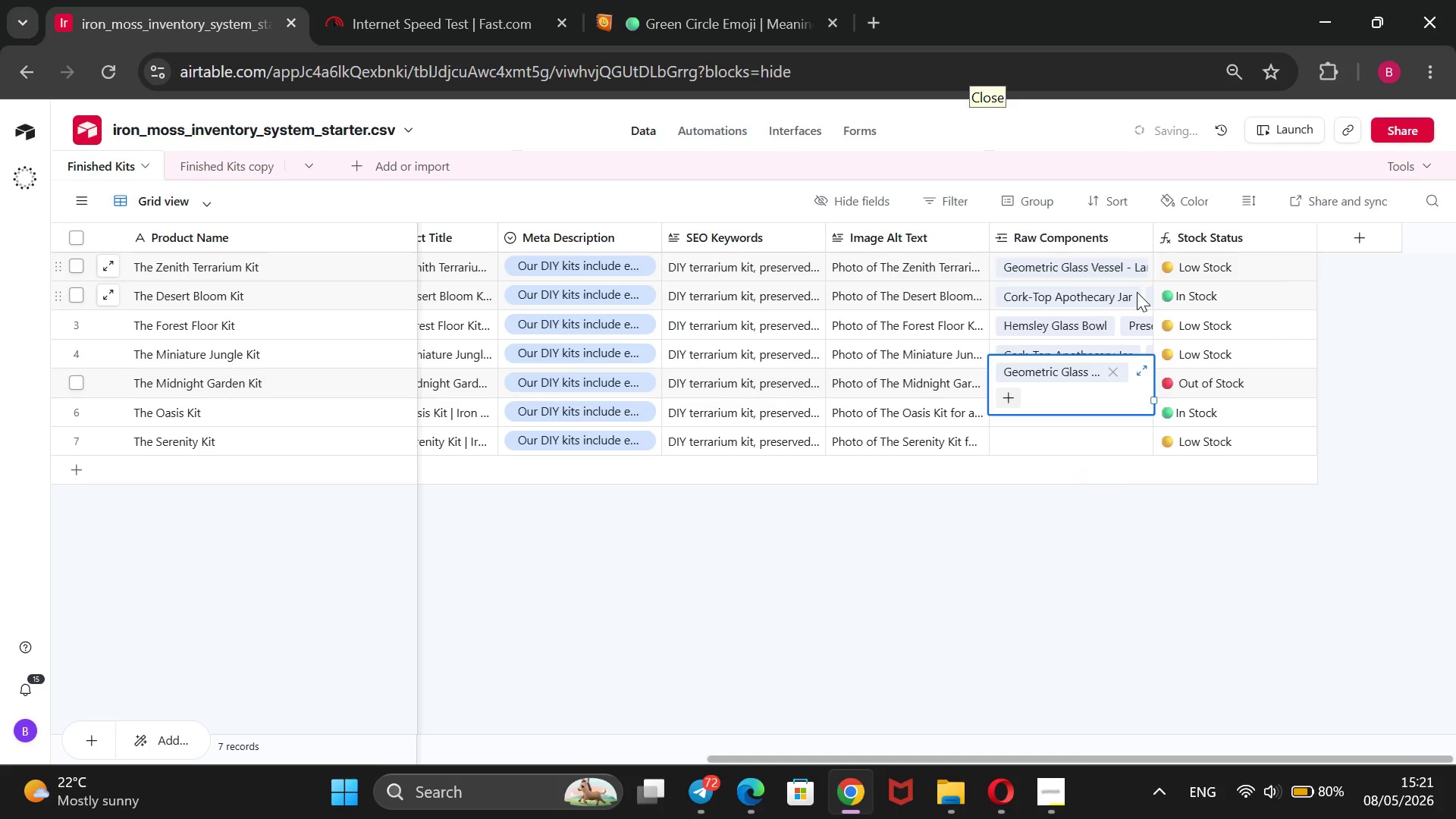 
key(Enter)
 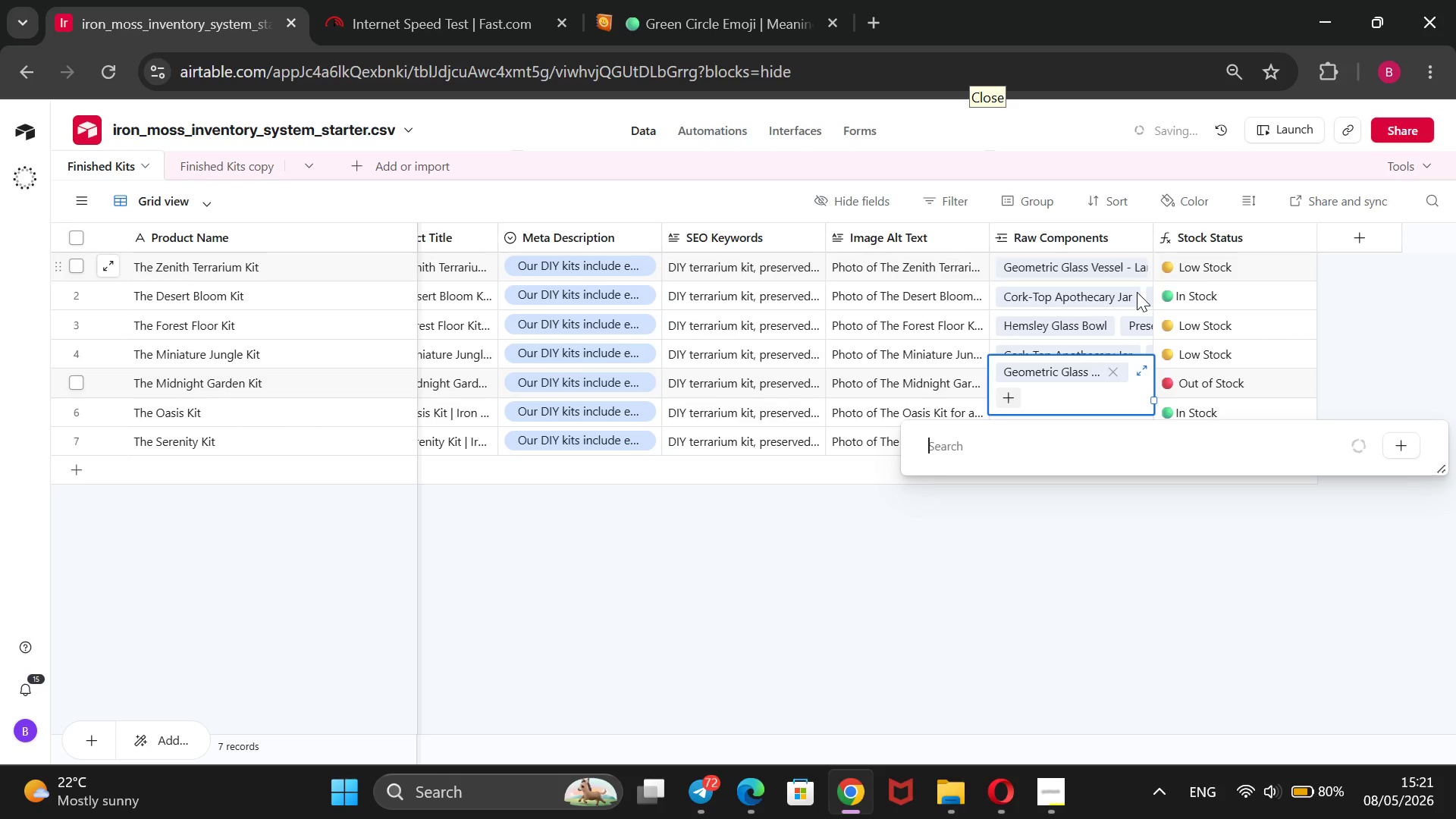 
key(ArrowDown)
 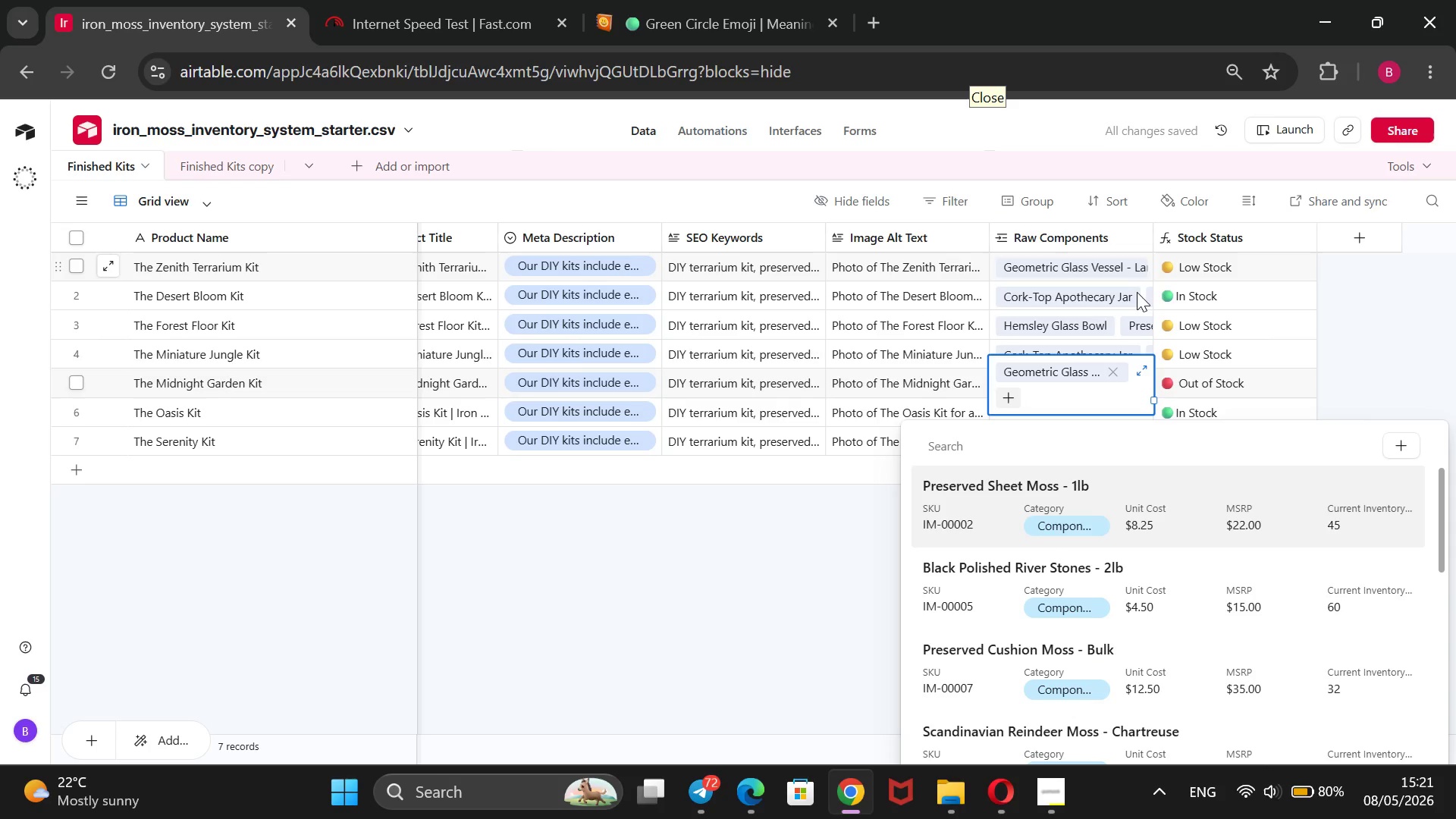 
key(ArrowDown)
 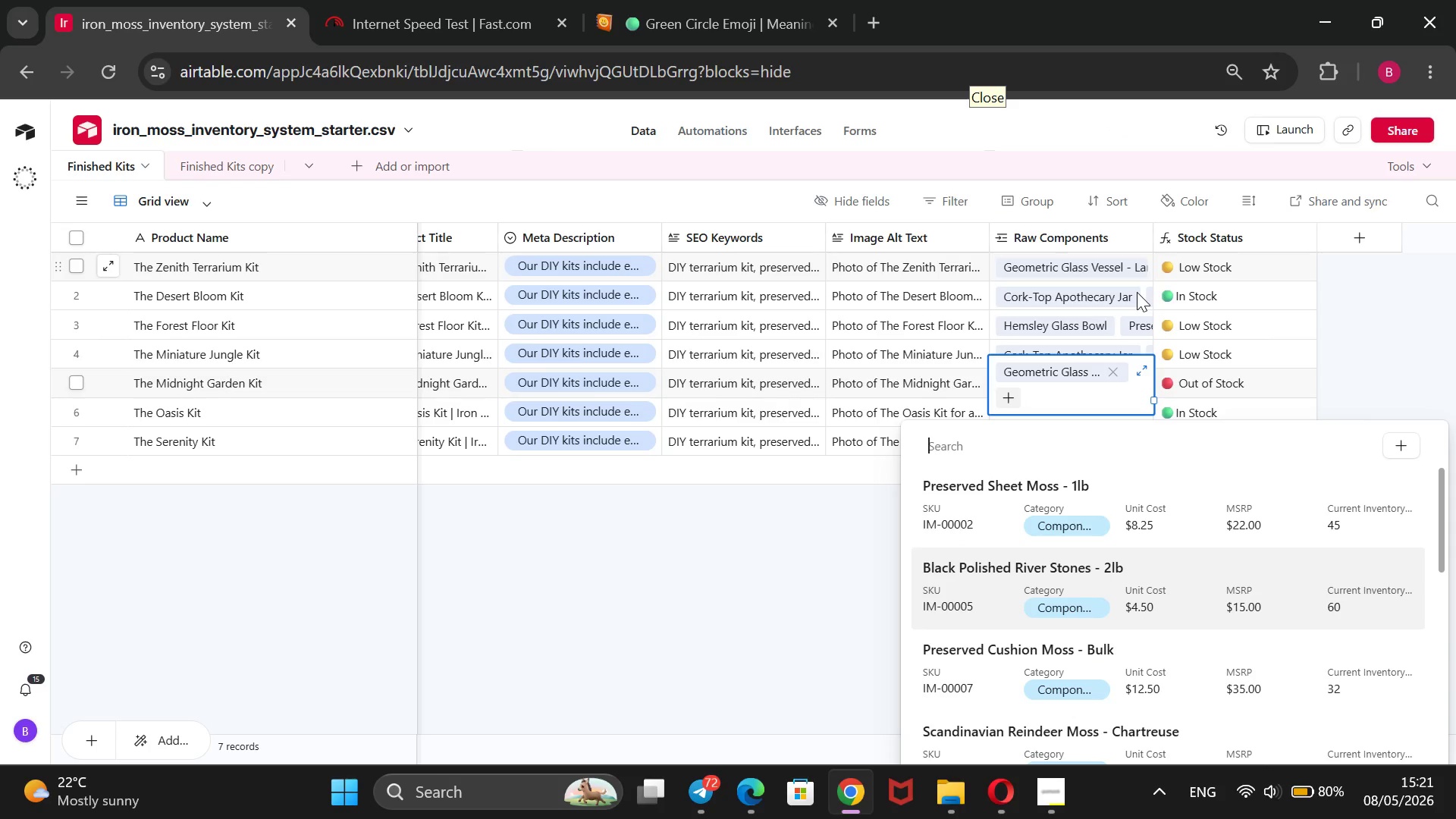 
key(ArrowDown)
 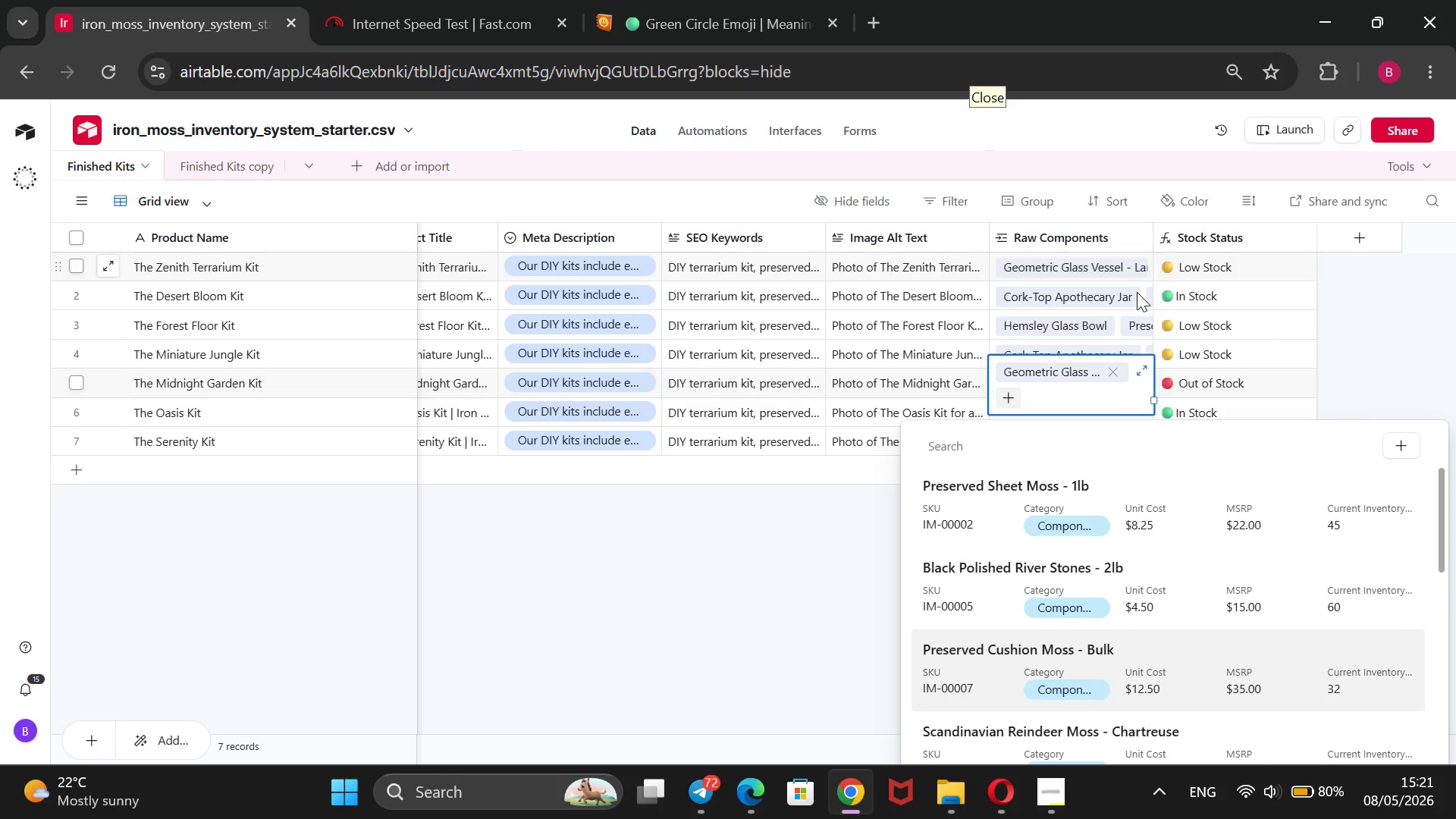 
key(ArrowDown)
 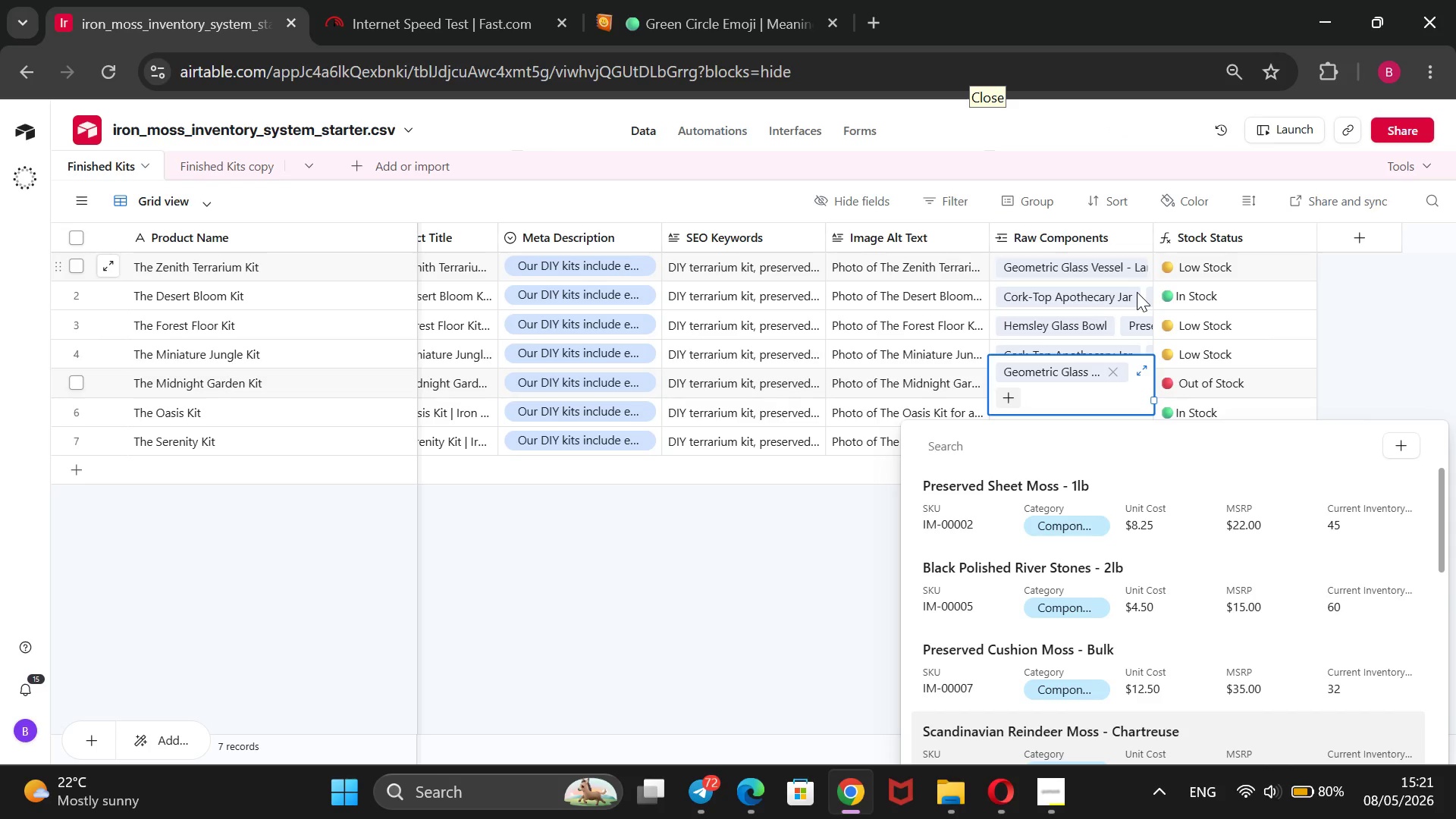 
key(ArrowUp)
 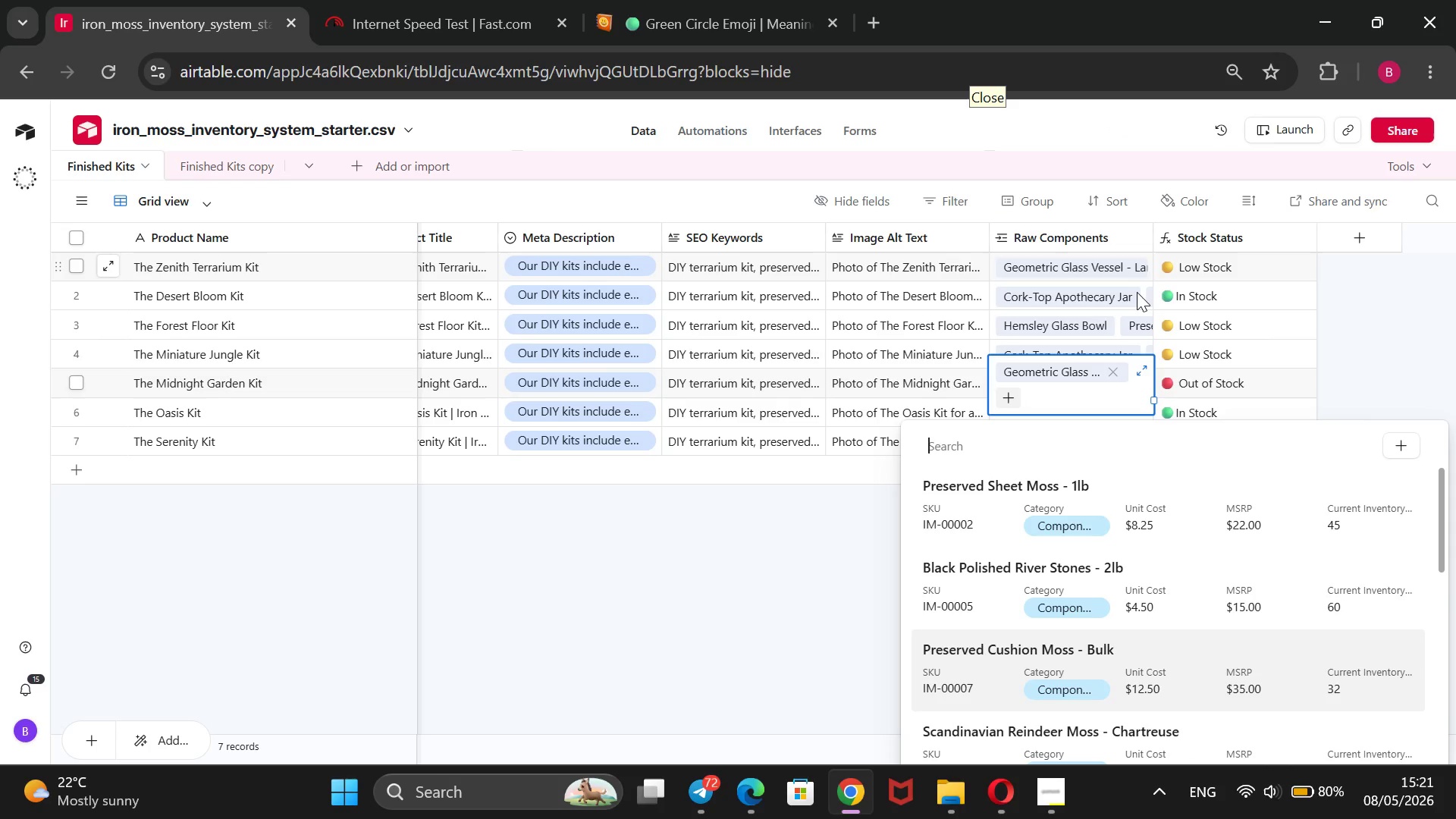 
key(Enter)
 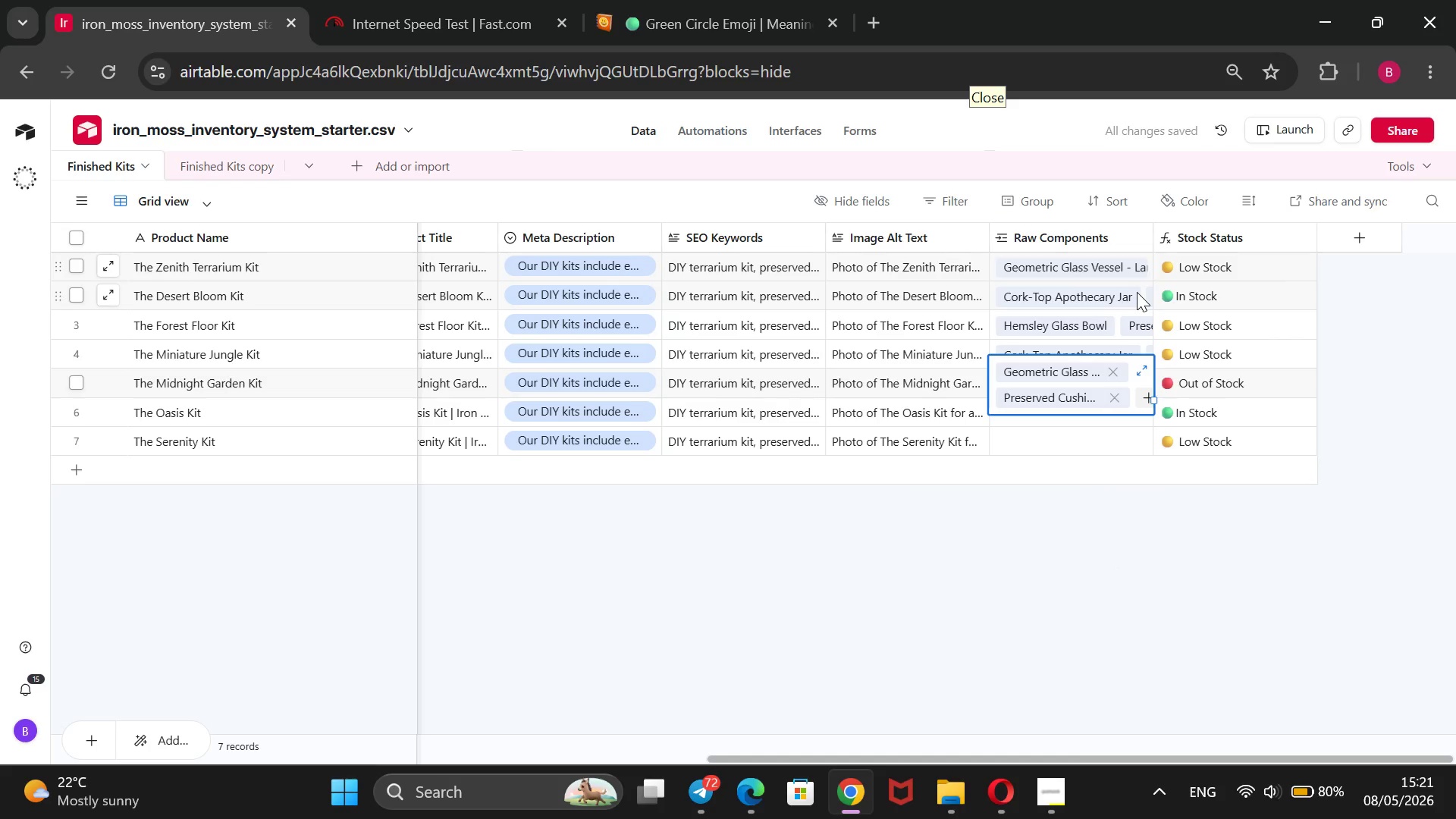 
key(Enter)
 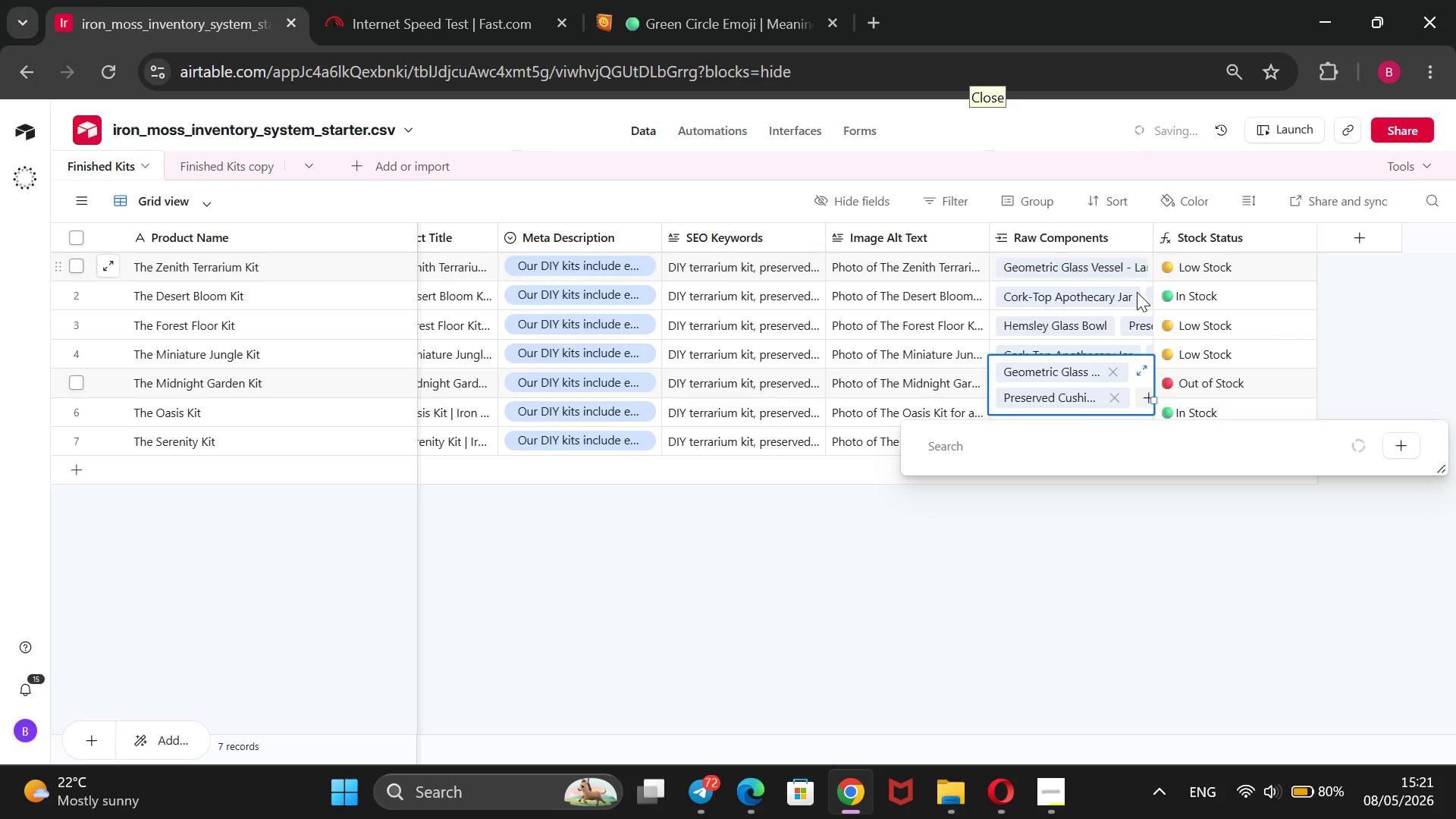 
key(ArrowDown)
 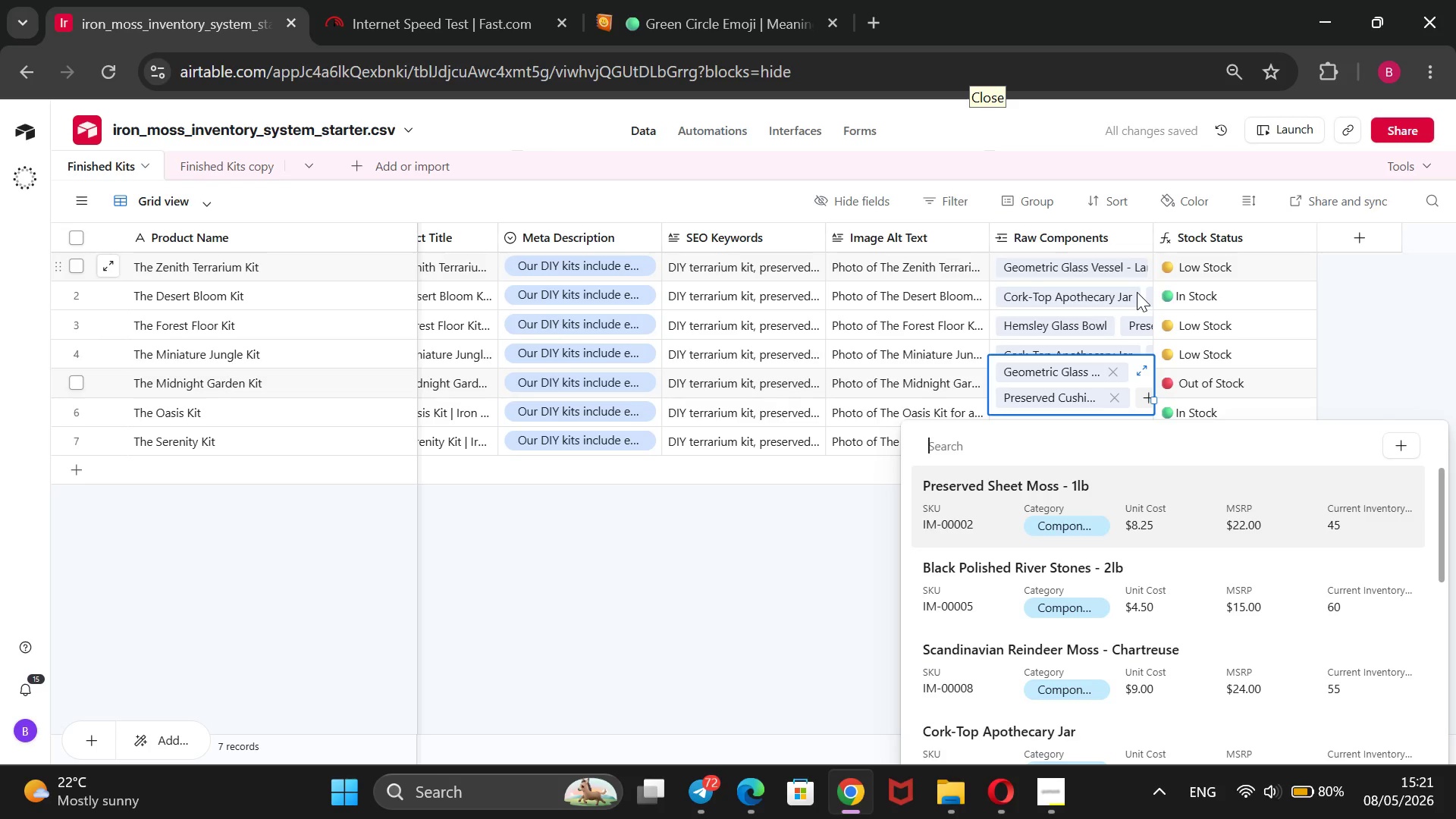 
key(ArrowDown)
 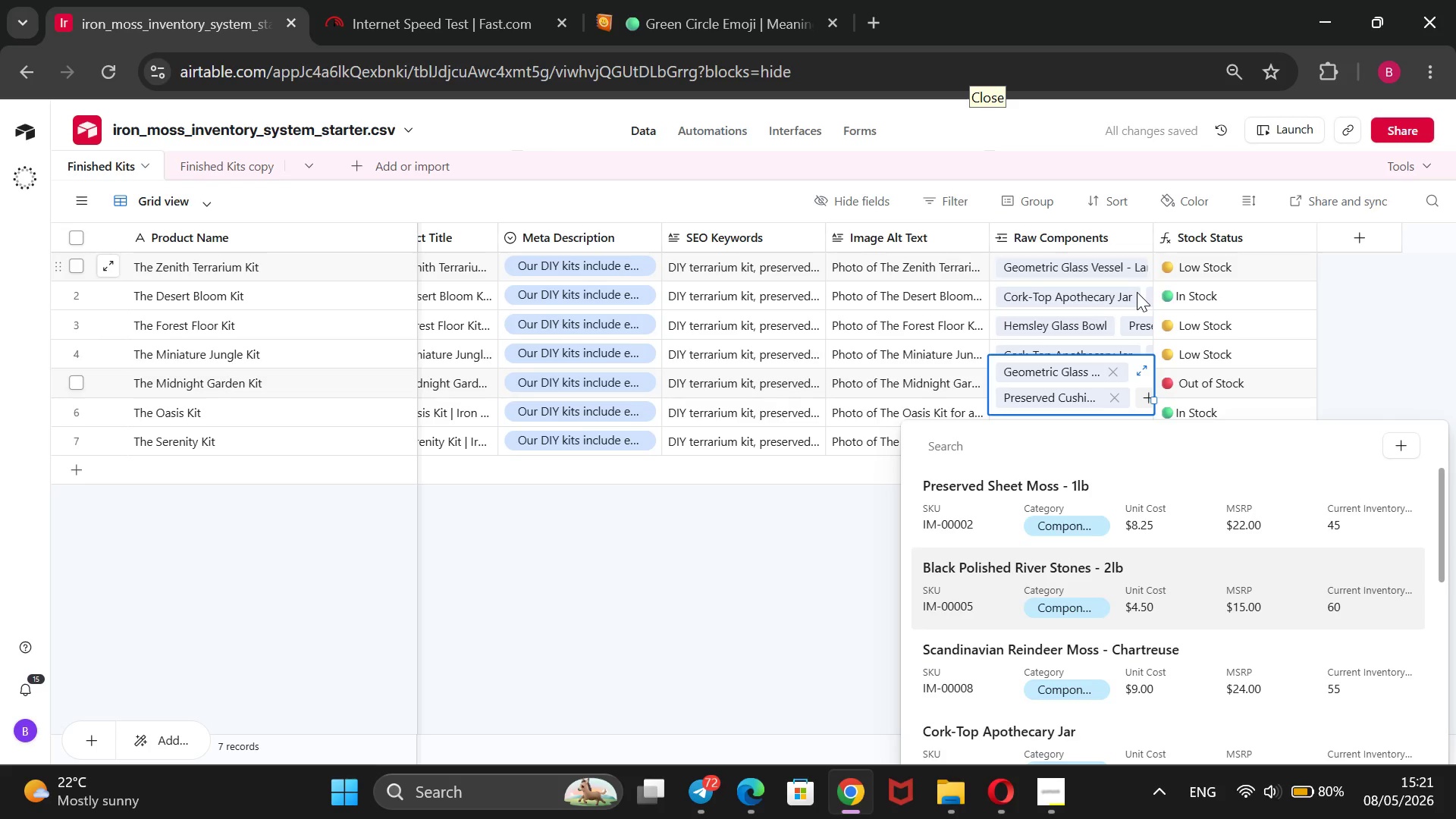 
key(Enter)
 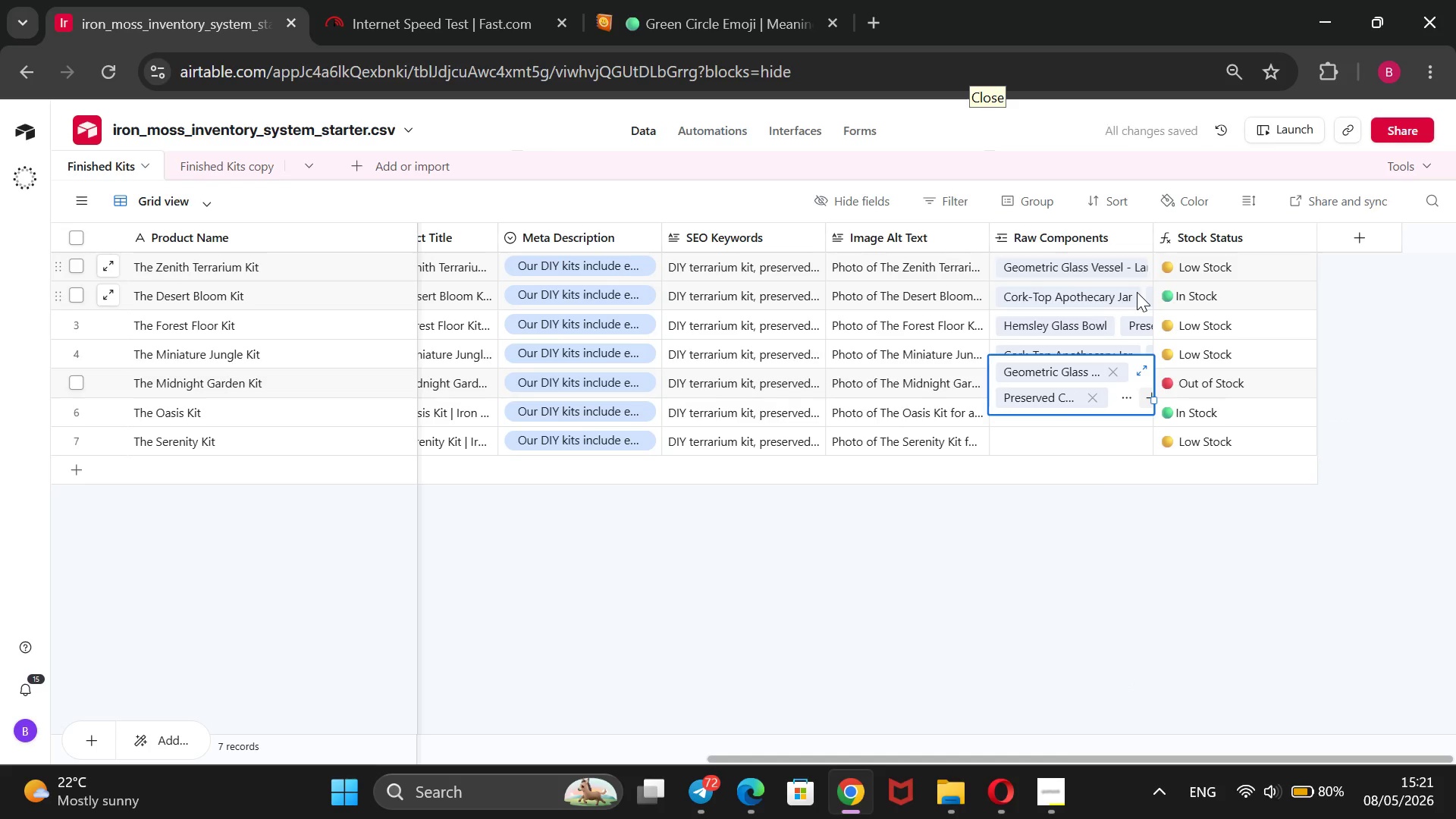 
key(Enter)
 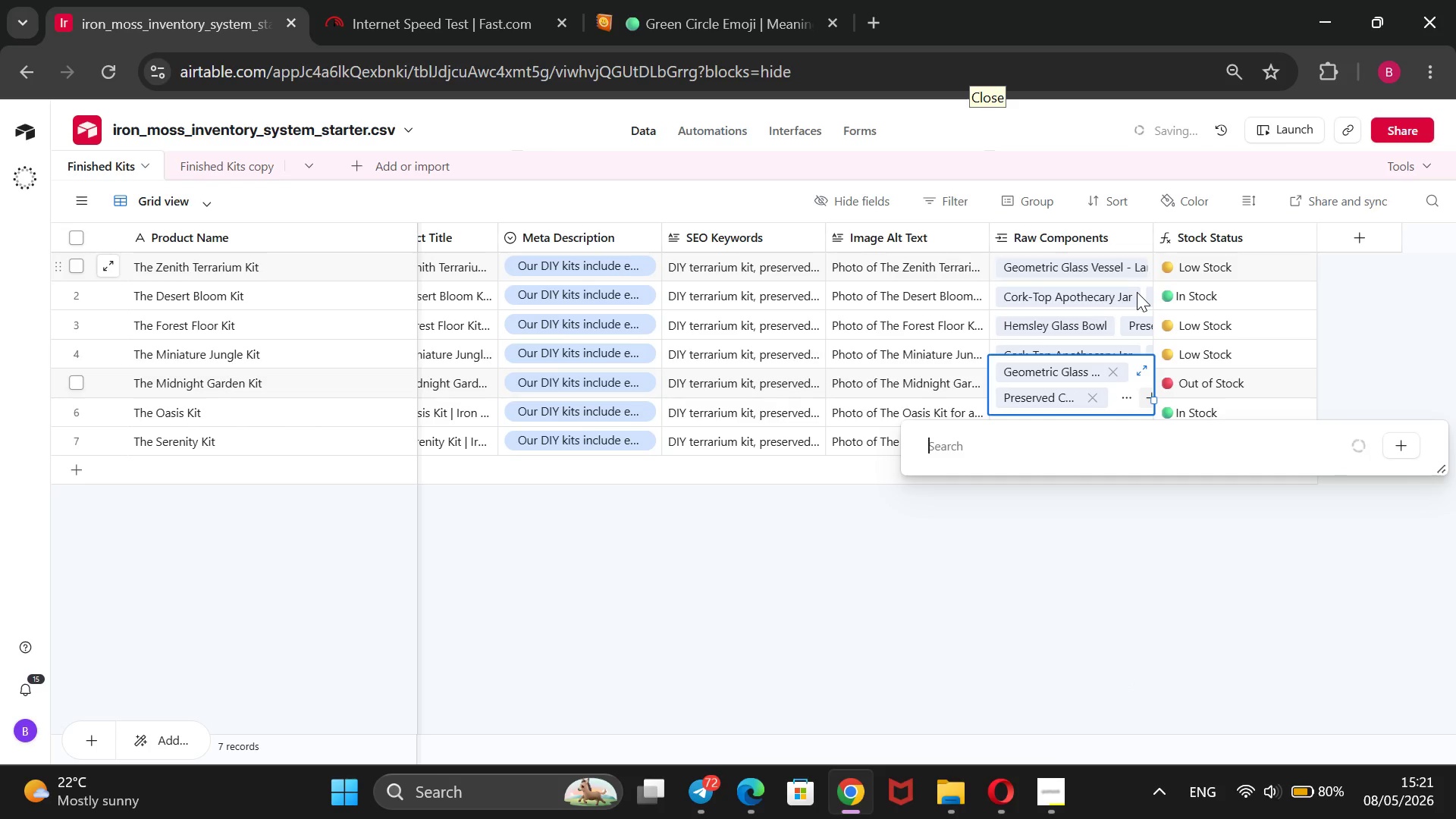 
key(ArrowDown)
 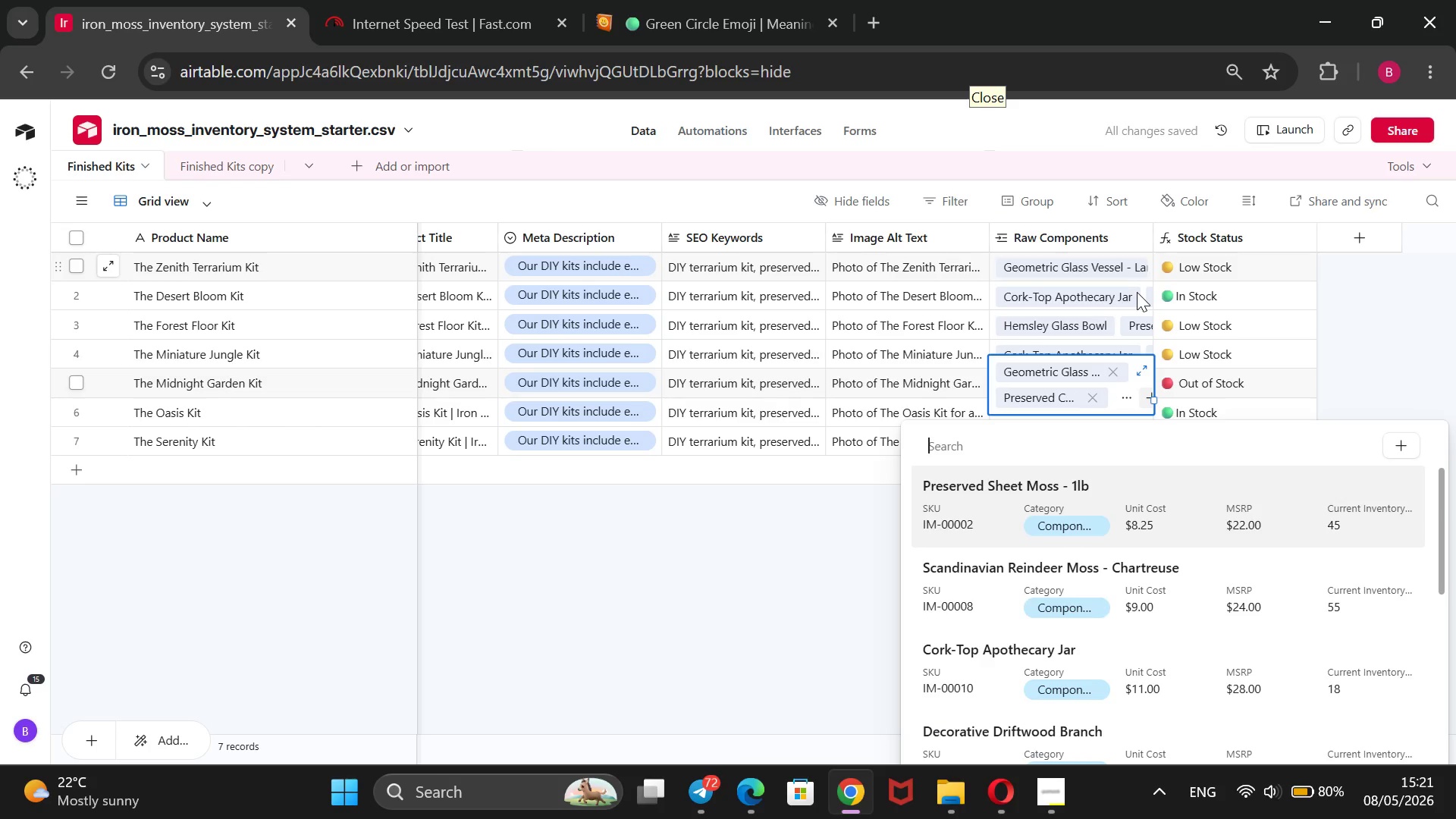 
key(ArrowDown)
 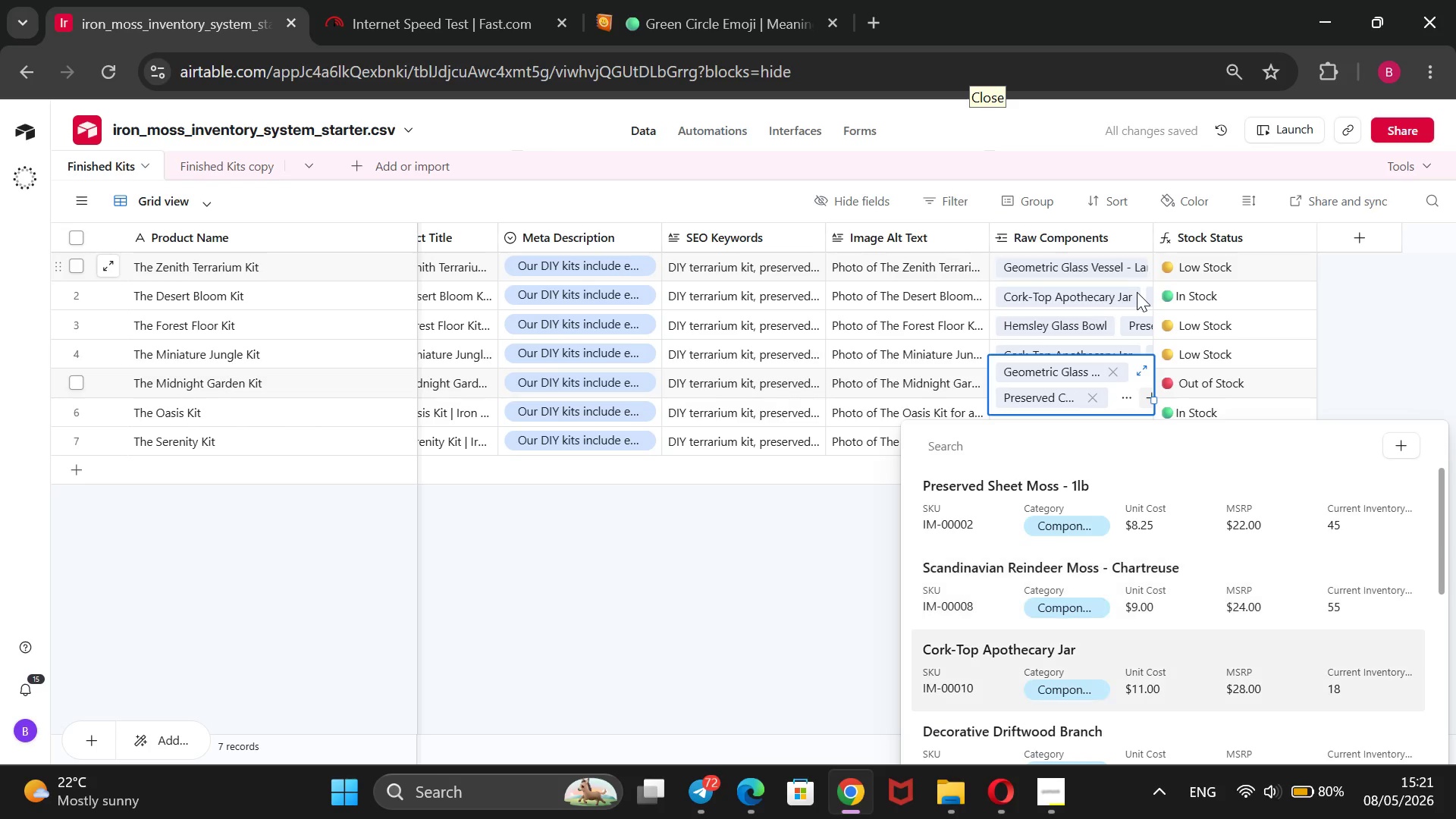 
key(ArrowDown)
 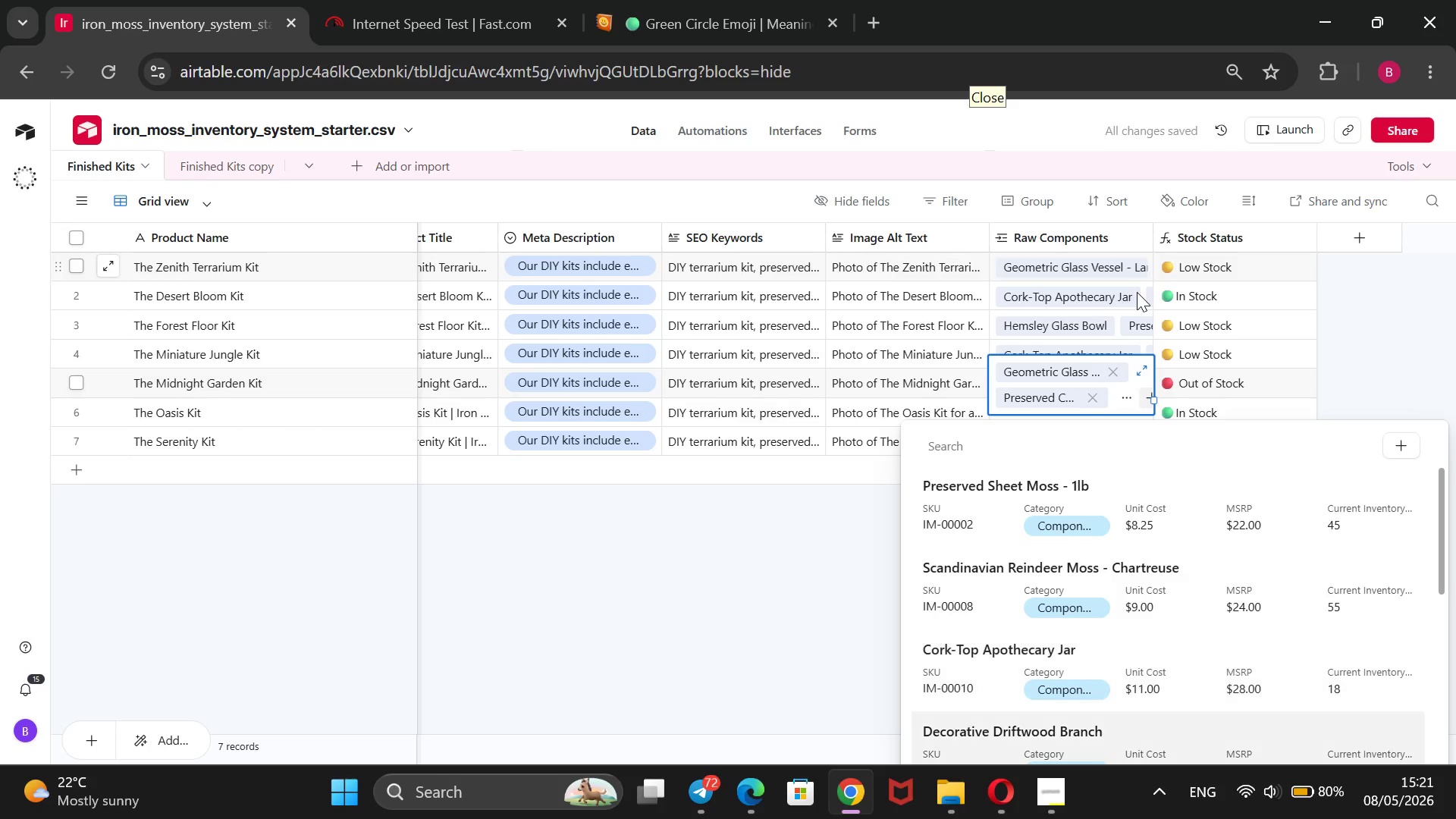 
key(ArrowDown)
 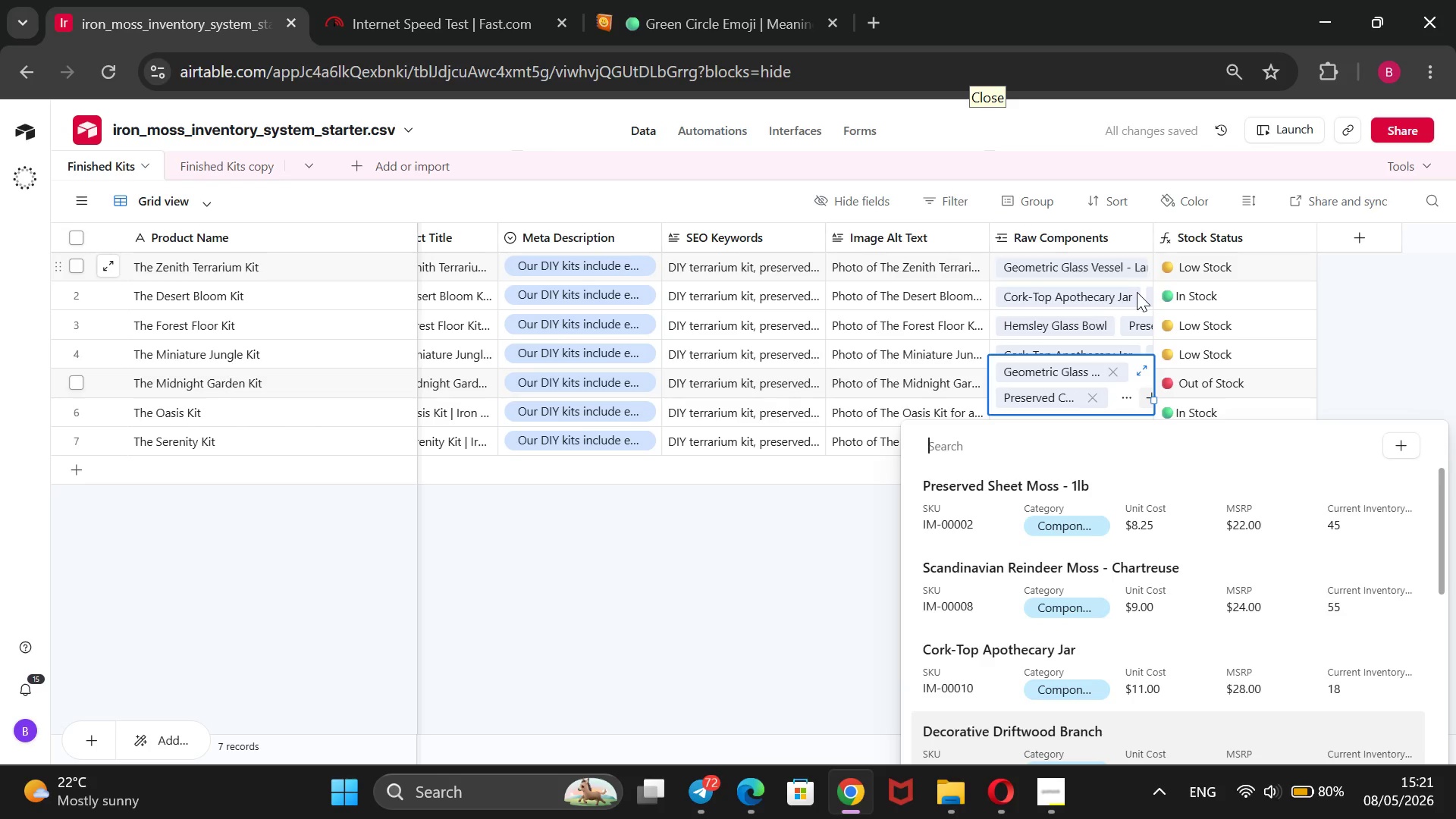 
key(ArrowDown)
 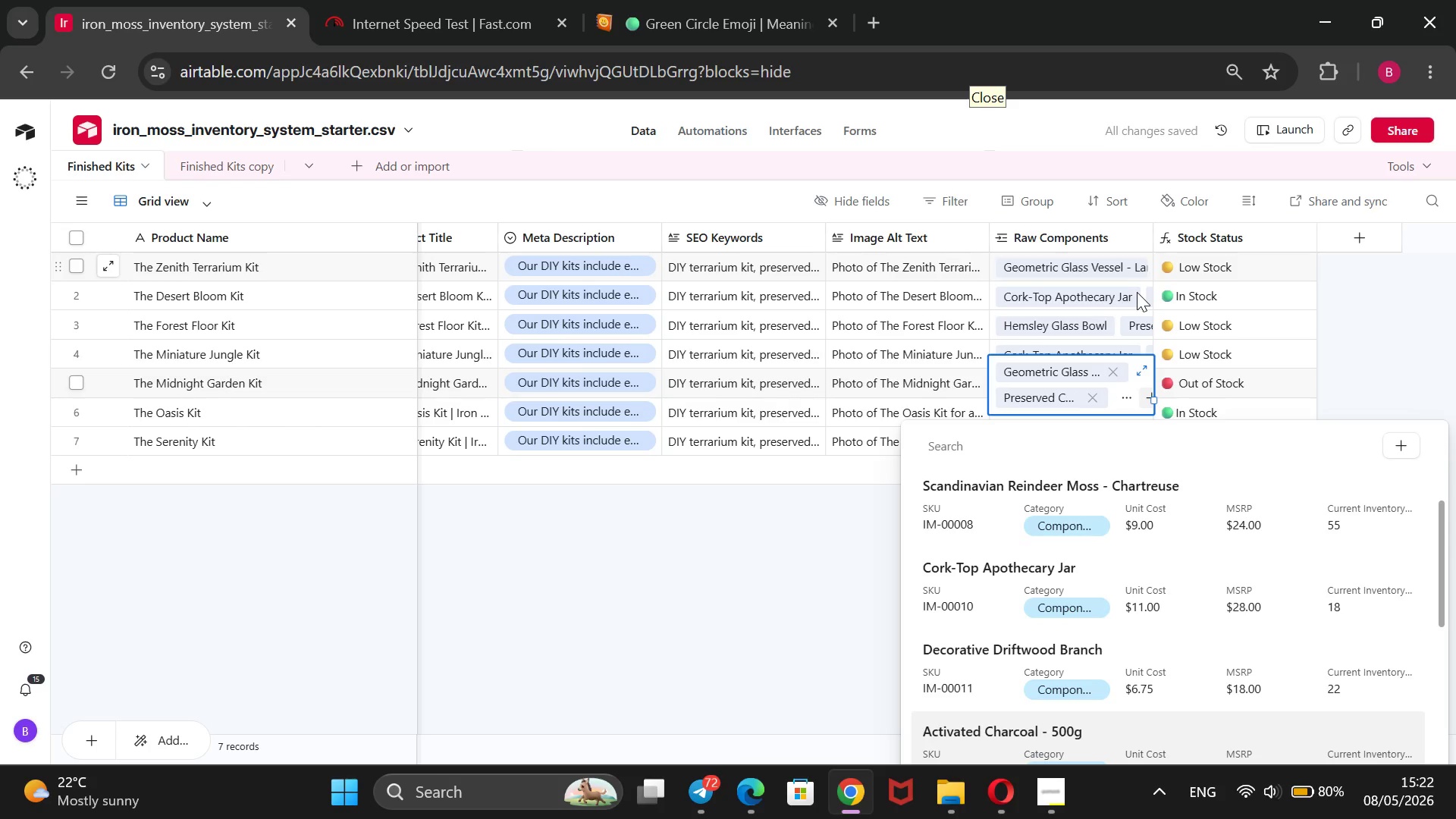 
key(Enter)
 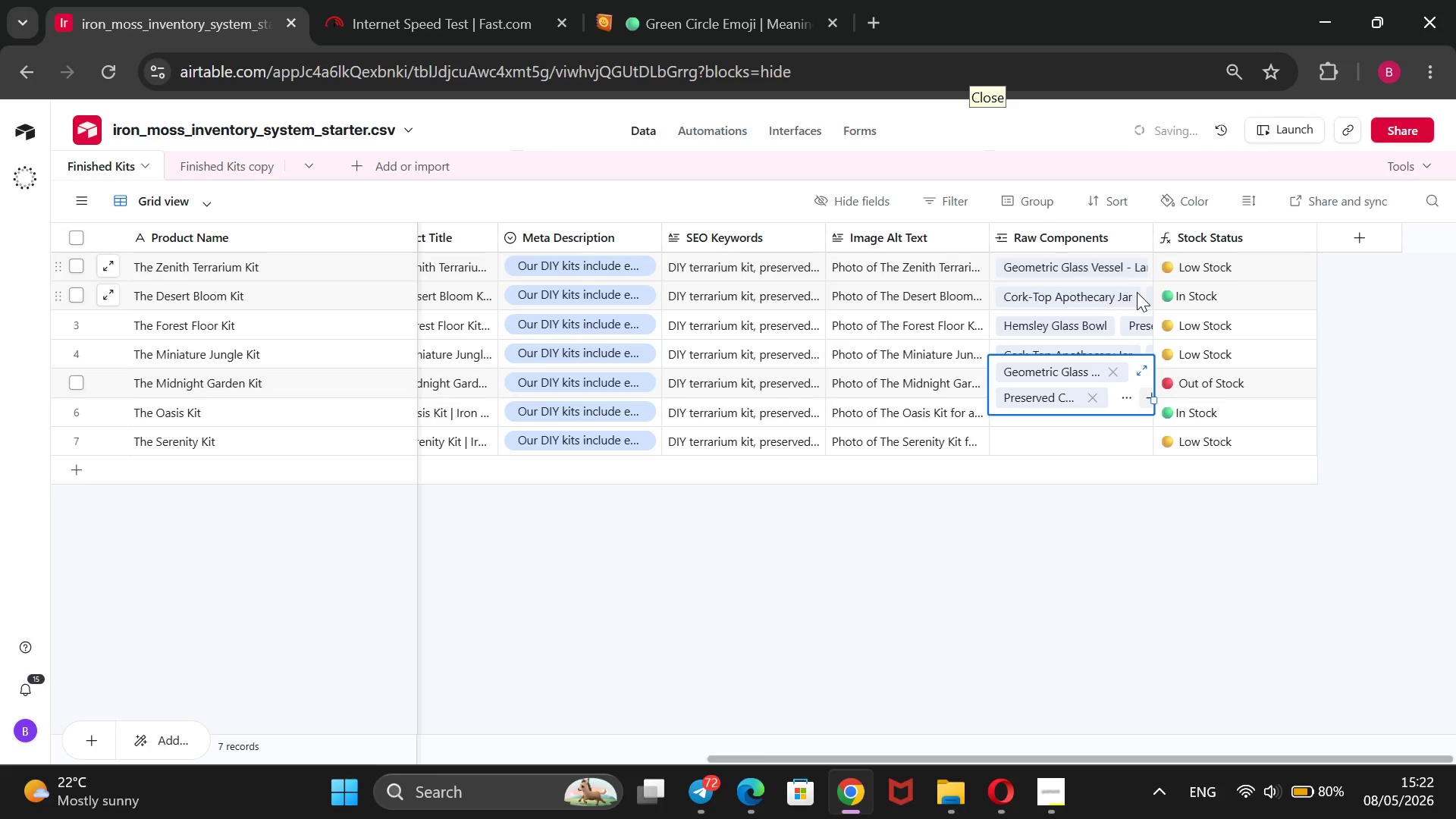 
key(ArrowDown)
 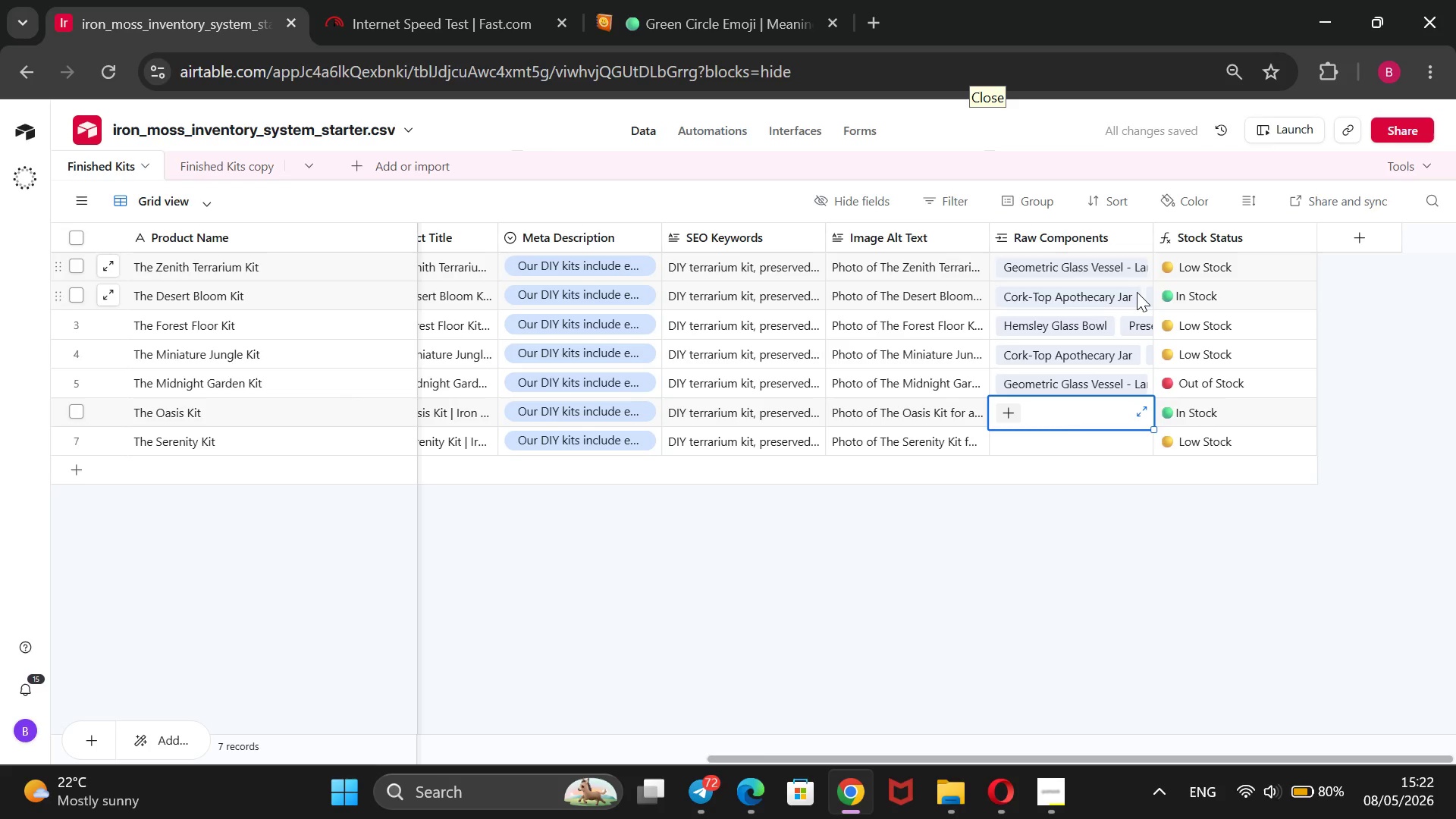 
key(Enter)
 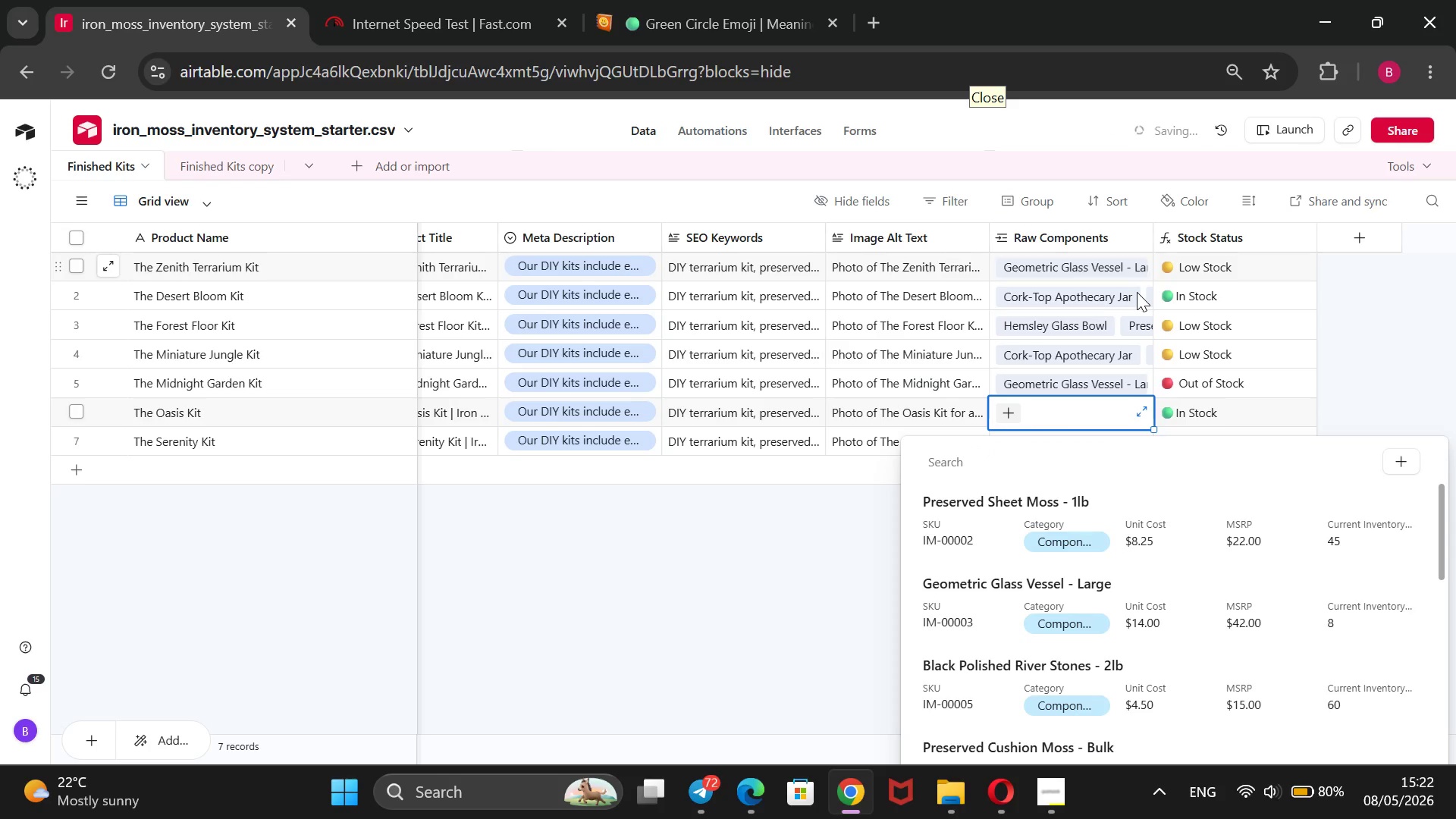 
key(ArrowDown)
 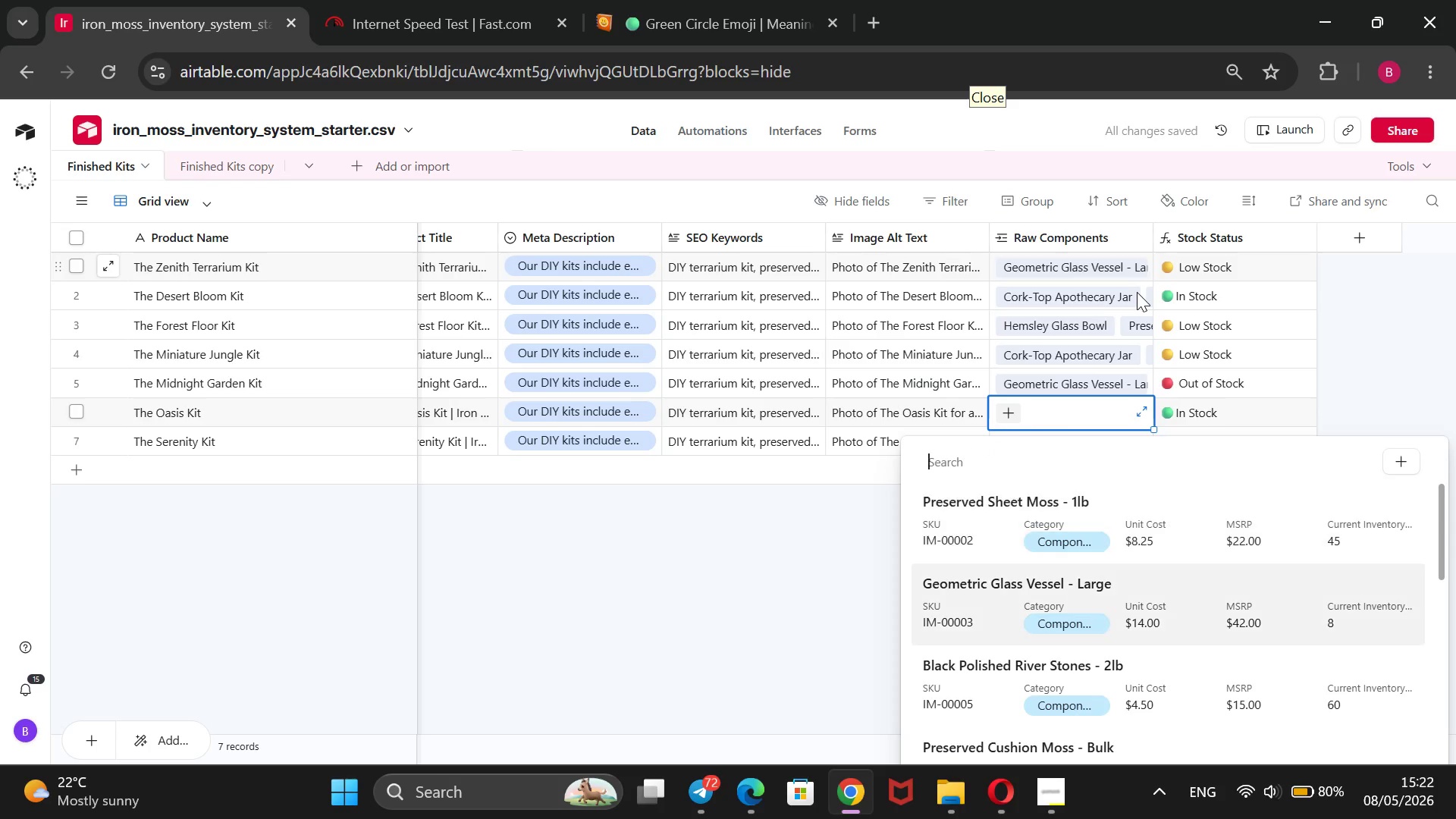 
key(ArrowDown)
 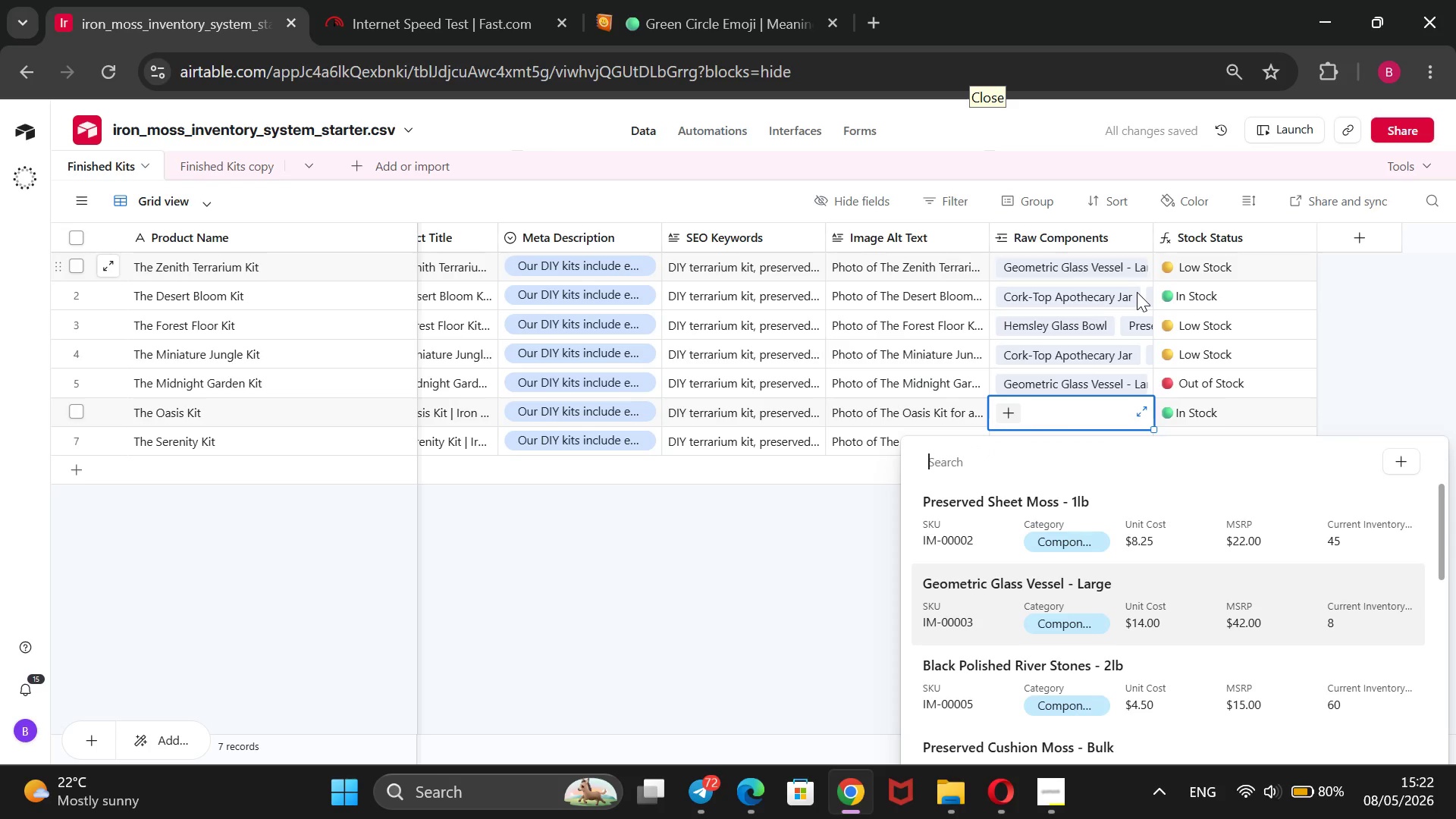 
key(ArrowDown)
 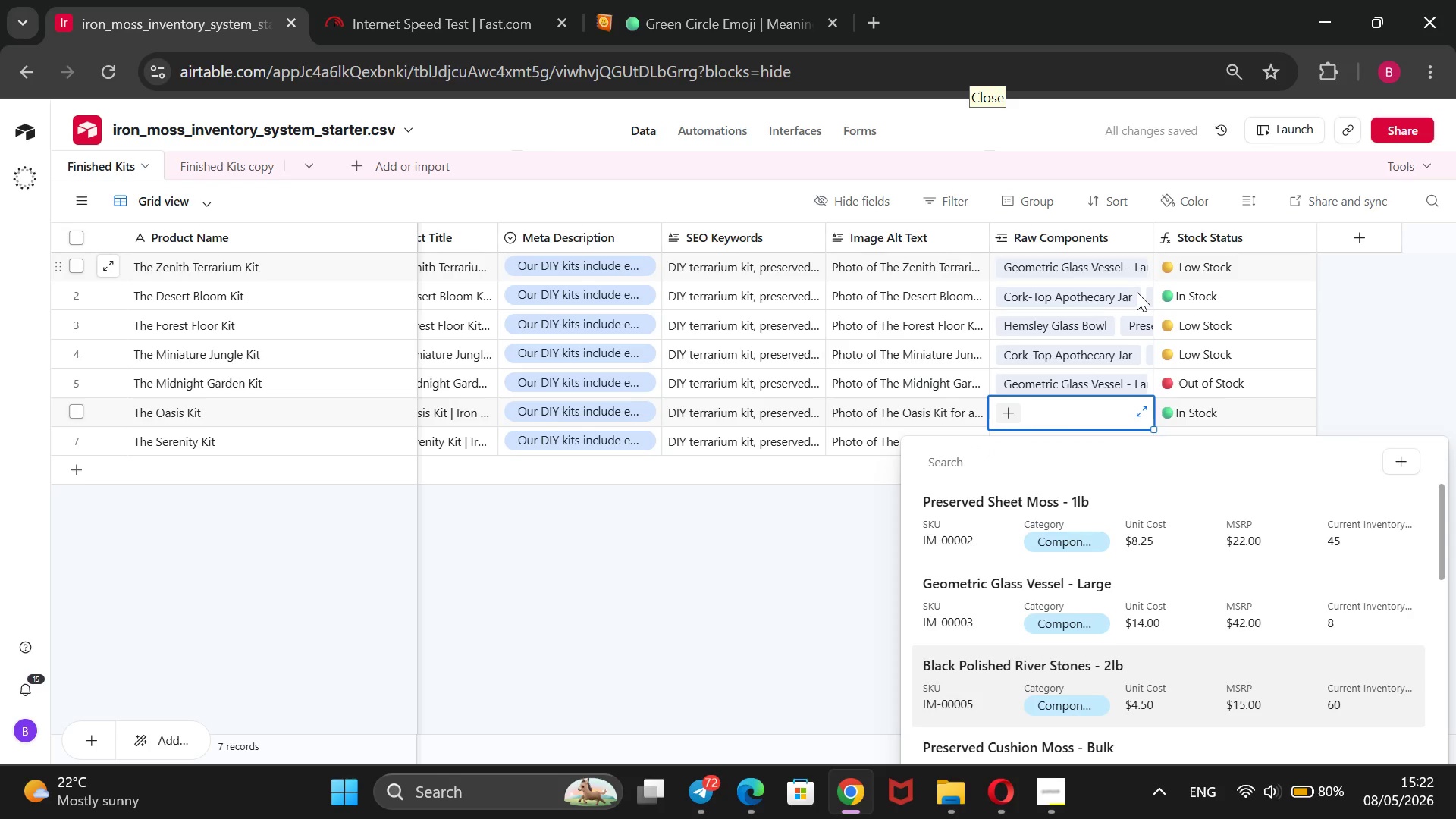 
key(ArrowDown)
 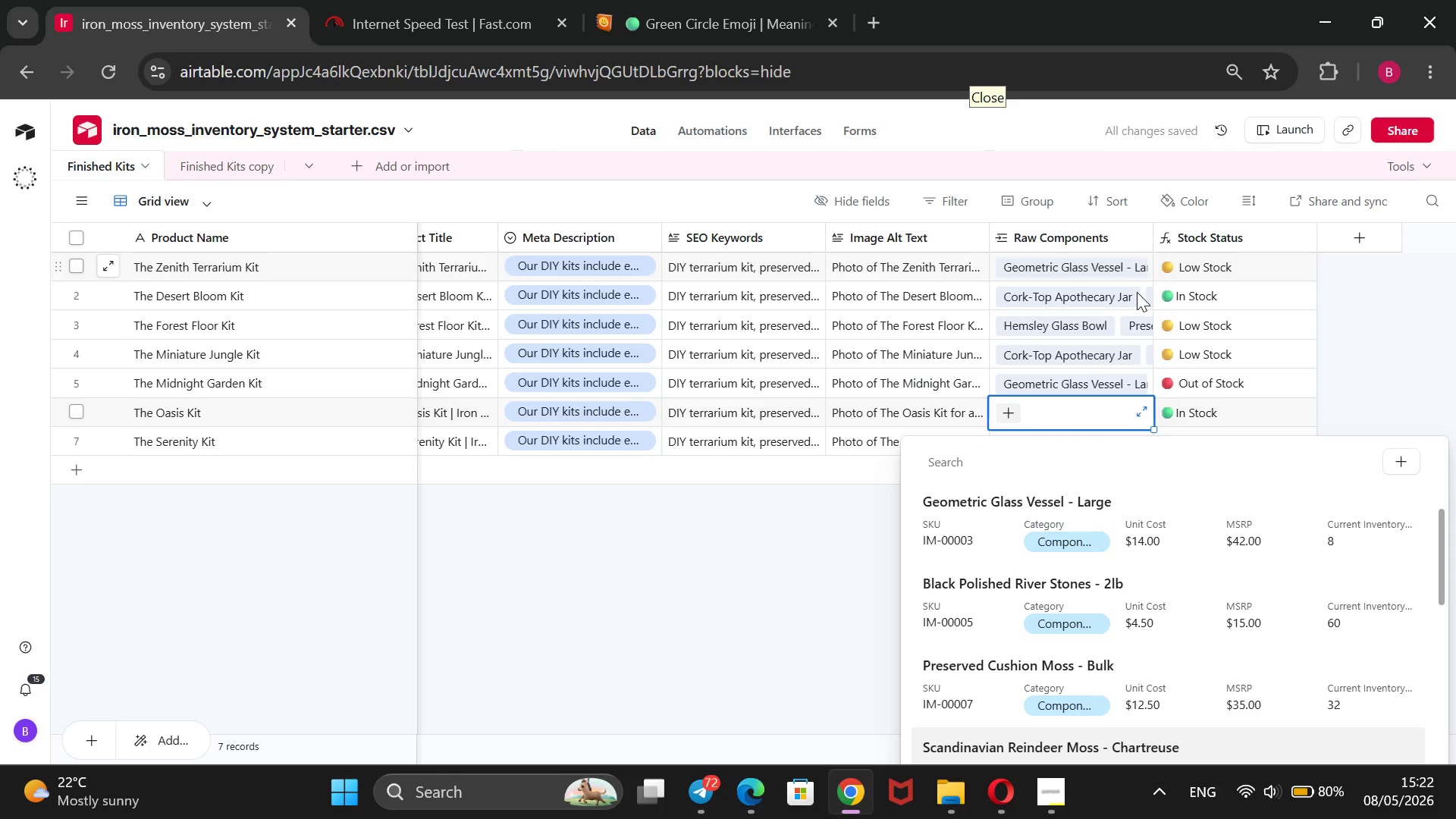 
key(ArrowDown)
 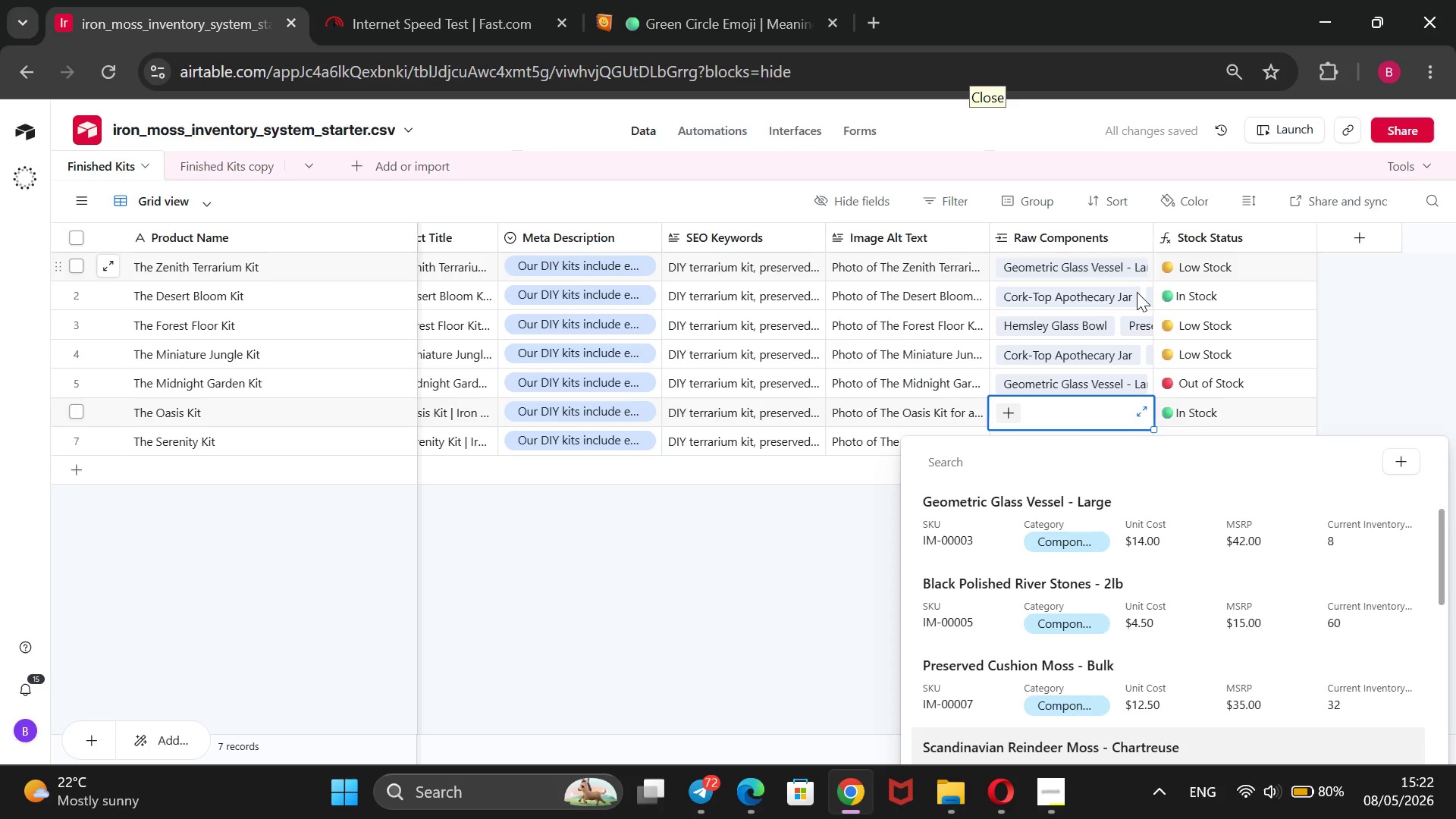 
key(ArrowDown)
 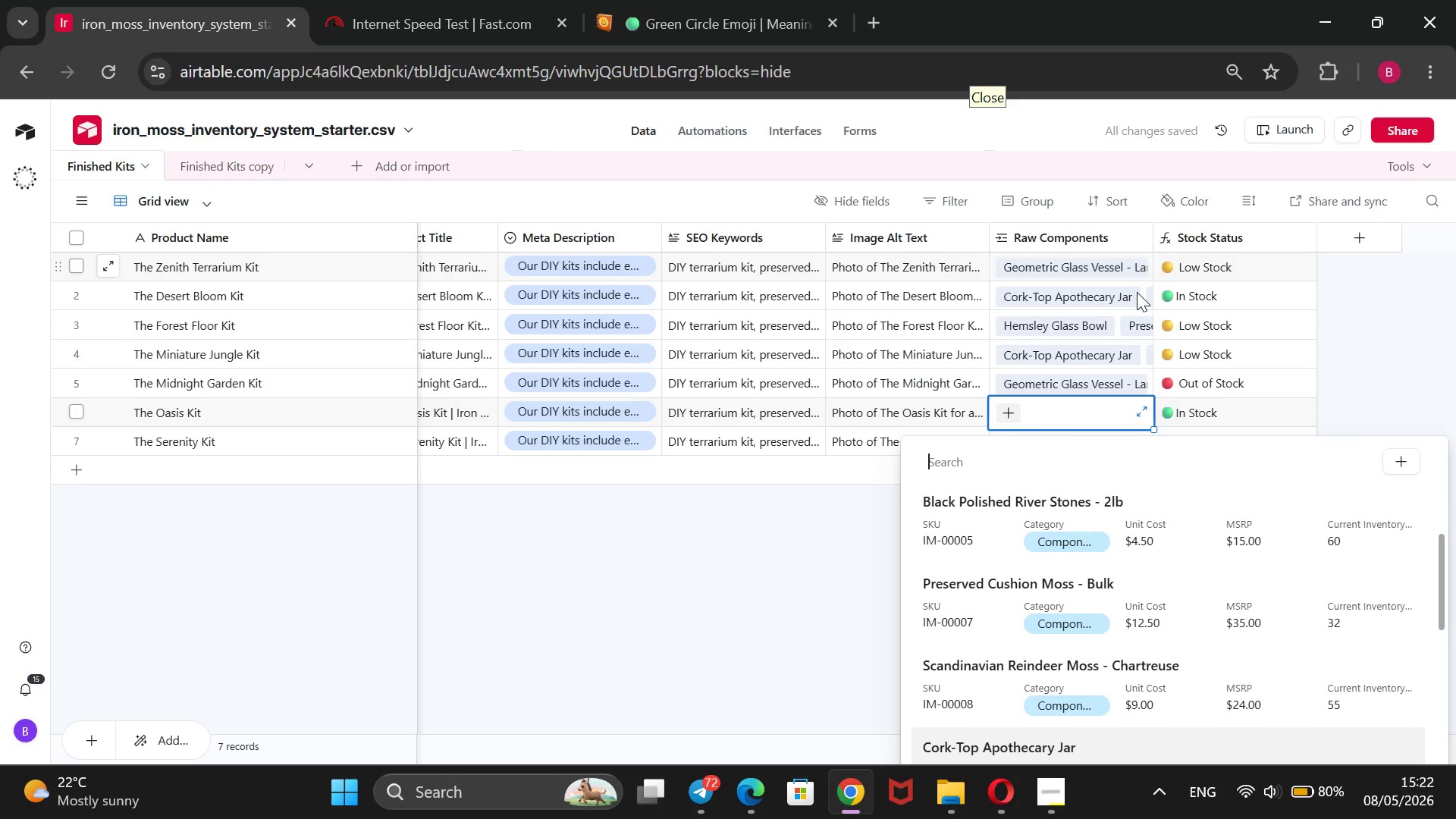 
key(ArrowDown)
 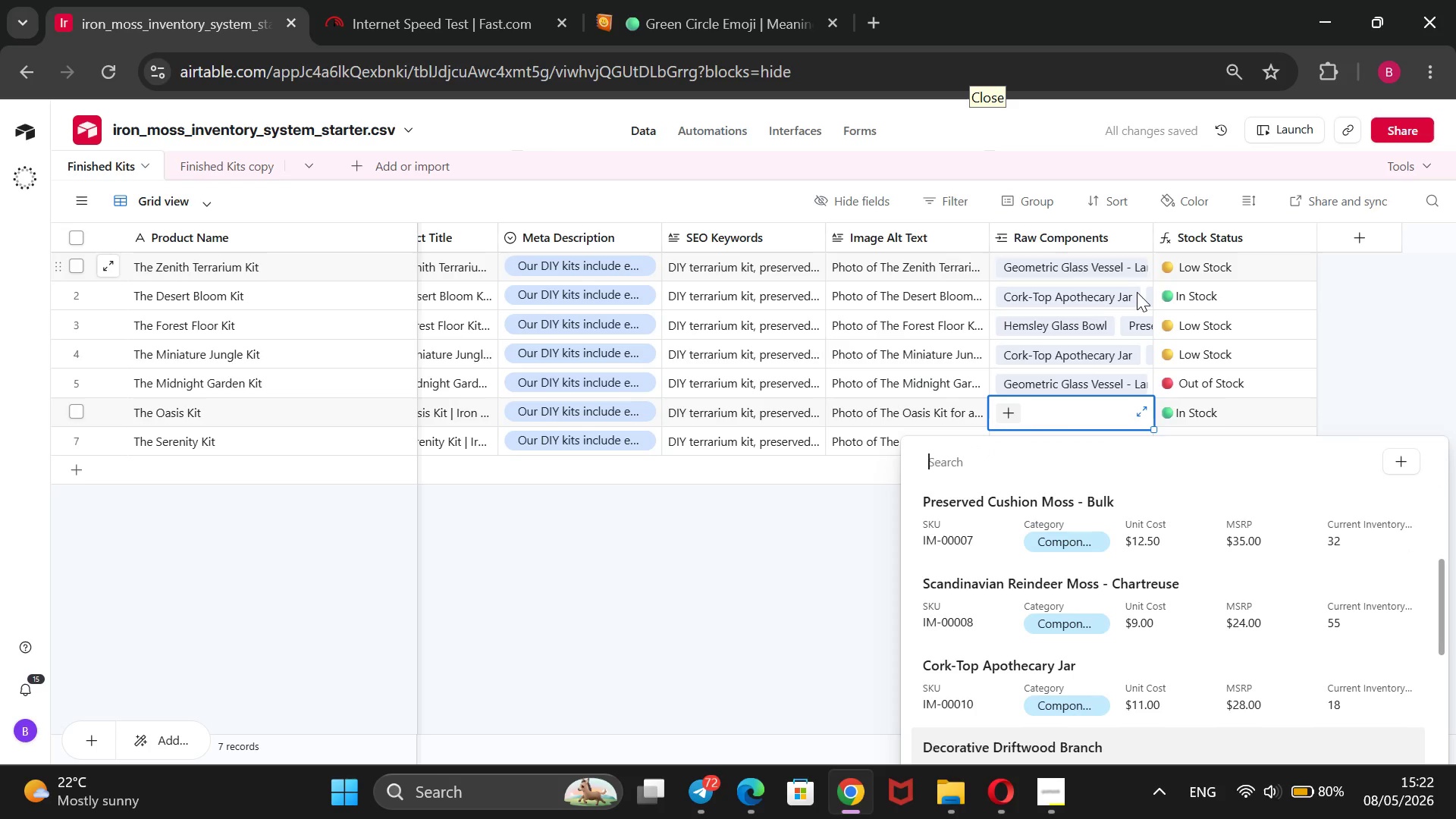 
key(ArrowDown)
 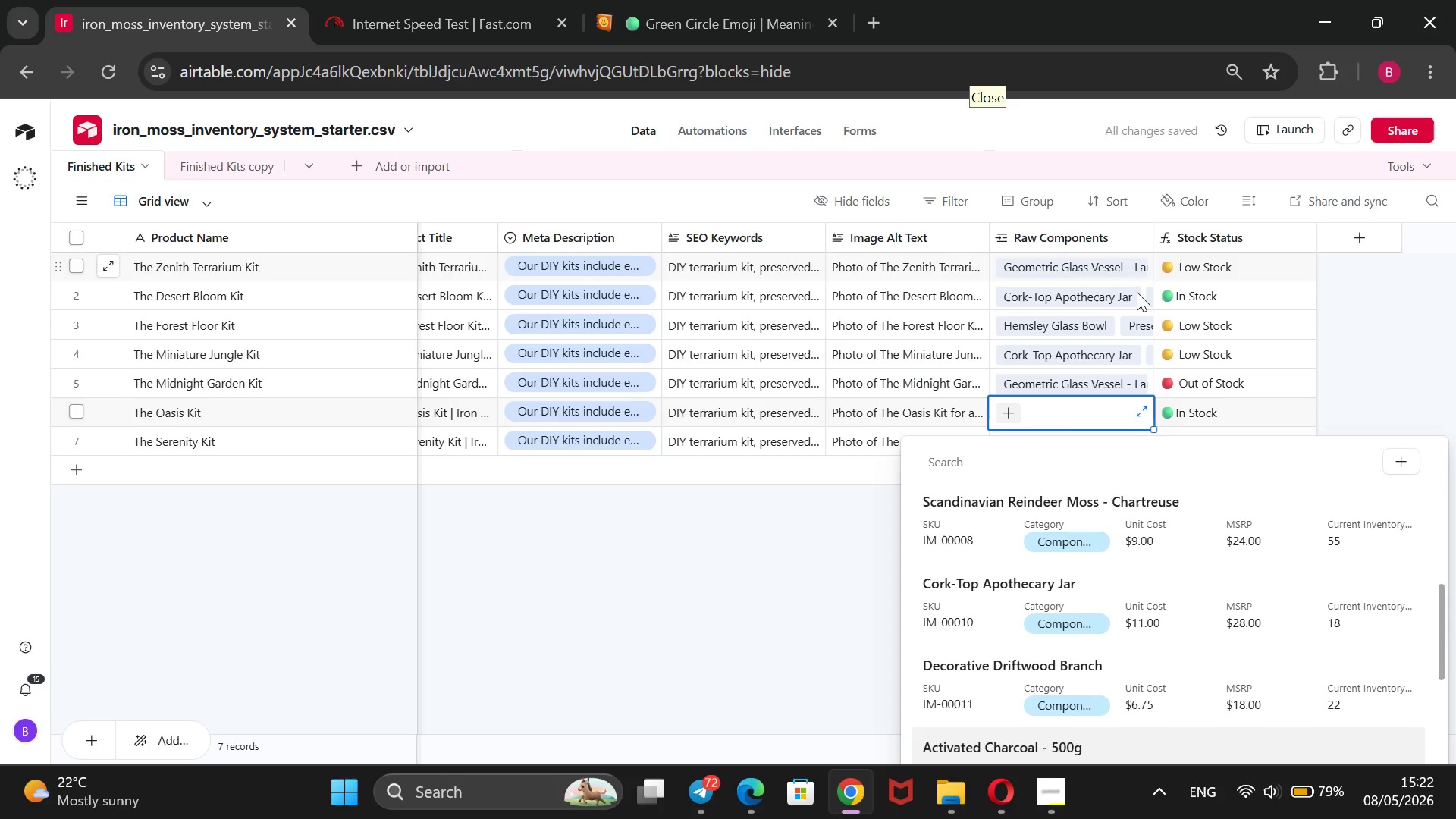 
key(ArrowDown)
 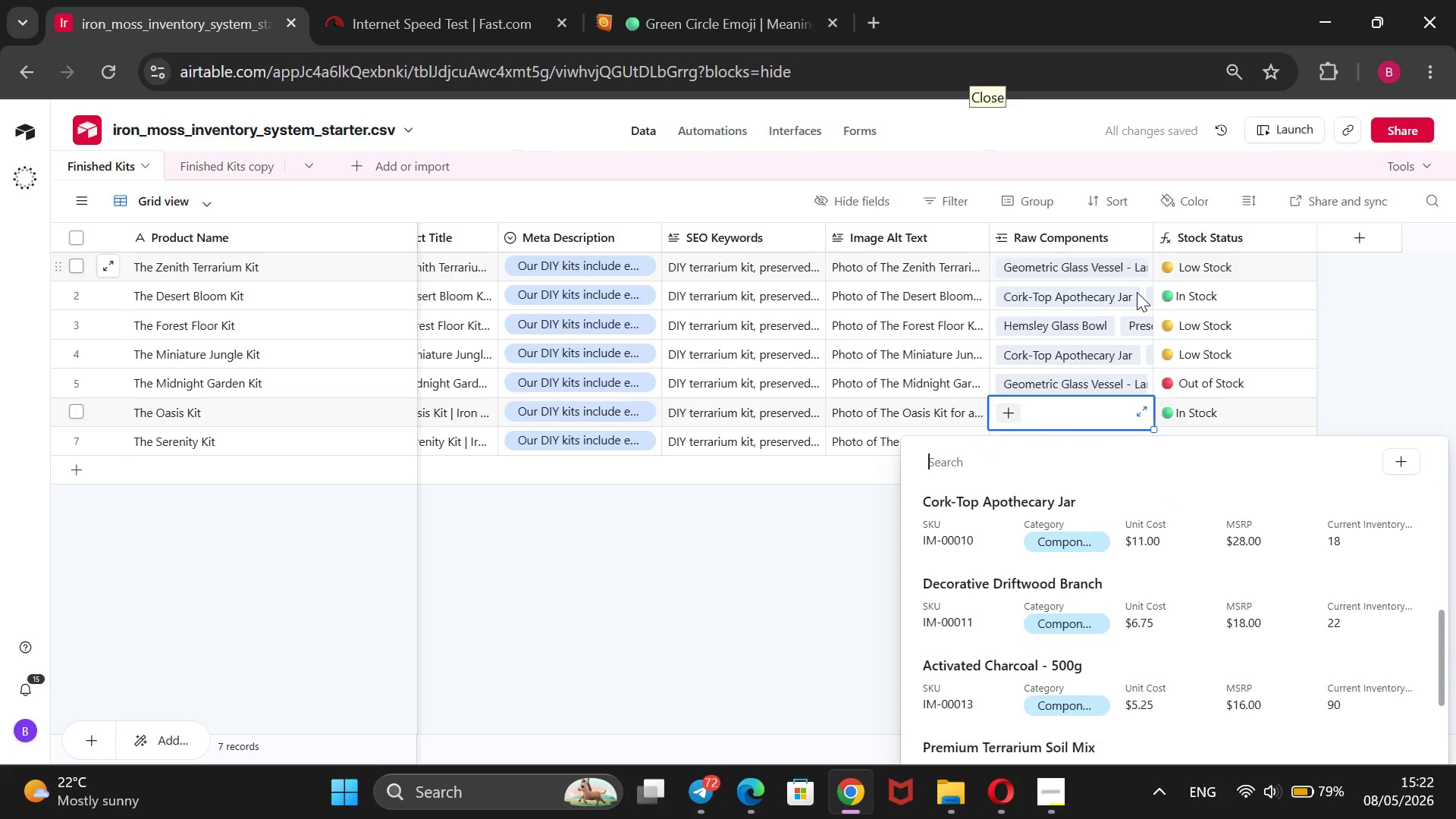 
key(ArrowDown)
 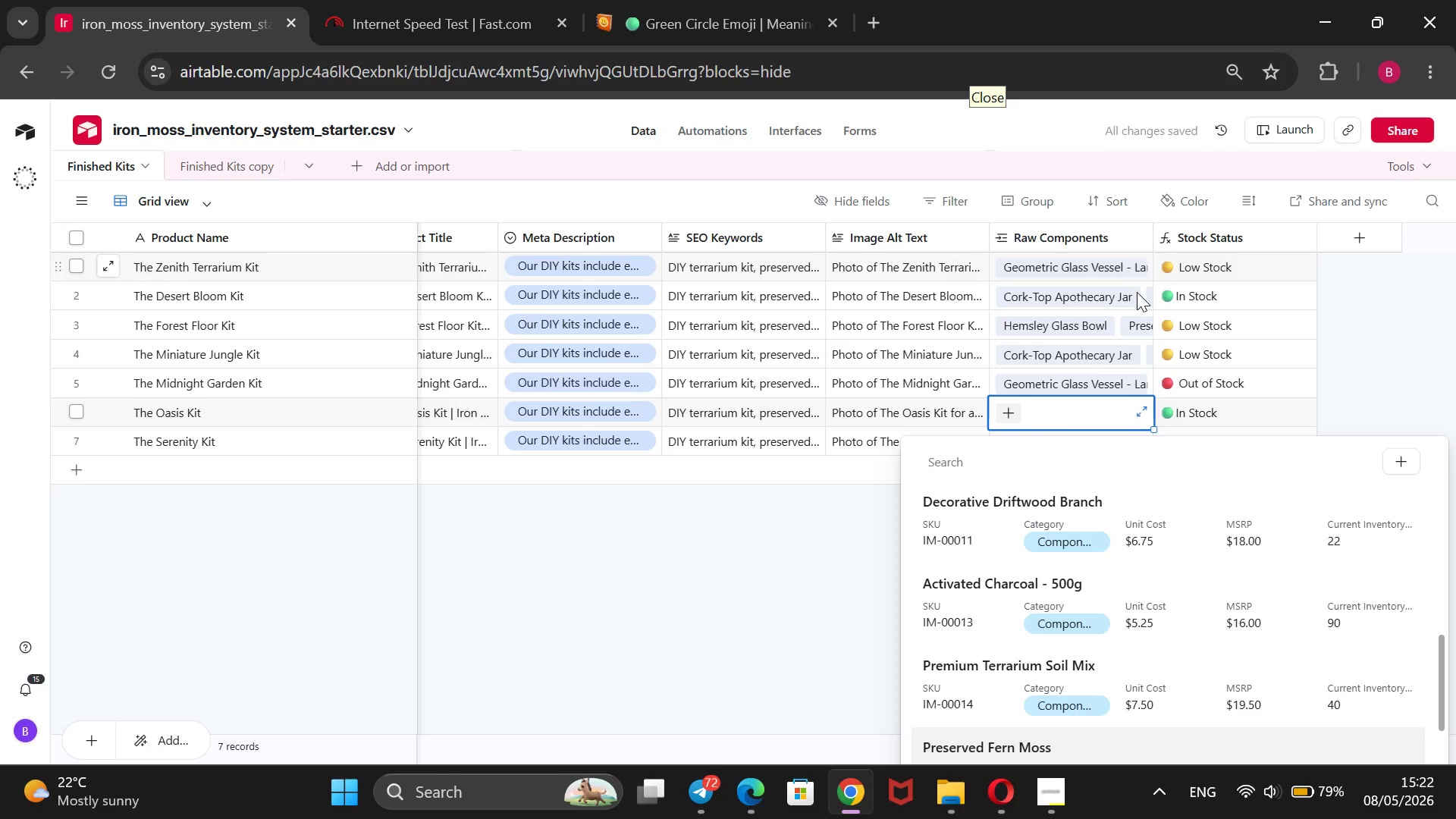 
key(ArrowDown)
 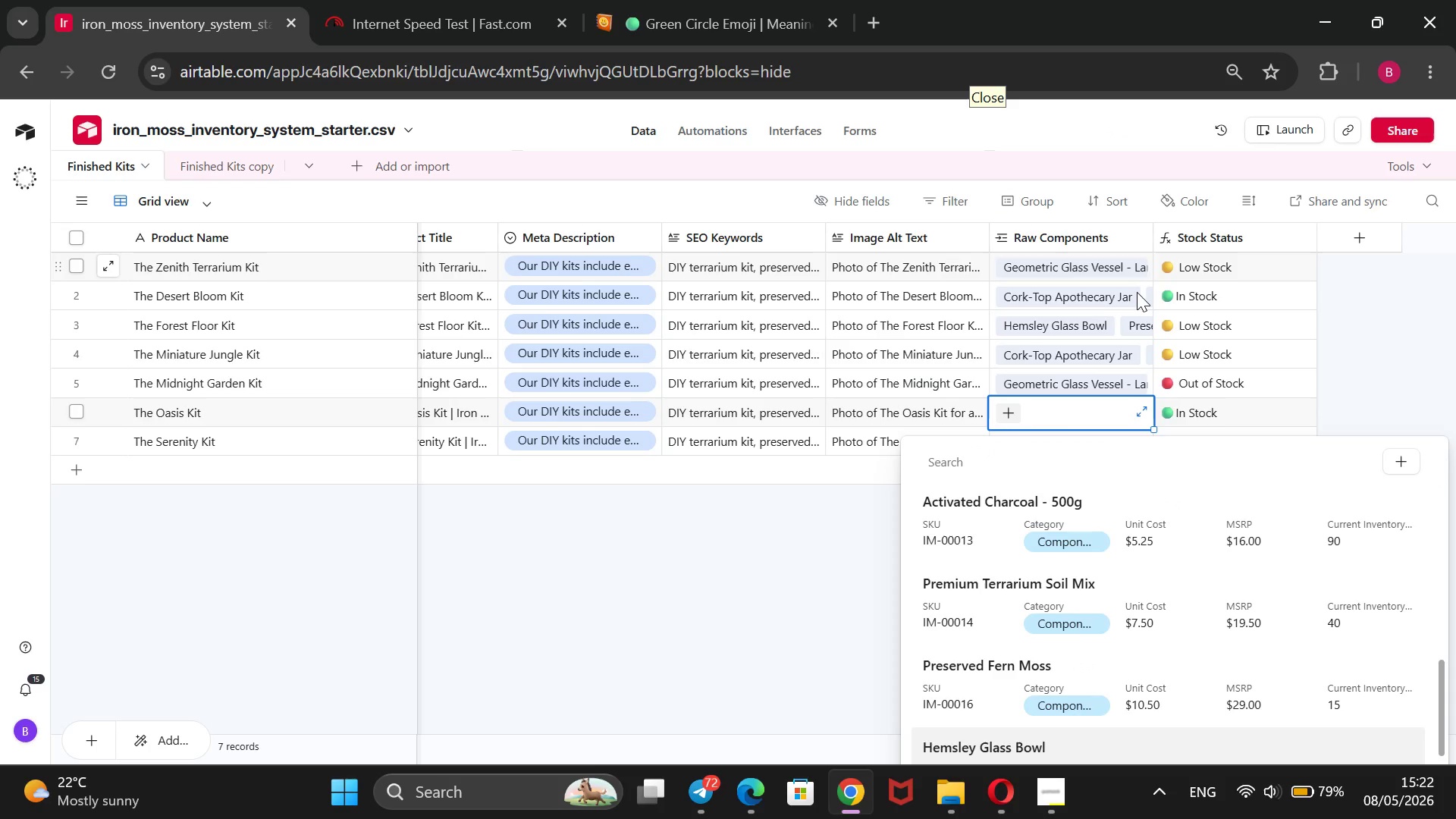 
key(Enter)
 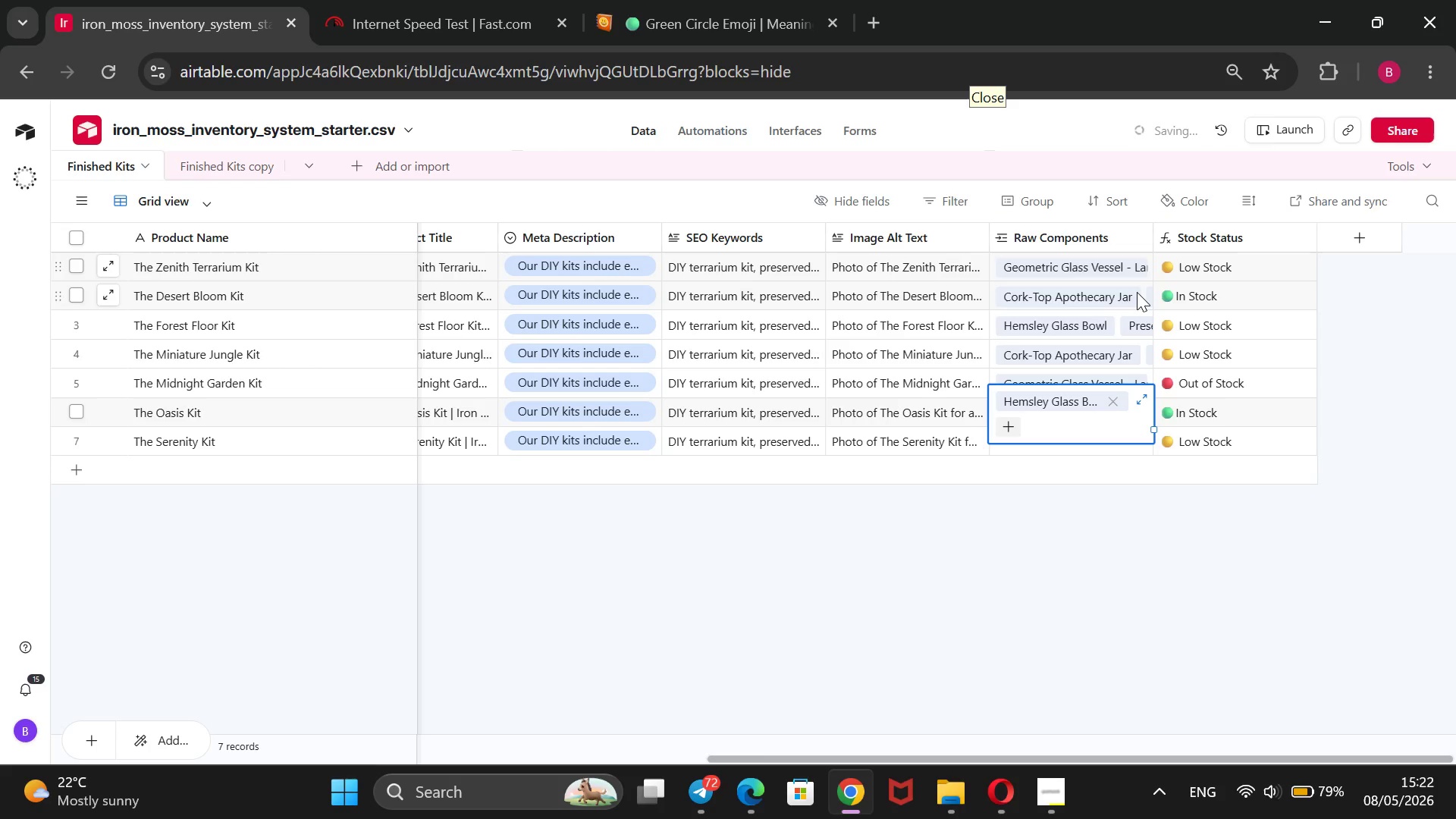 
key(Enter)
 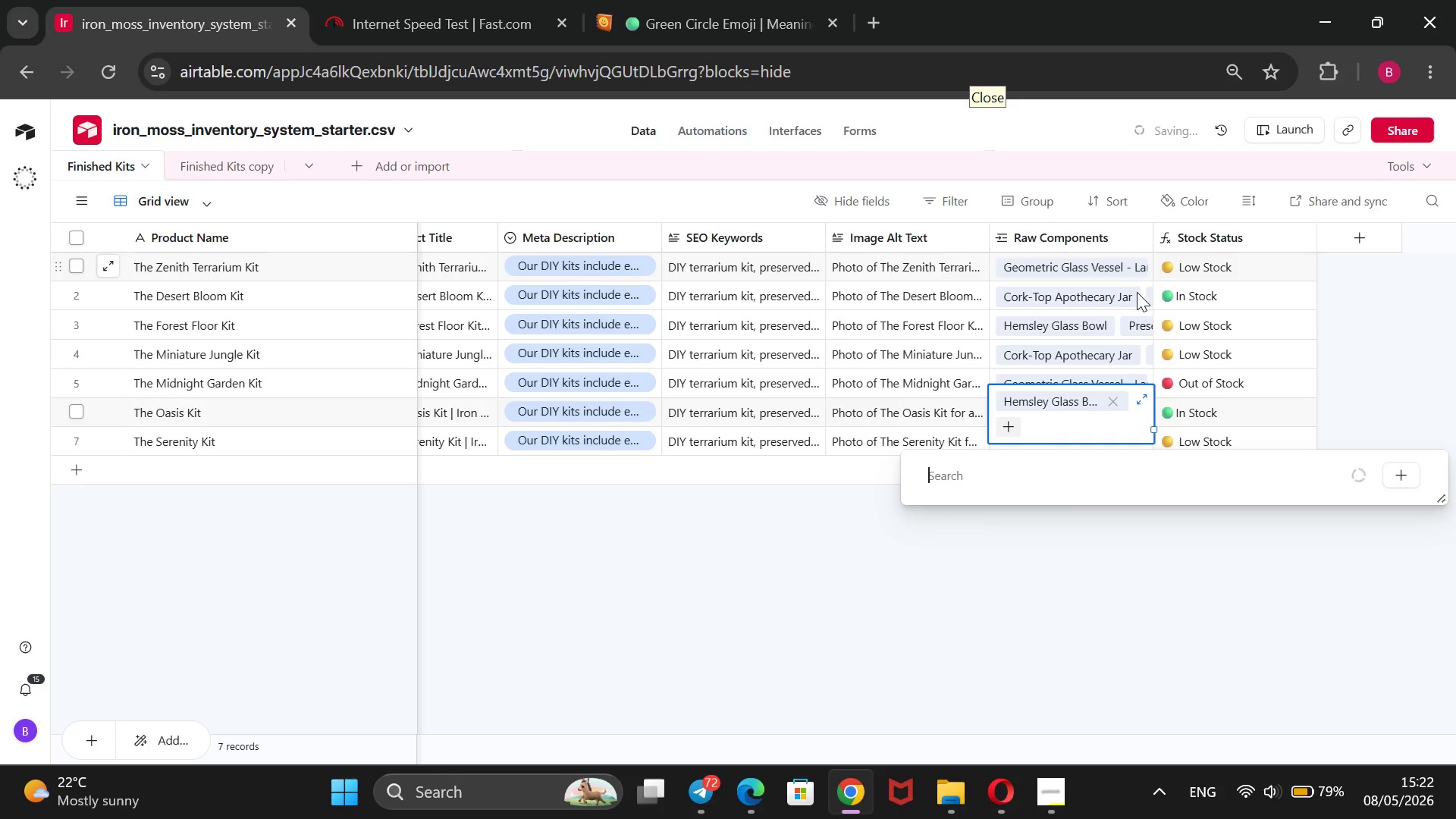 
key(ArrowDown)
 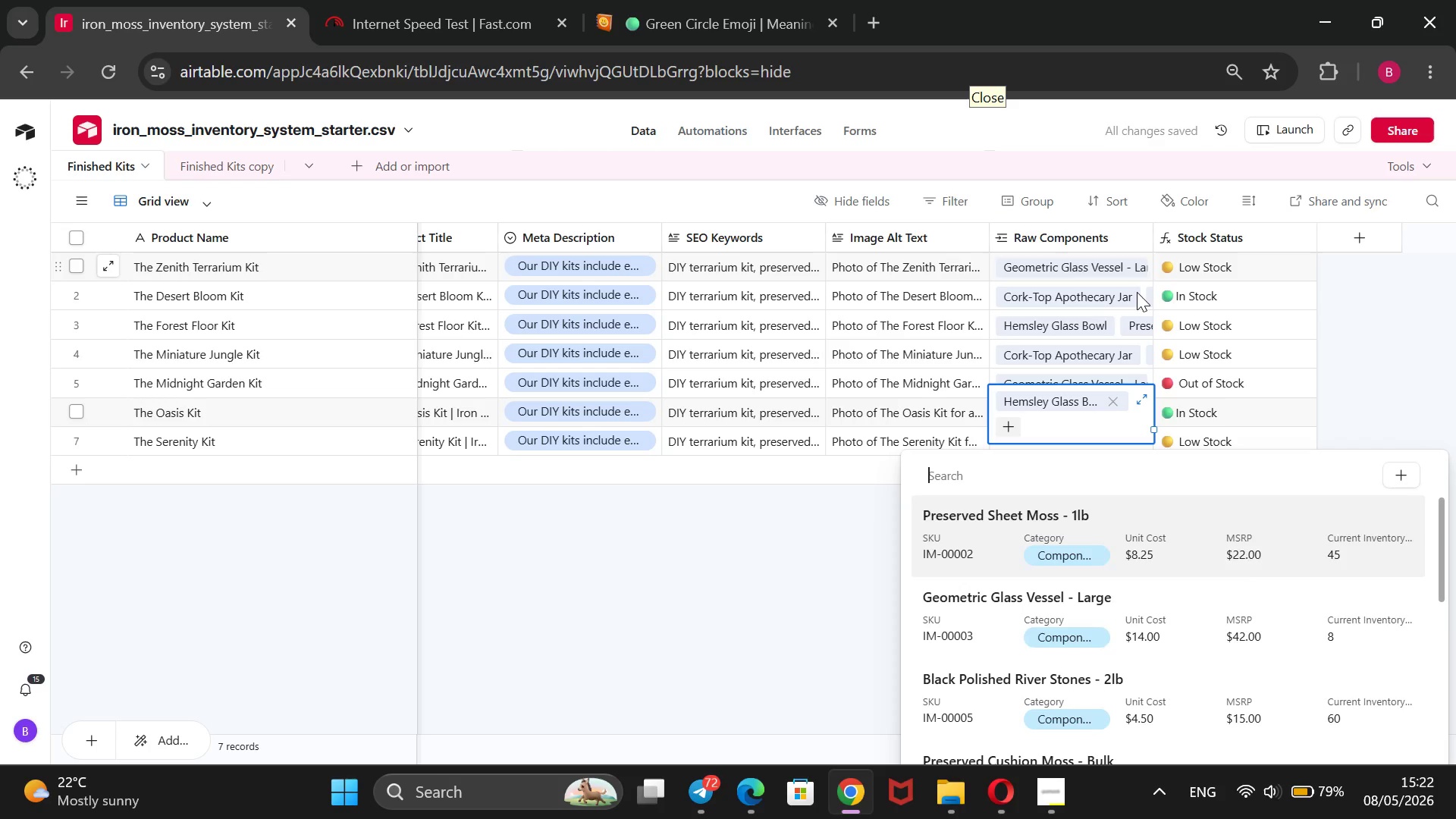 
key(ArrowDown)
 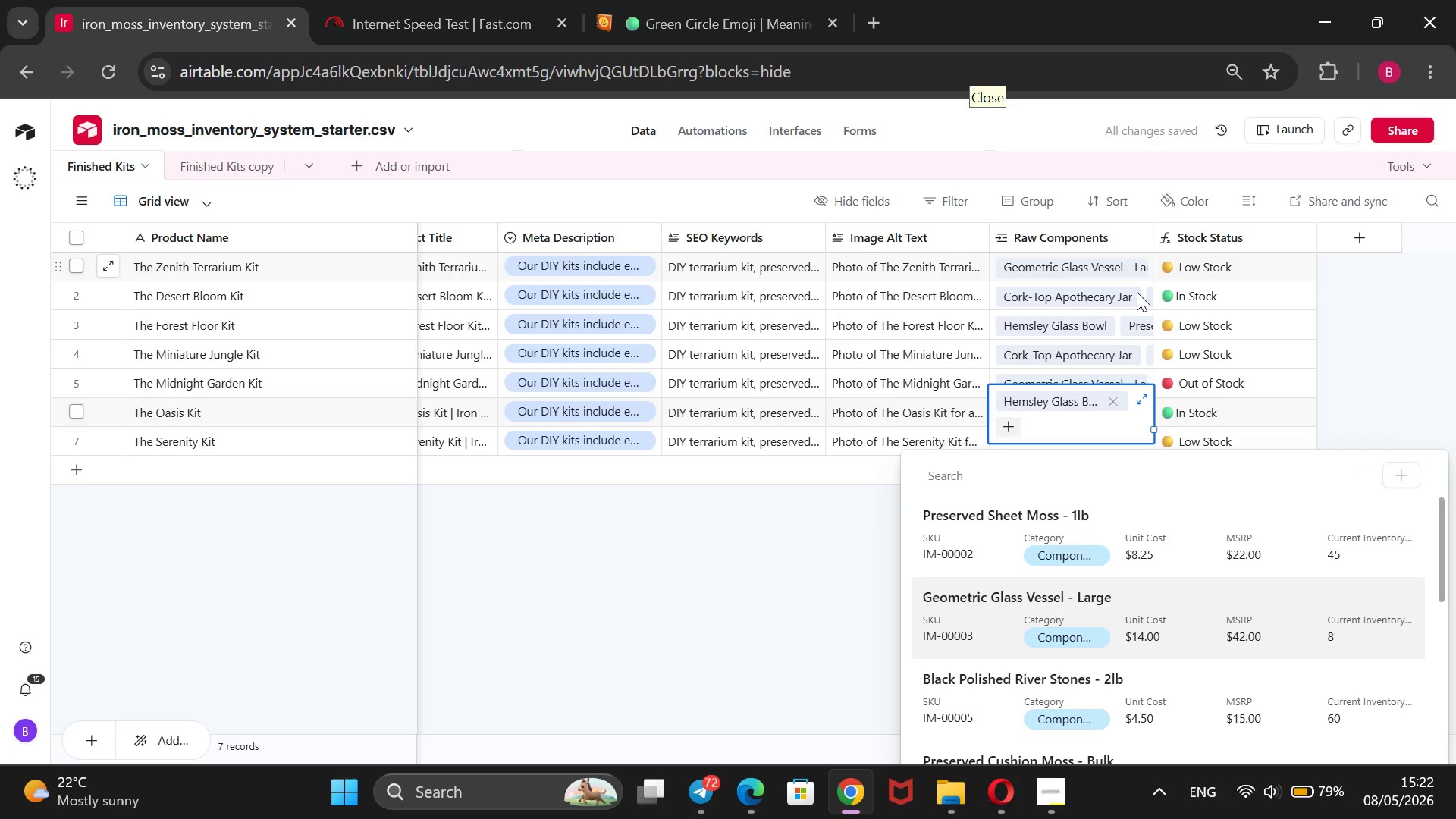 
key(ArrowDown)
 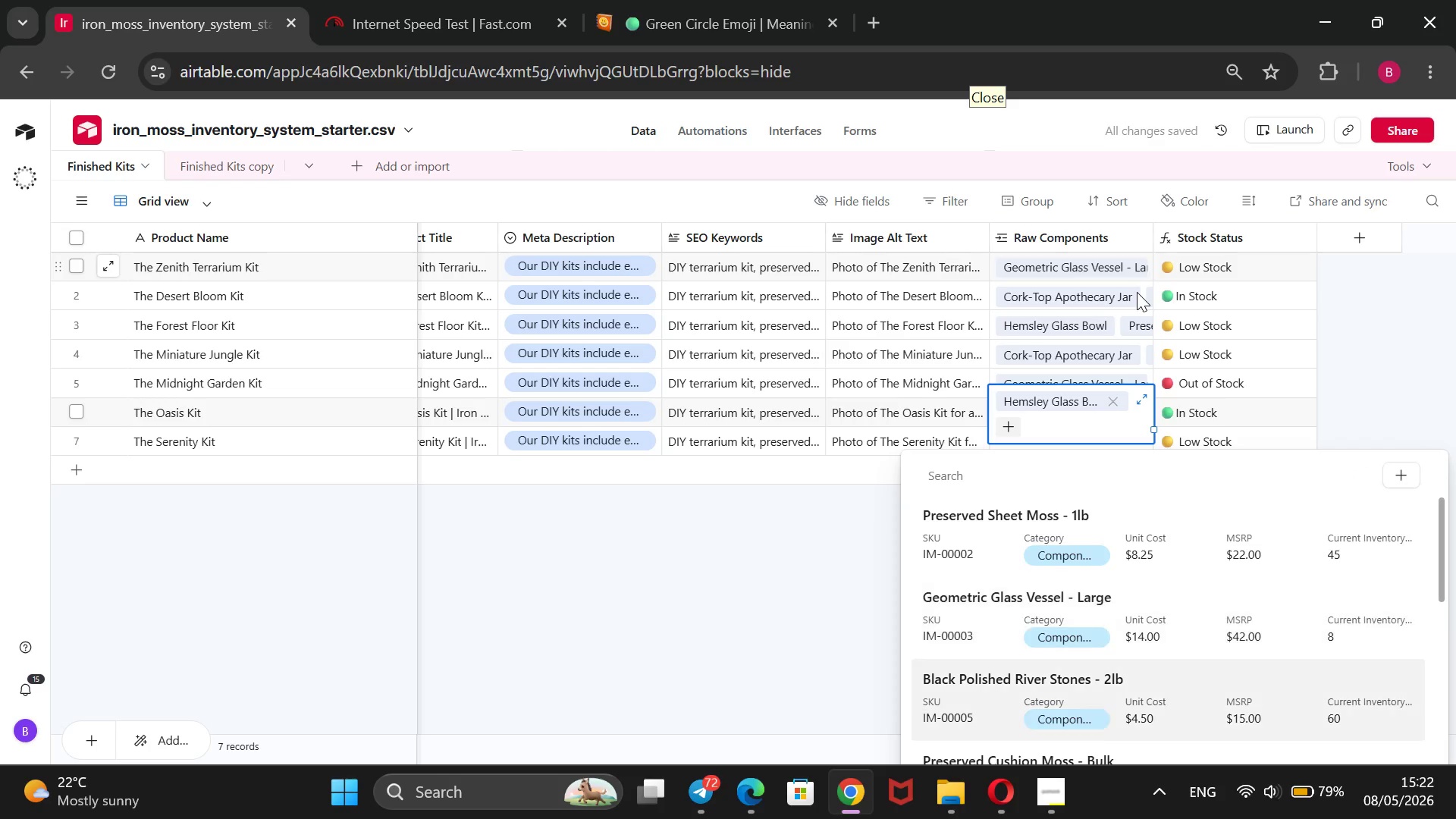 
key(ArrowDown)
 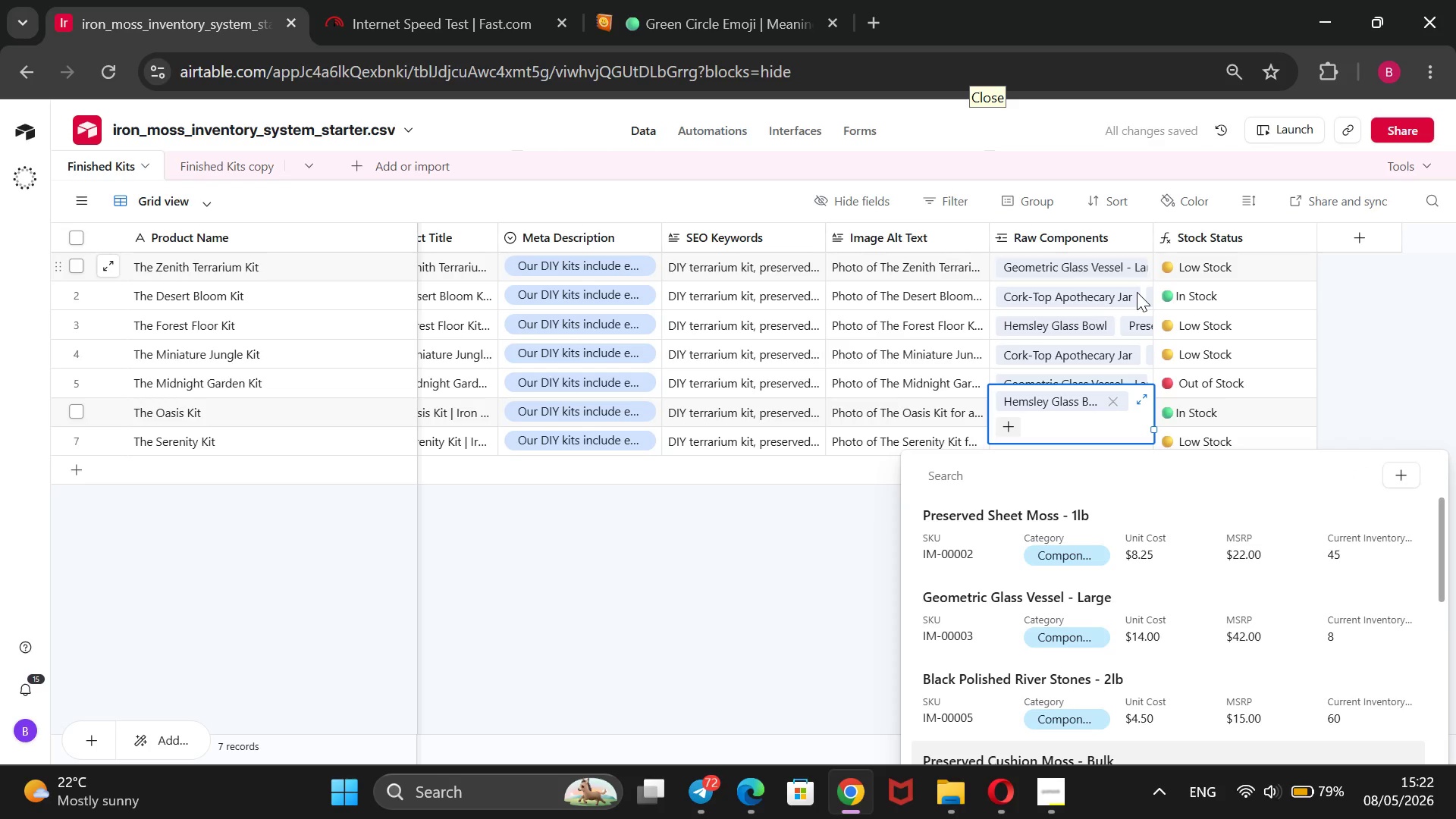 
key(ArrowDown)
 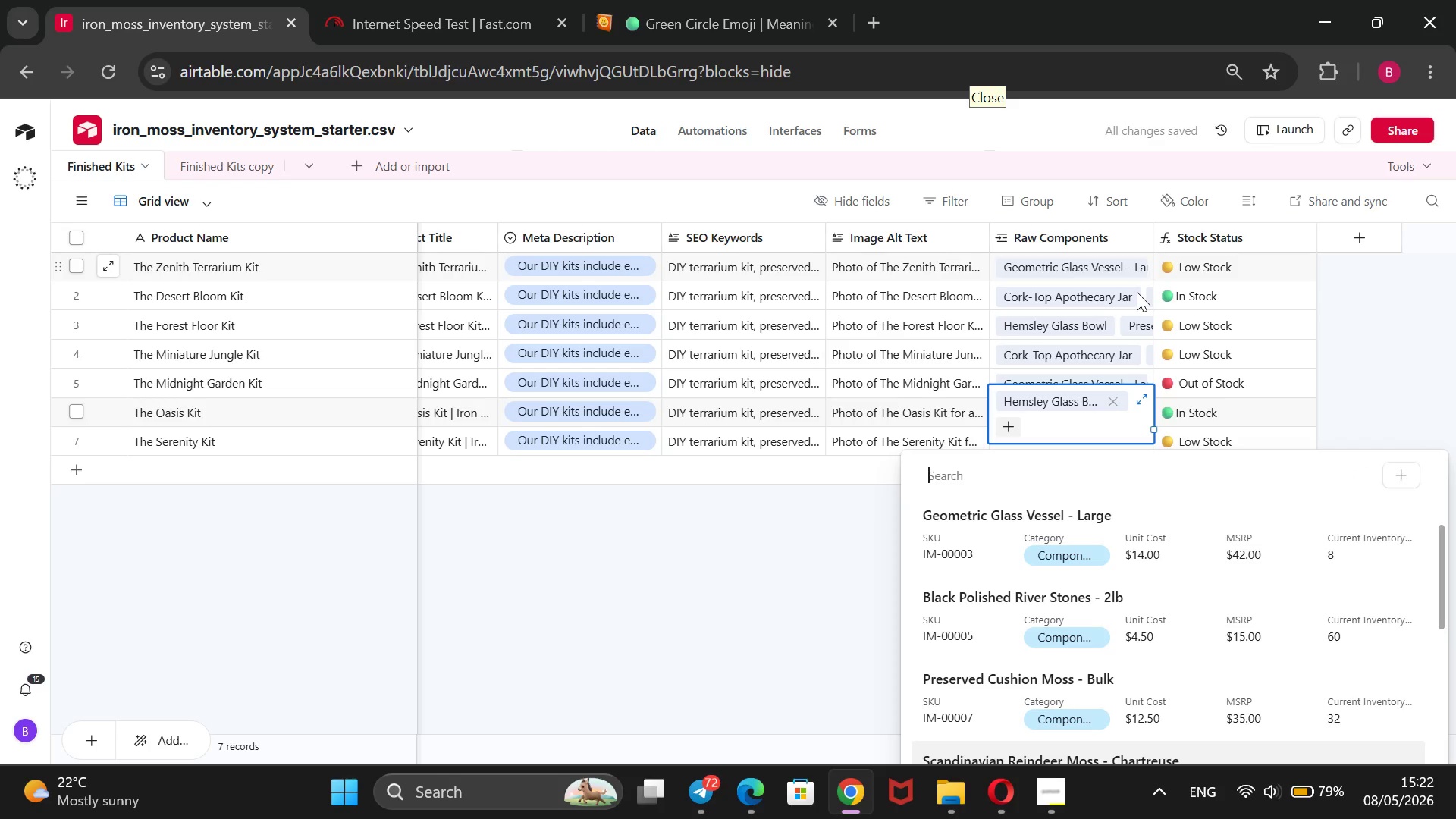 
key(ArrowDown)
 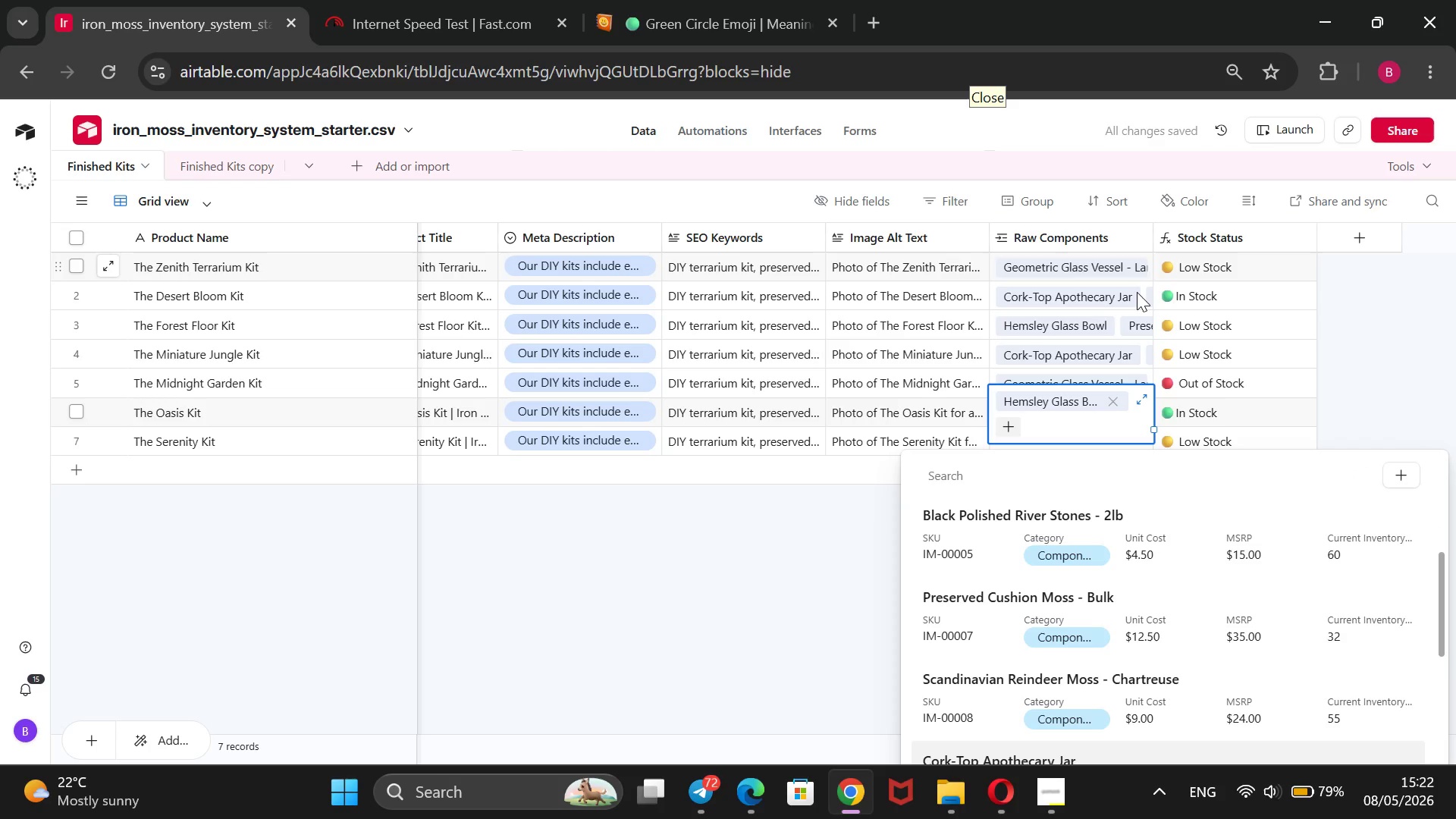 
key(ArrowDown)
 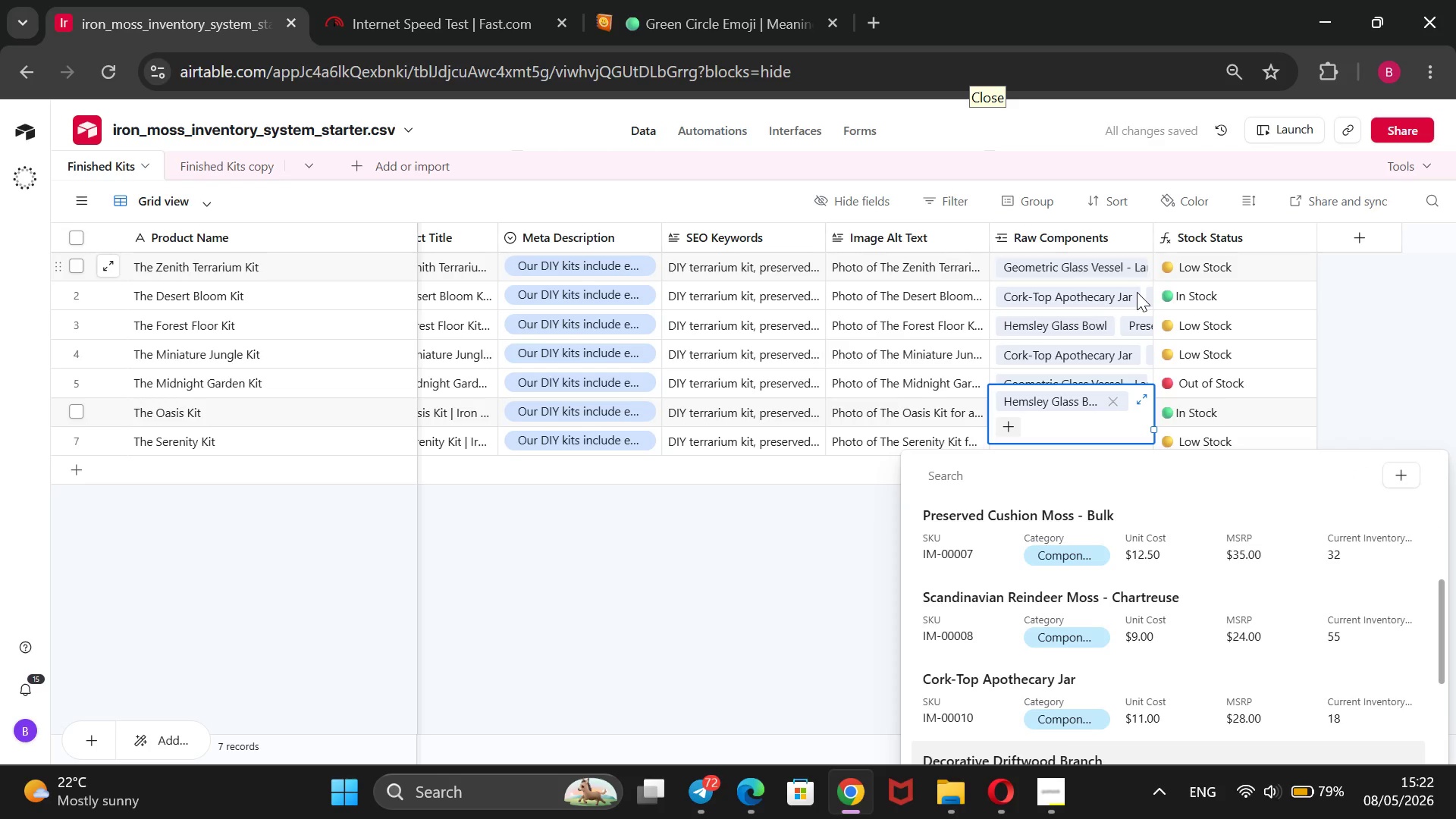 
key(ArrowDown)
 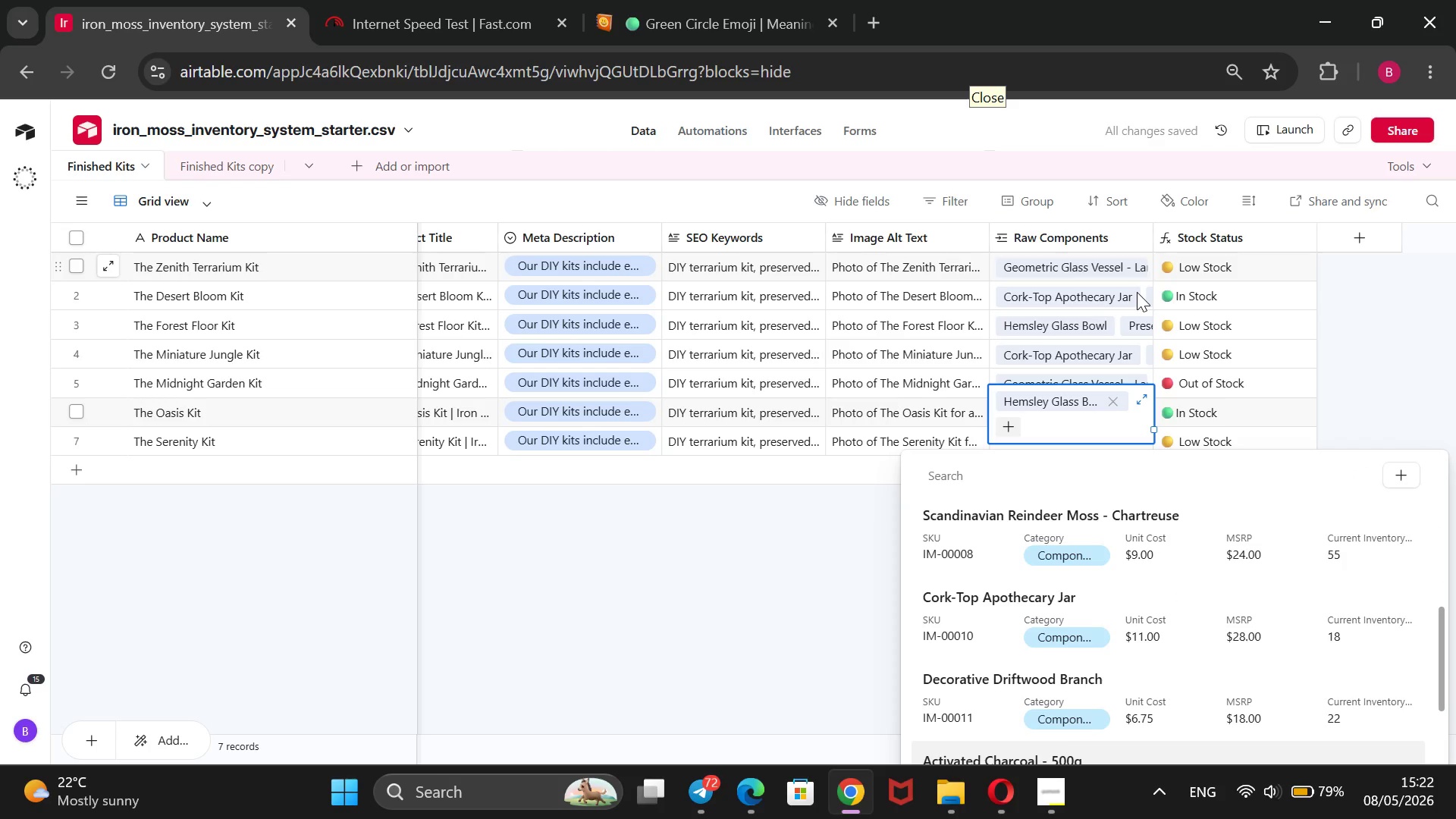 
key(ArrowDown)
 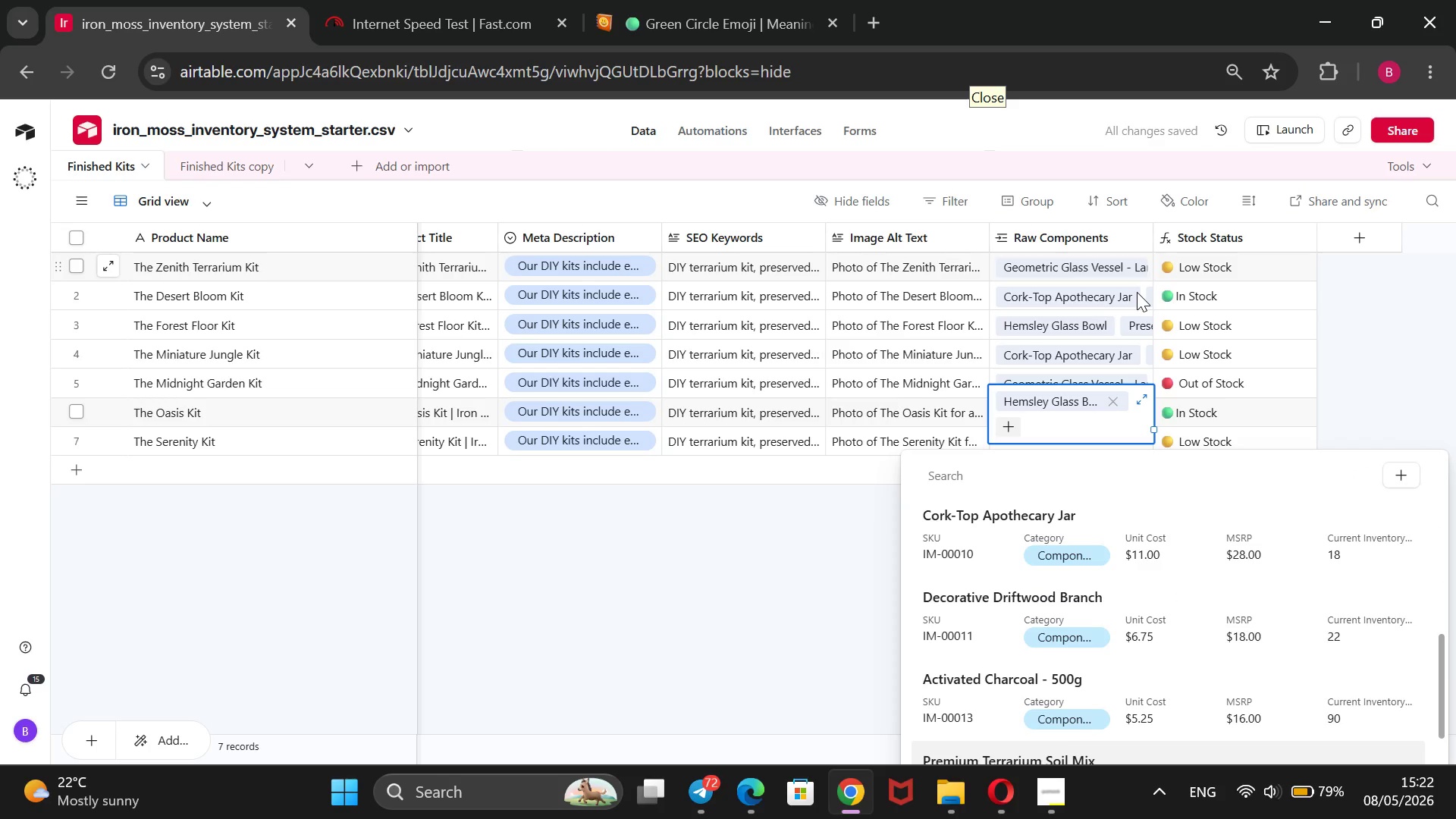 
key(ArrowDown)
 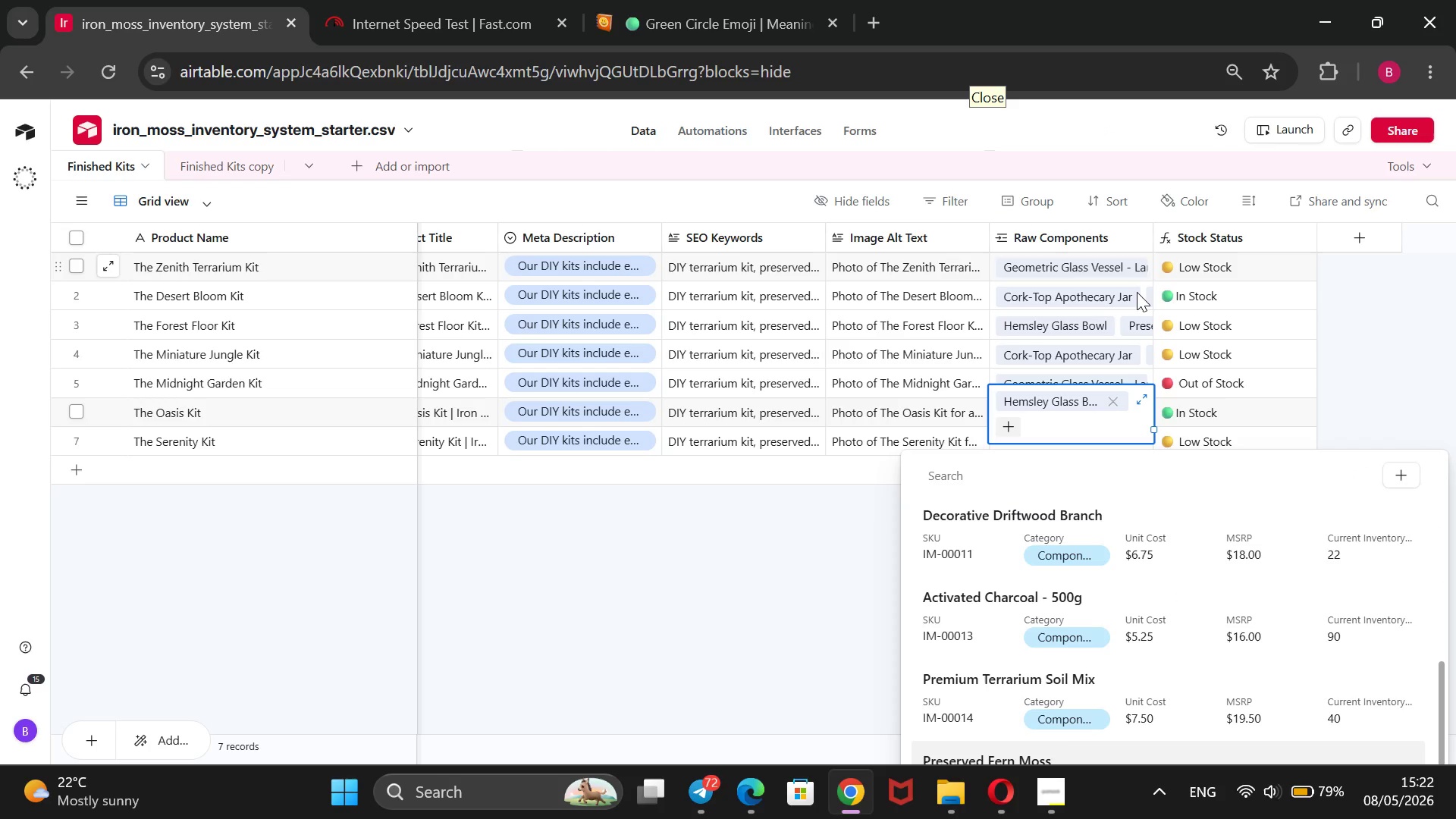 
key(Enter)
 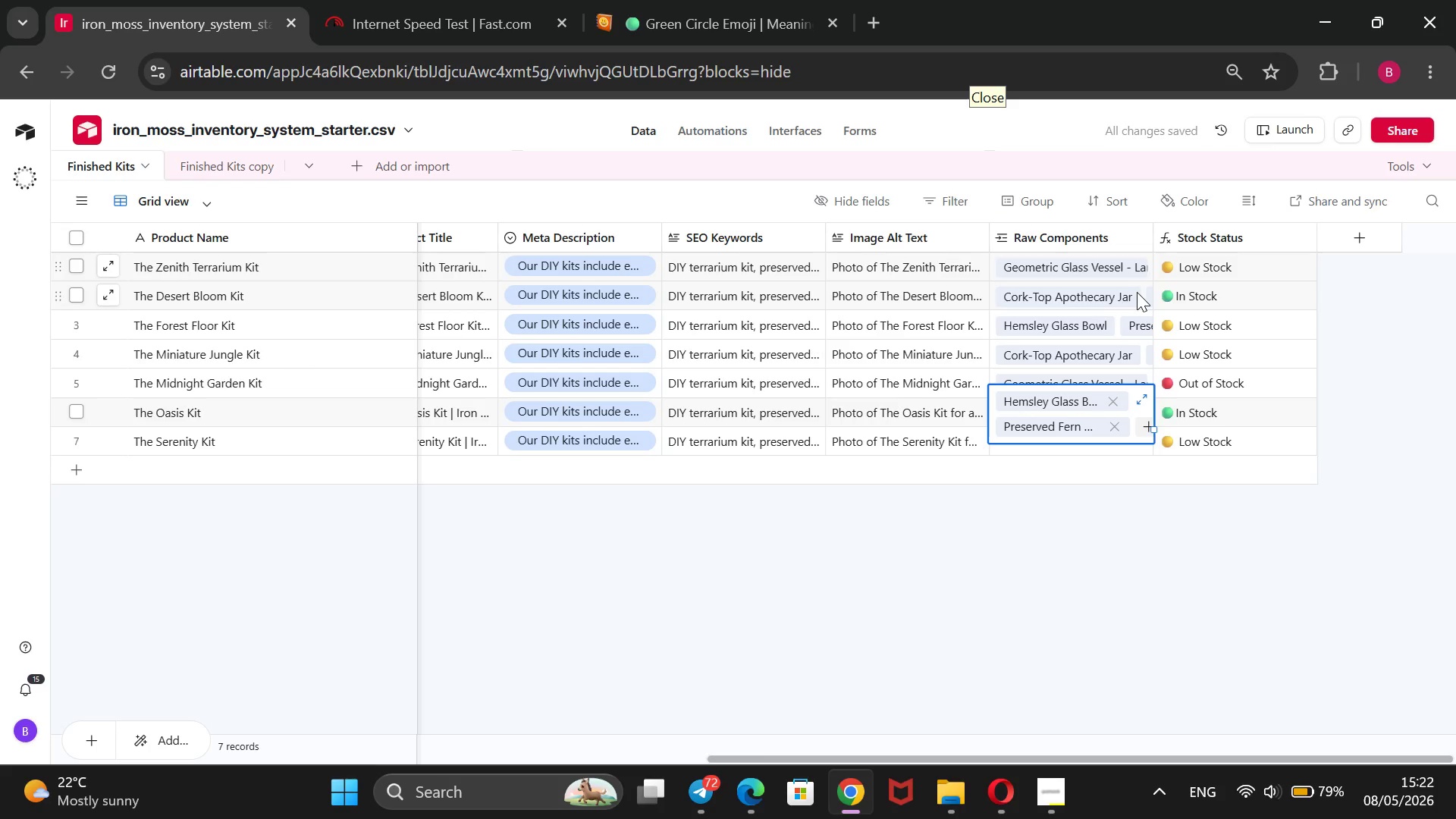 
key(Enter)
 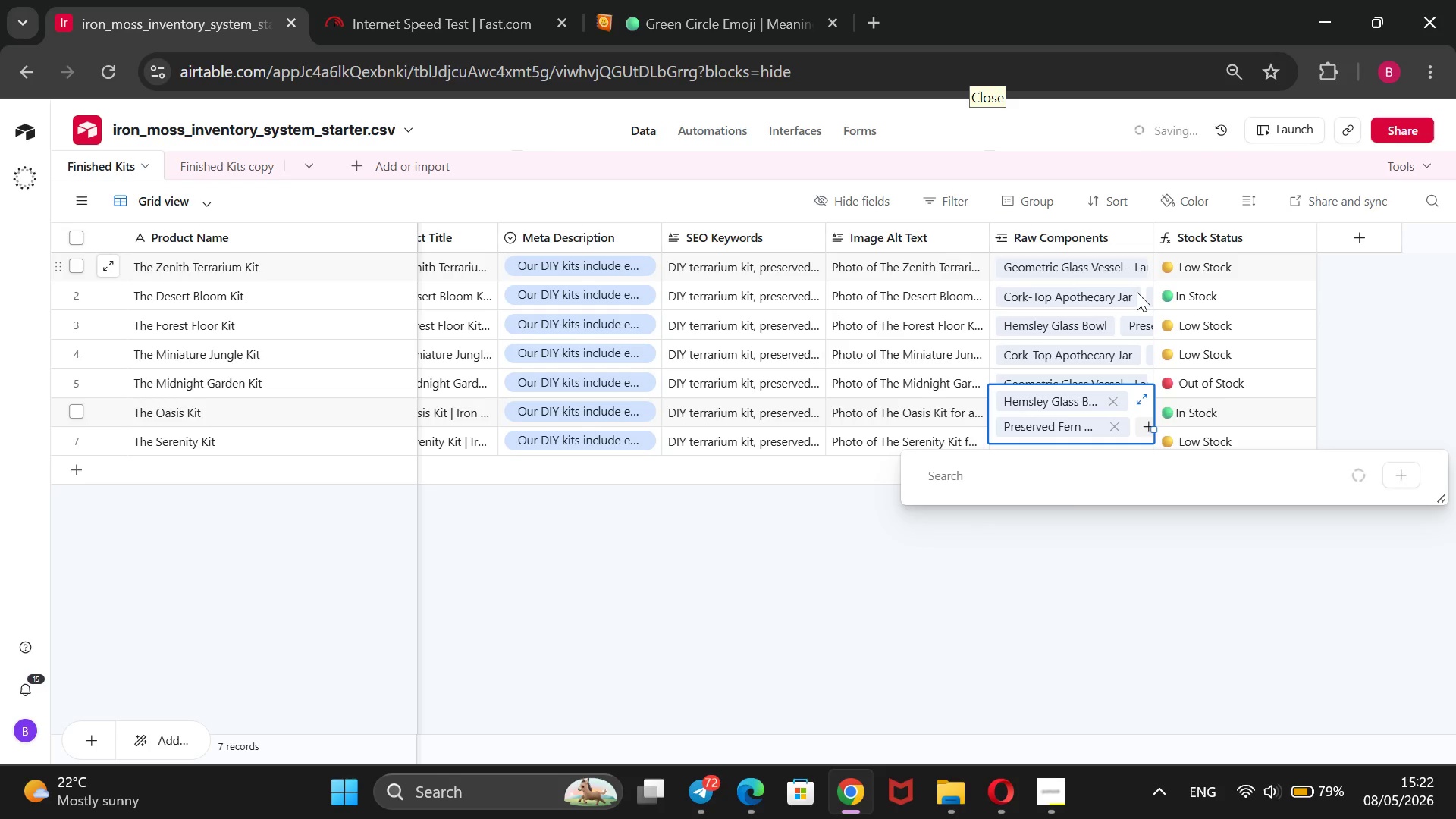 
key(ArrowDown)
 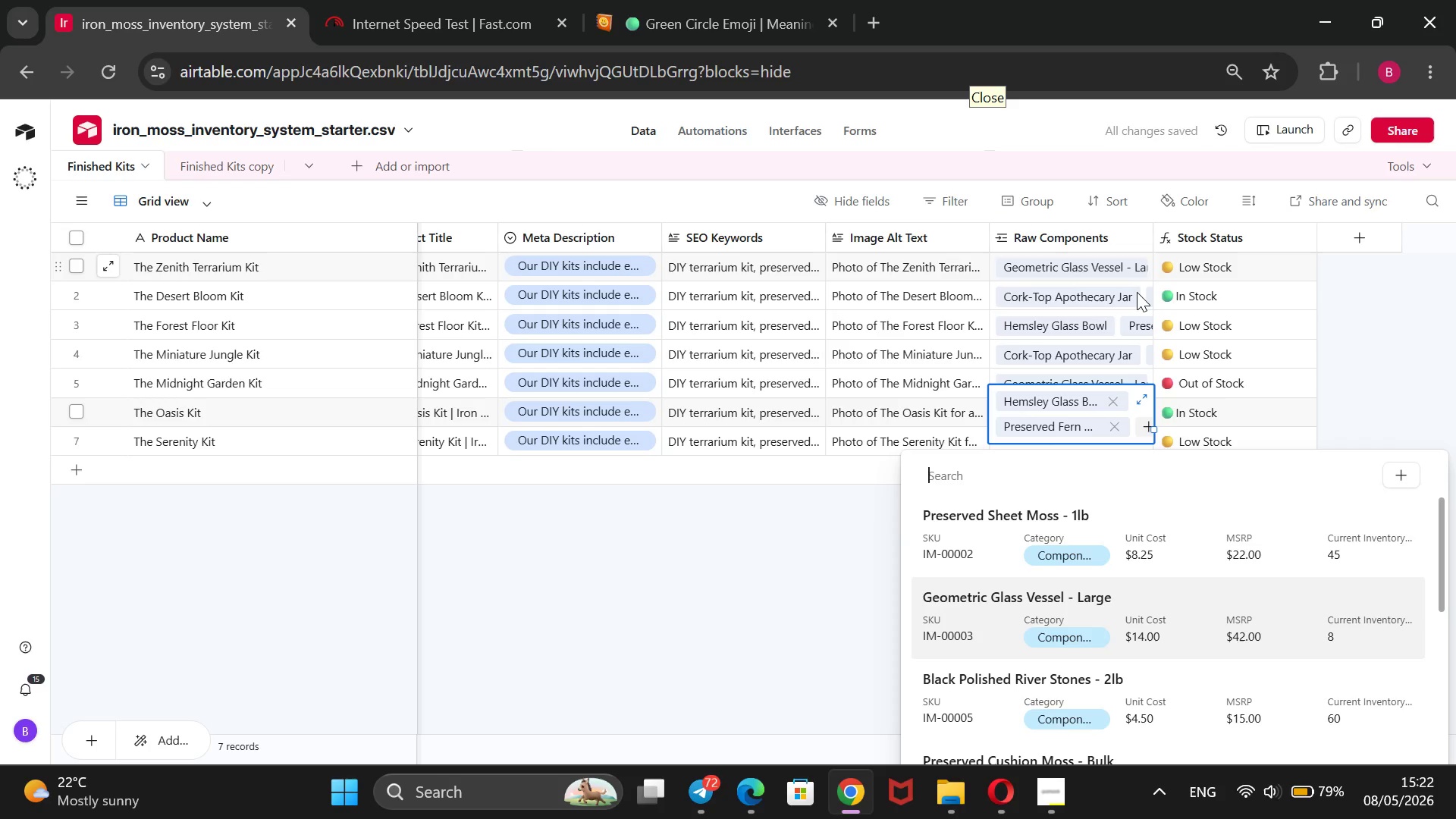 
key(ArrowDown)
 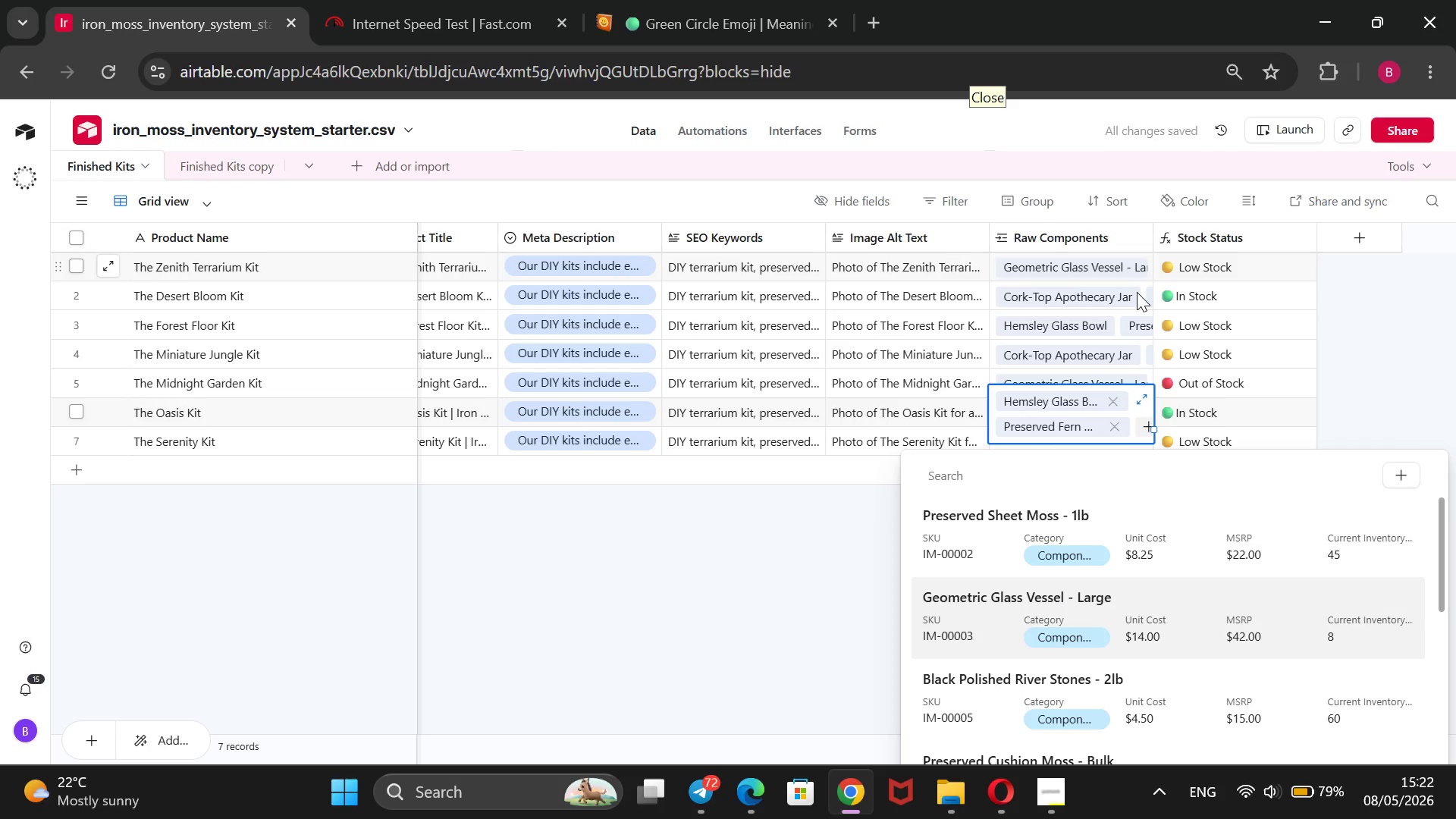 
key(ArrowDown)
 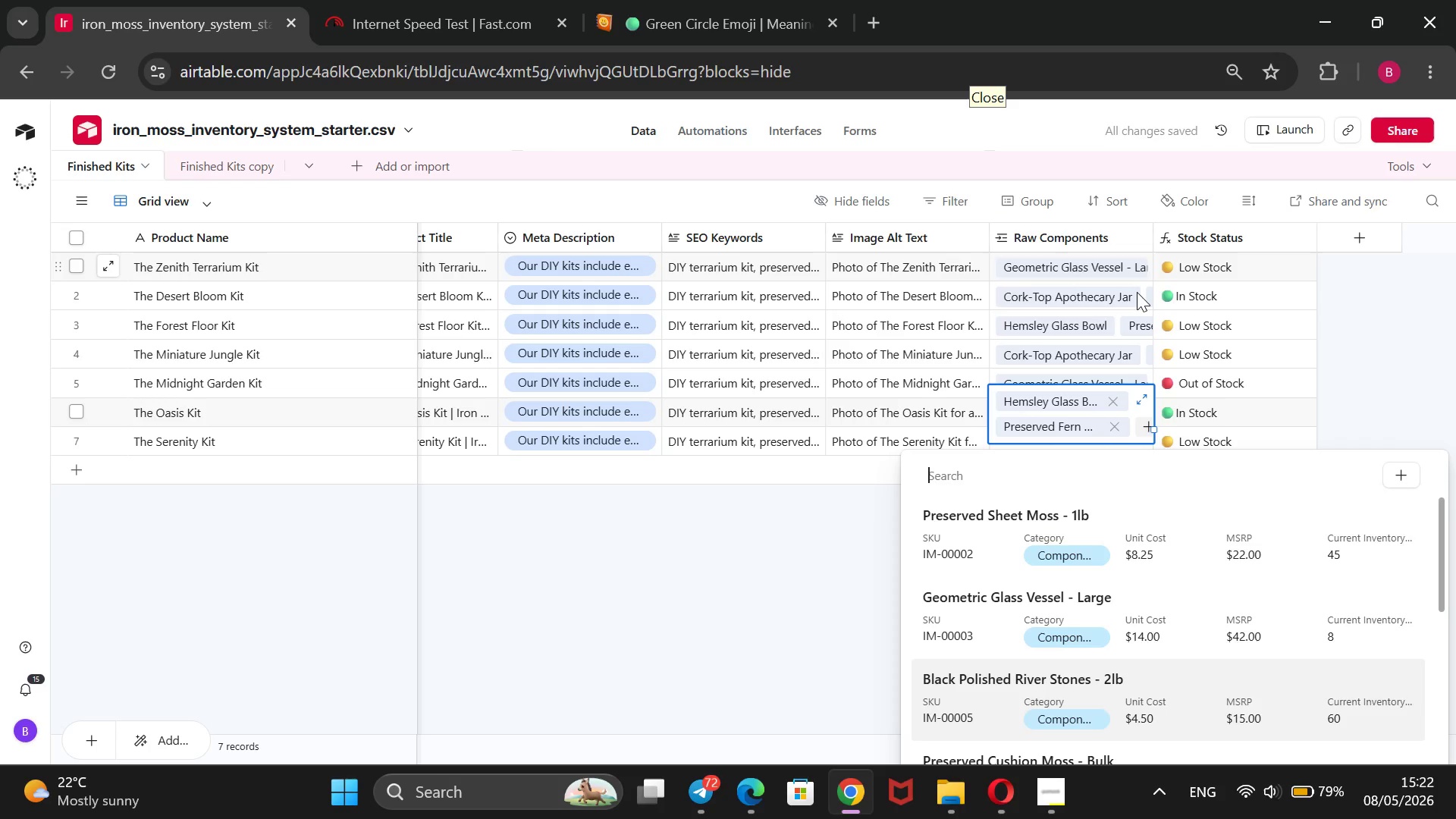 
key(ArrowDown)
 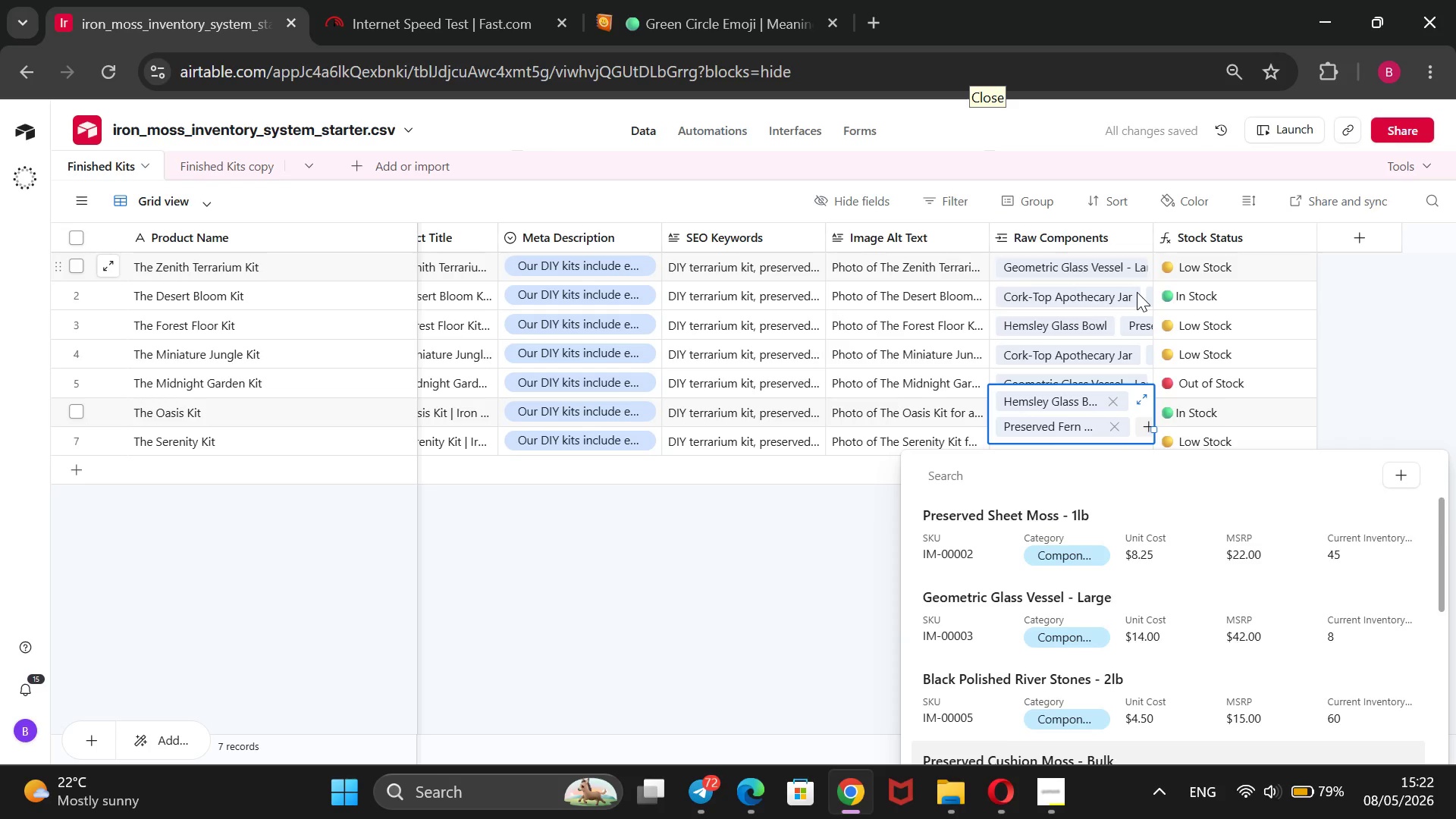 
key(ArrowDown)
 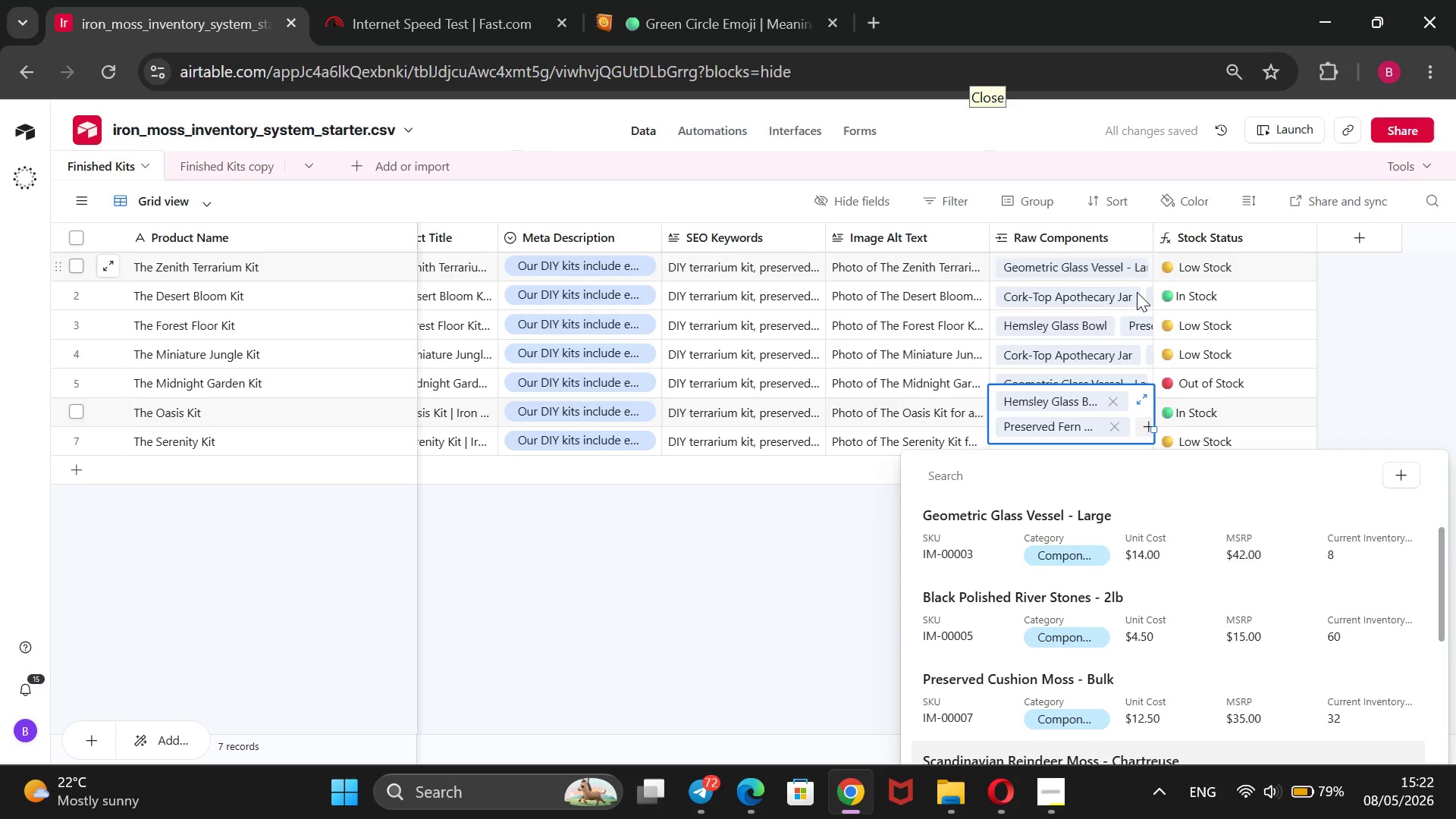 
key(ArrowDown)
 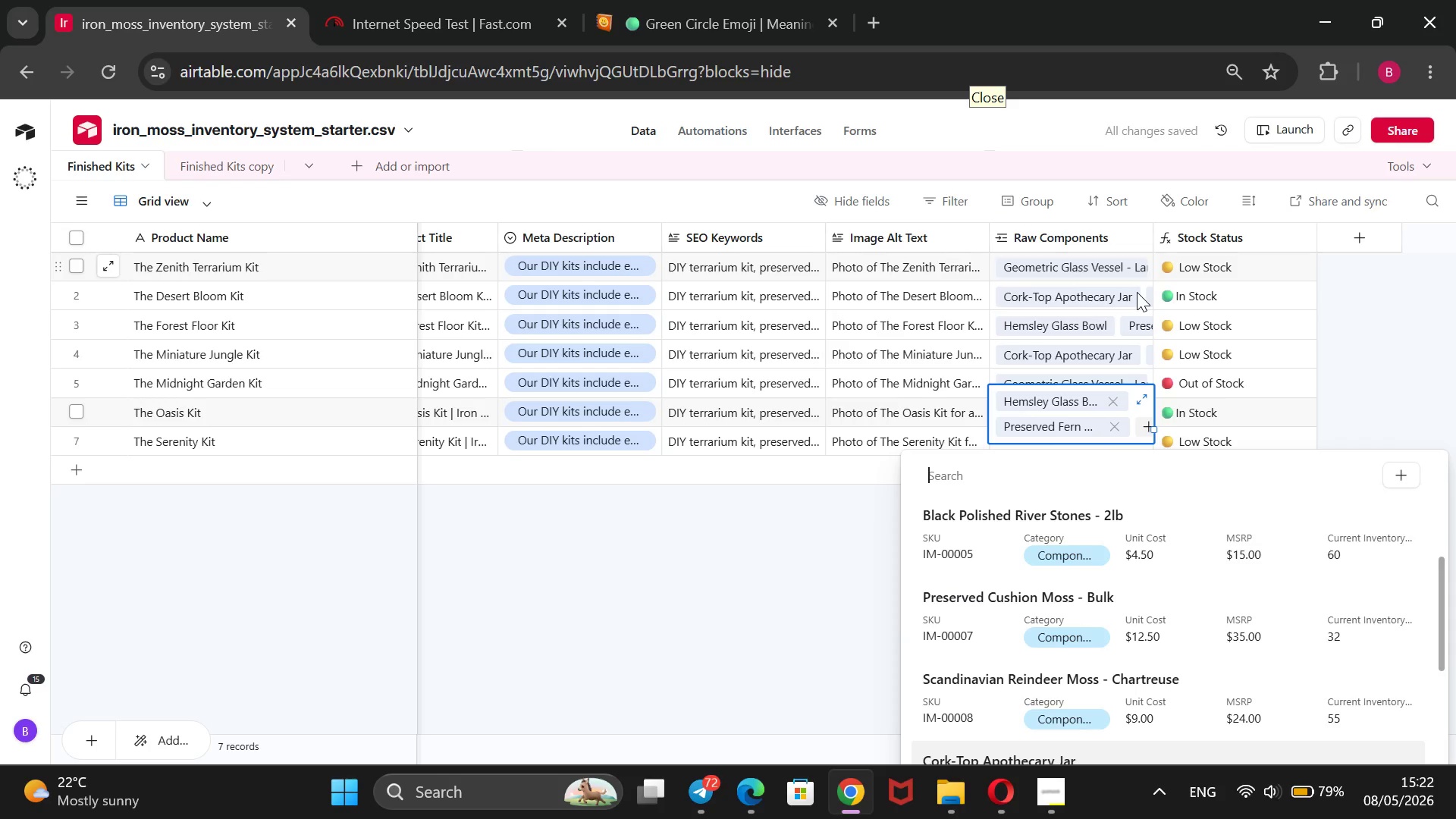 
key(ArrowDown)
 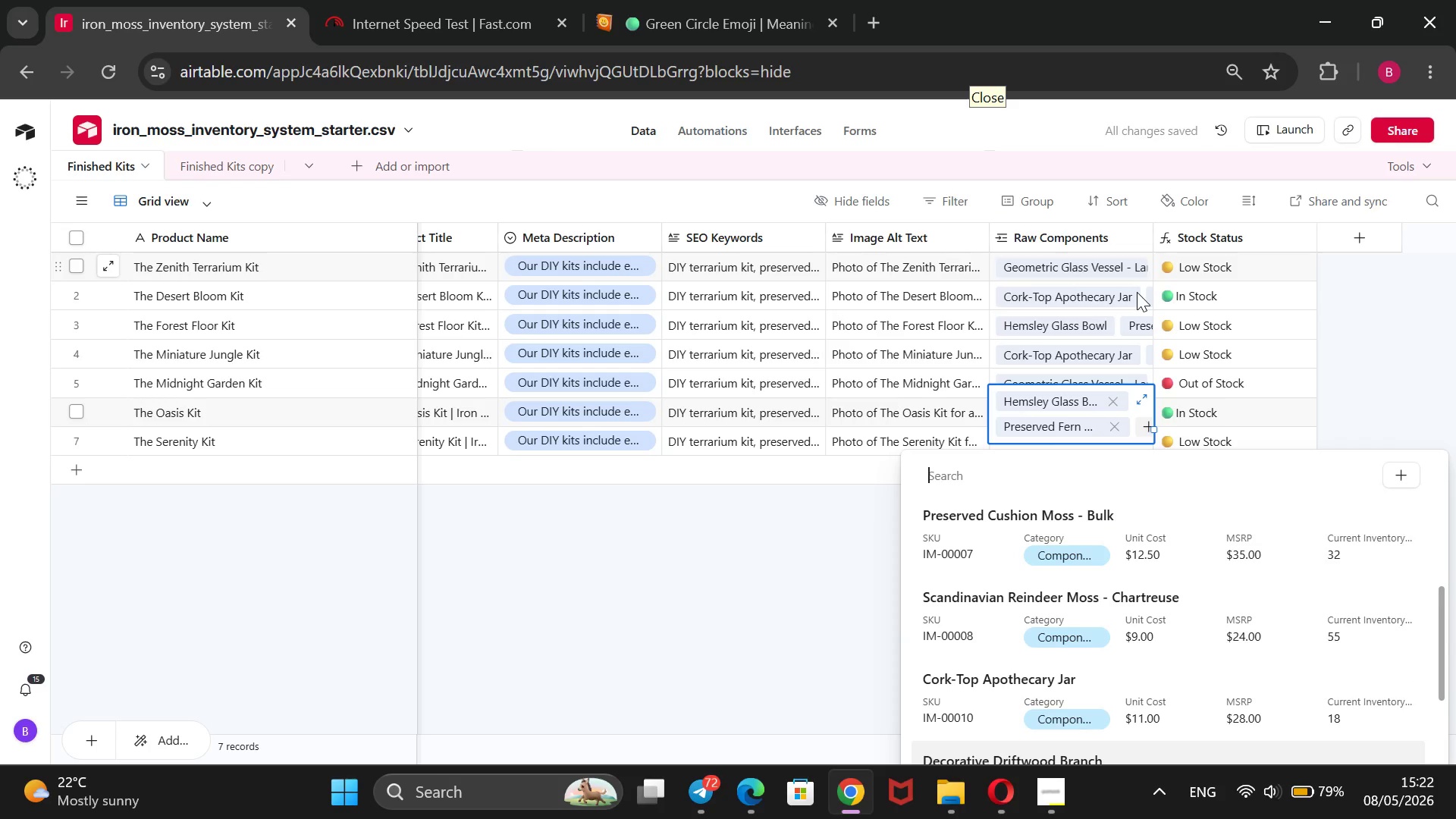 
key(ArrowDown)
 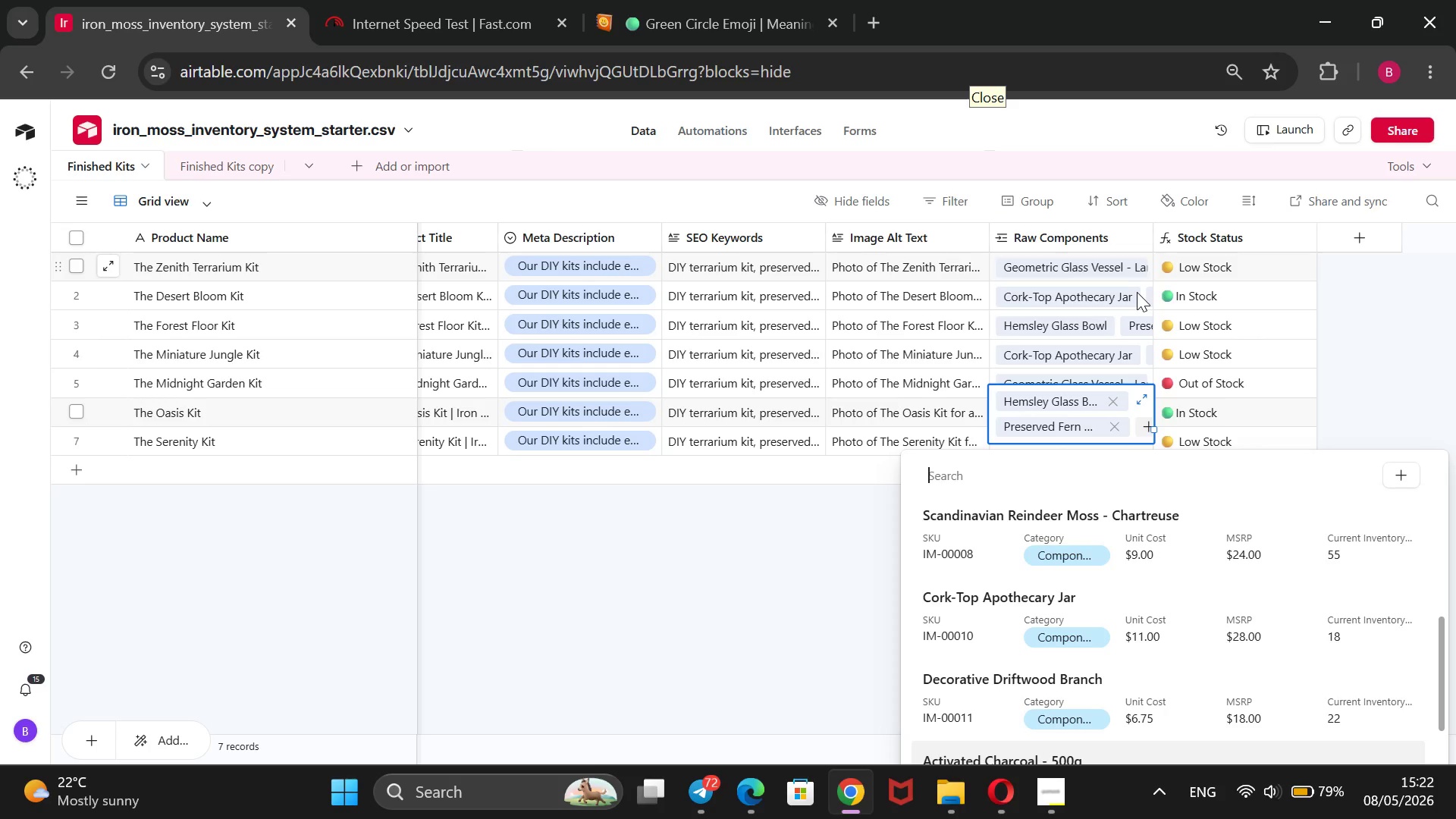 
key(ArrowDown)
 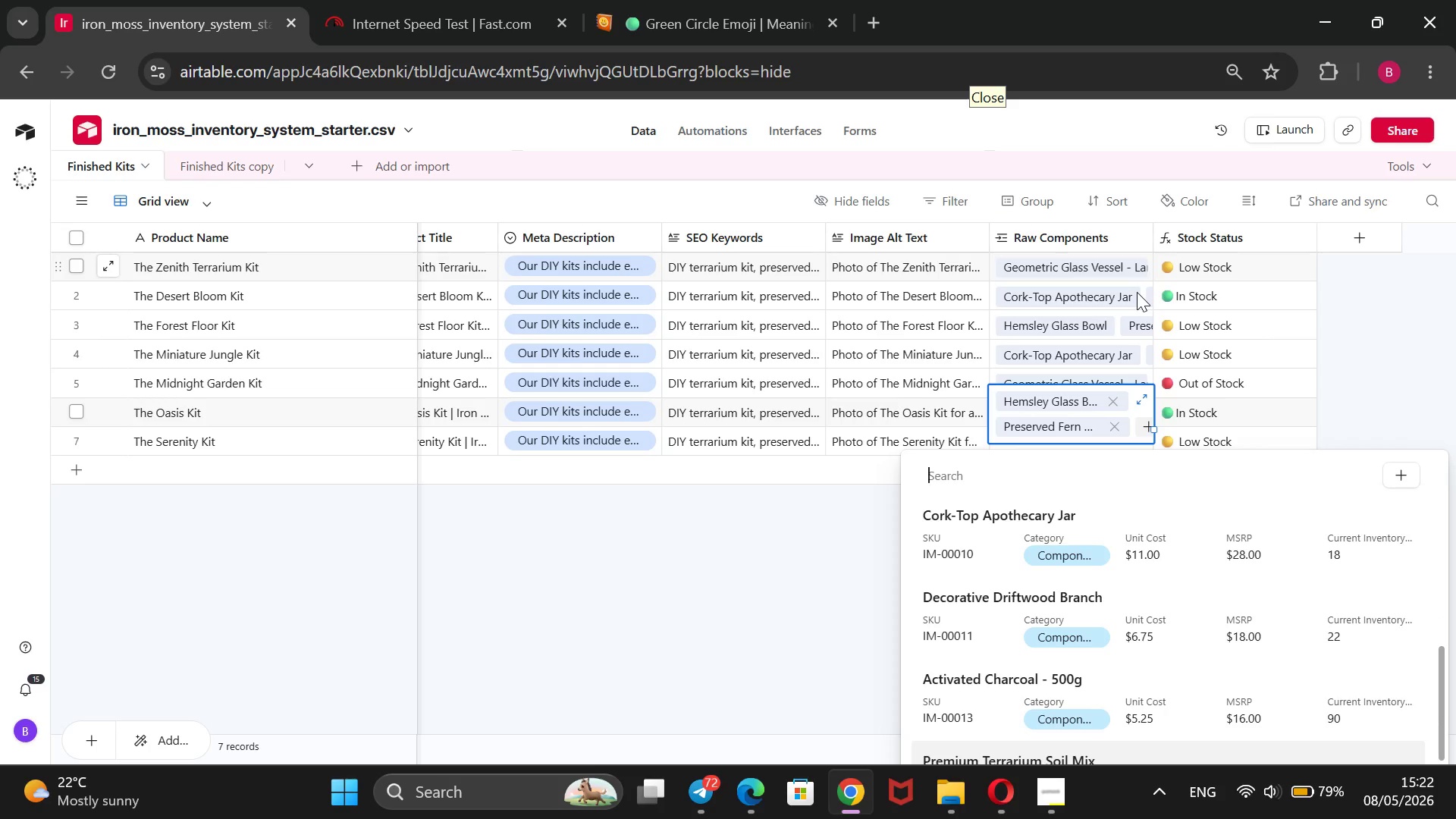 
key(ArrowDown)
 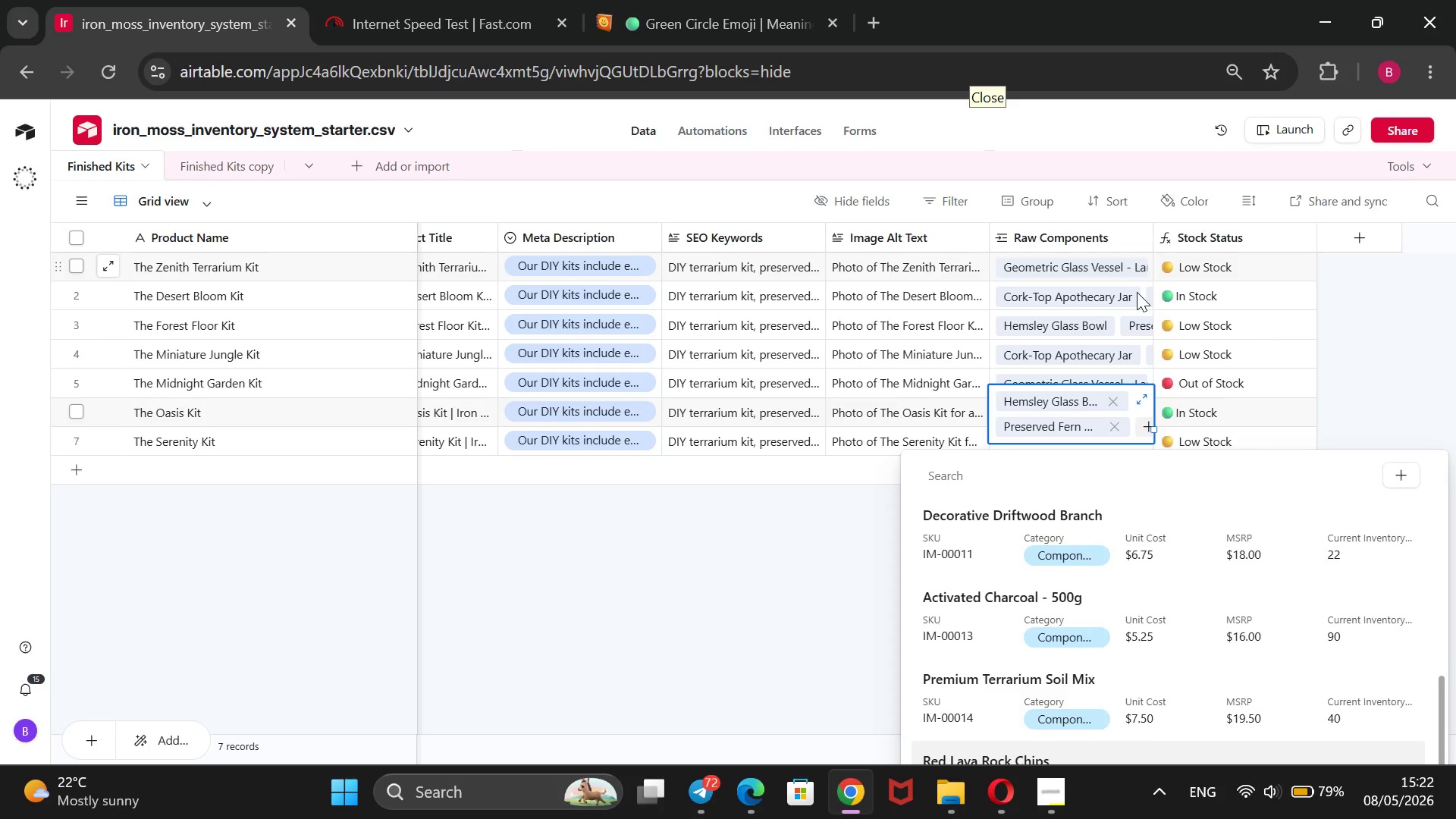 
key(ArrowUp)
 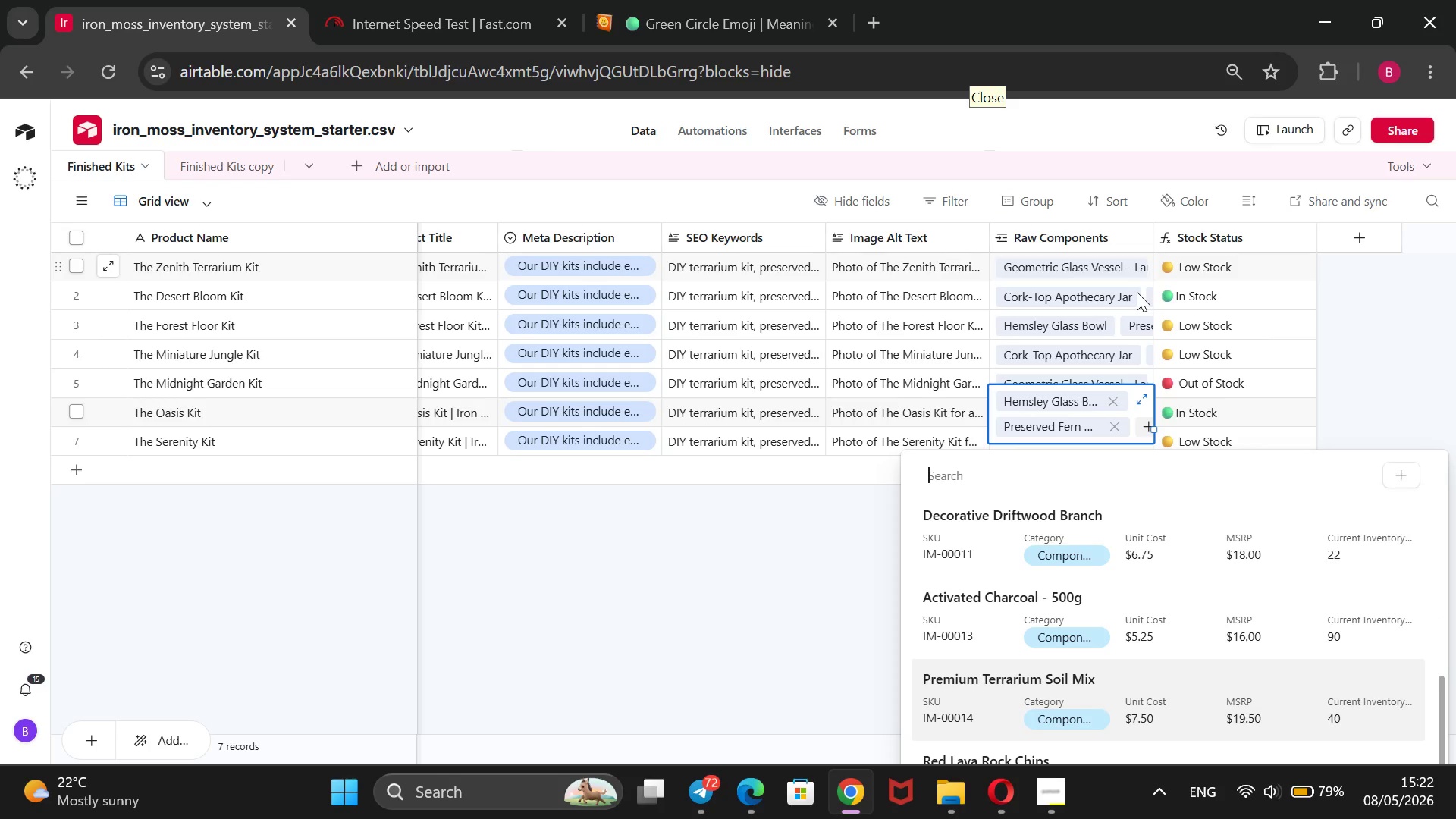 
key(Enter)
 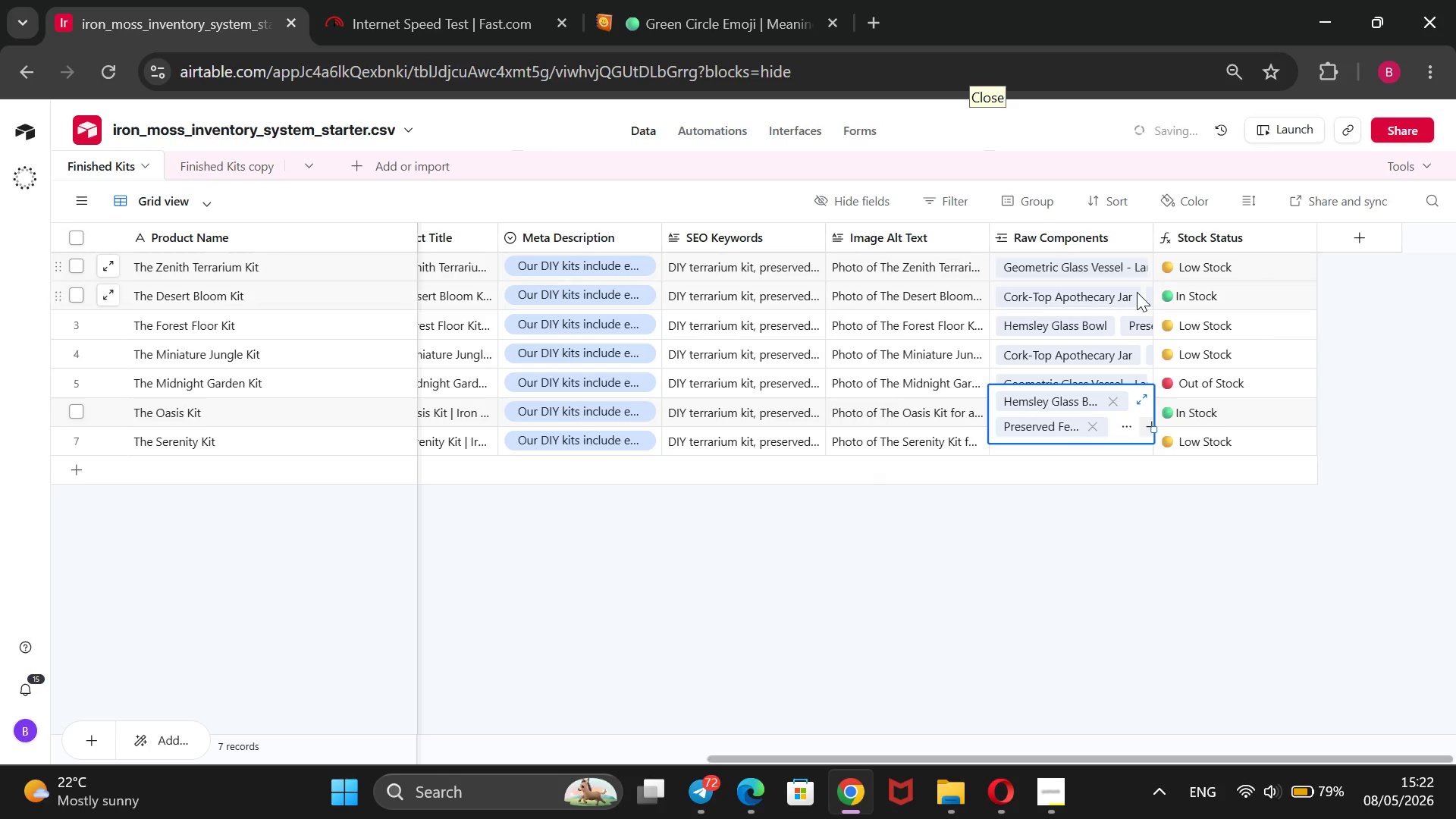 
key(Enter)
 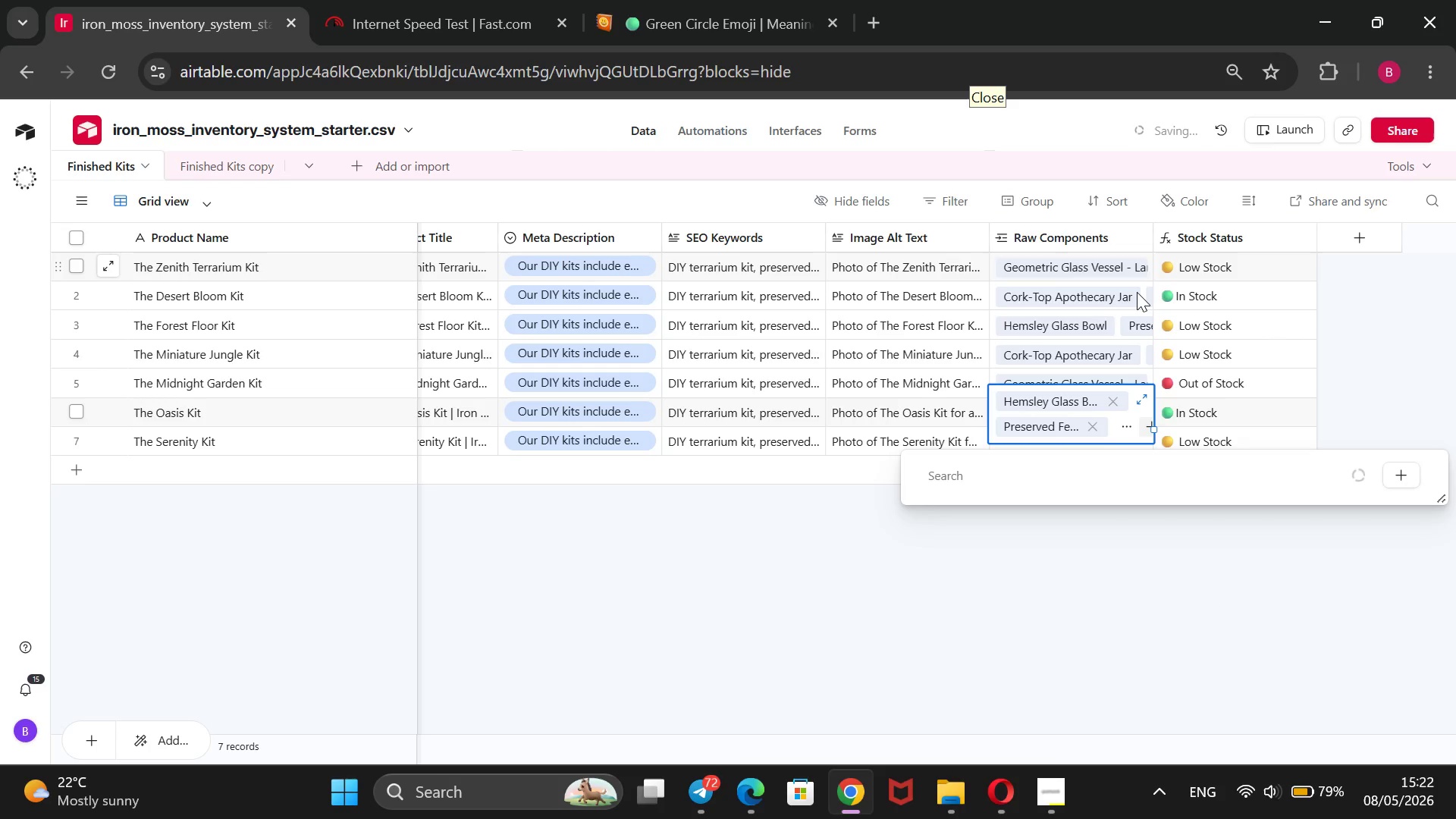 
key(ArrowDown)
 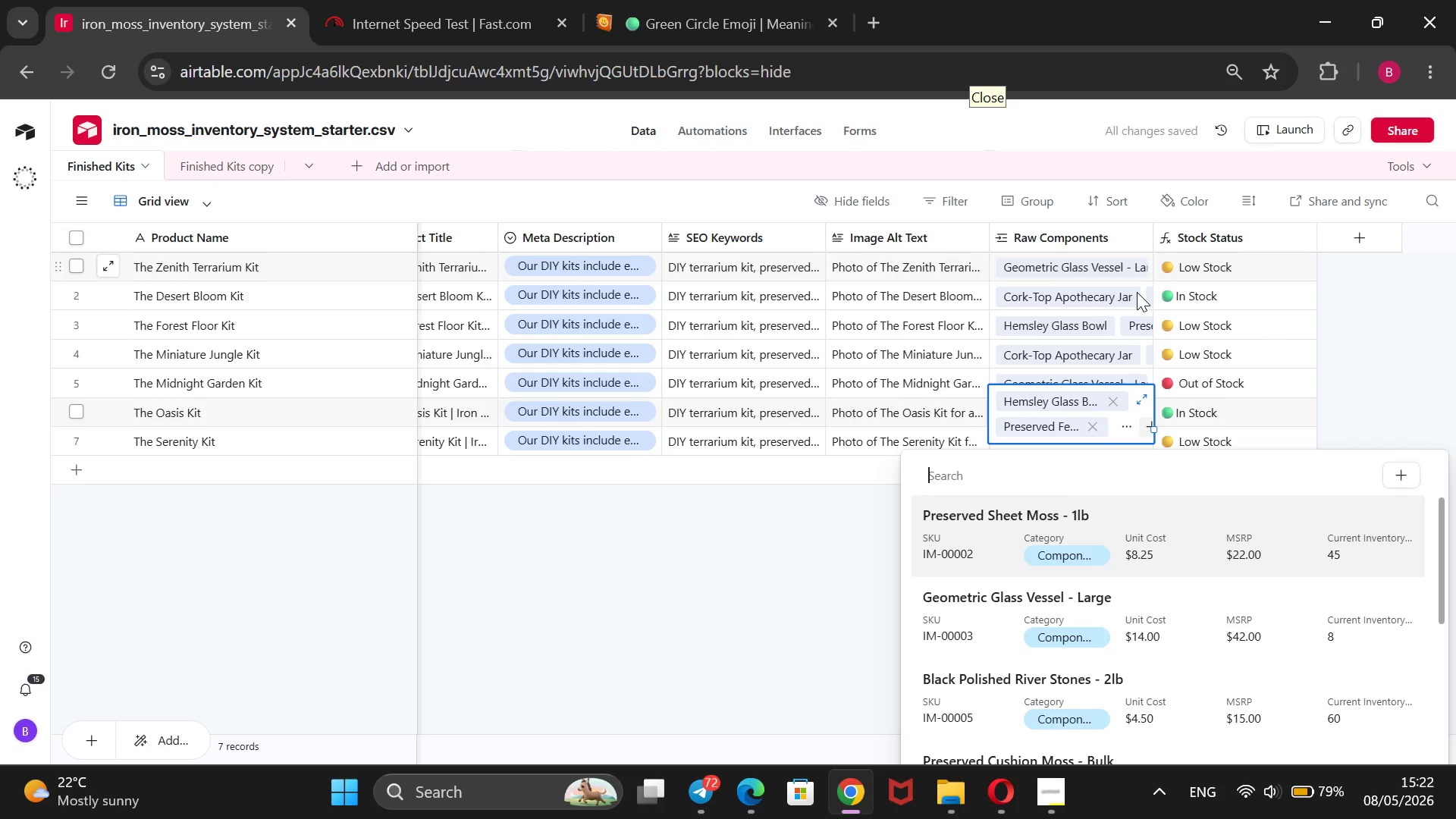 
key(ArrowDown)
 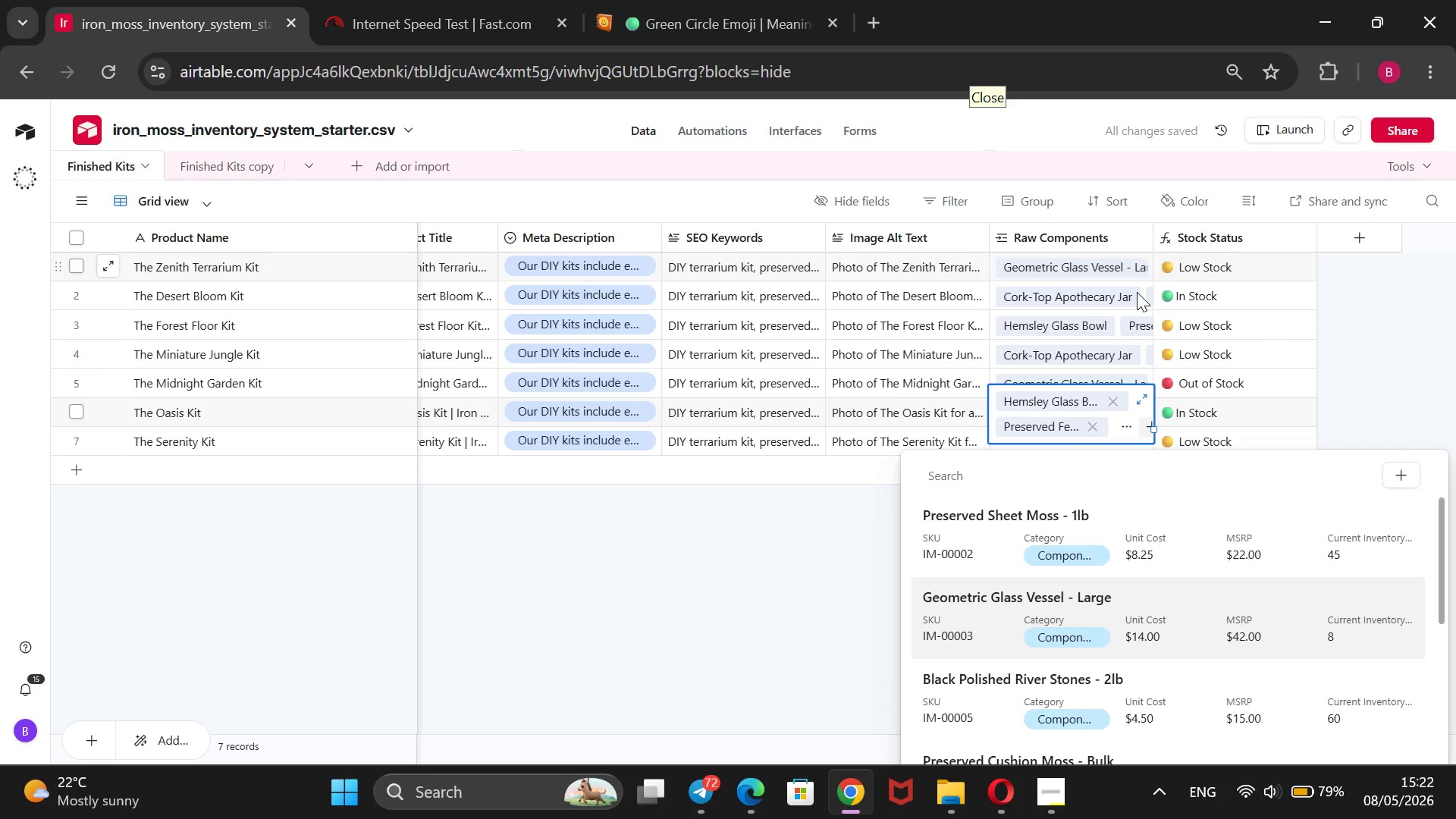 
key(ArrowUp)
 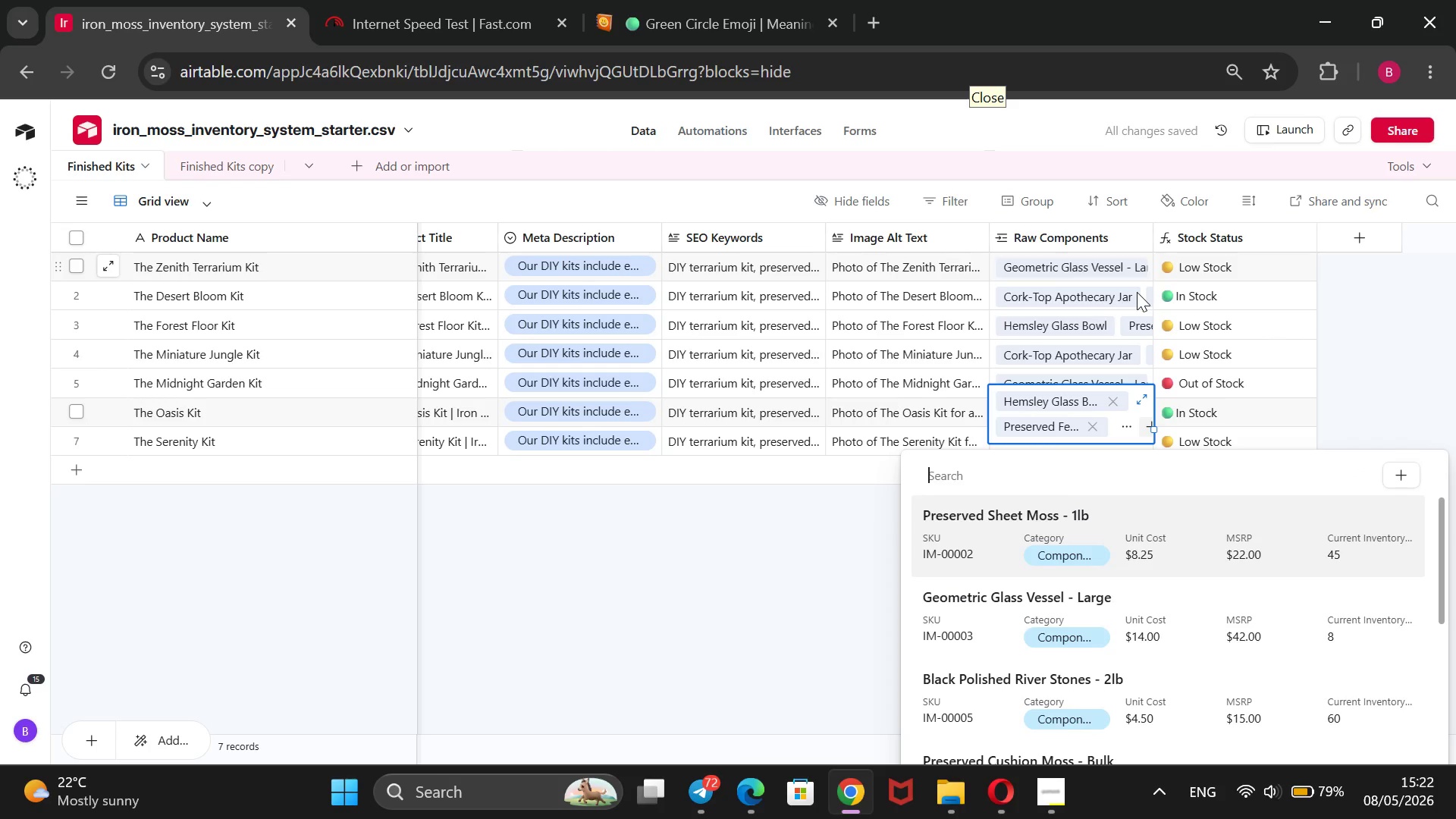 
key(ArrowUp)
 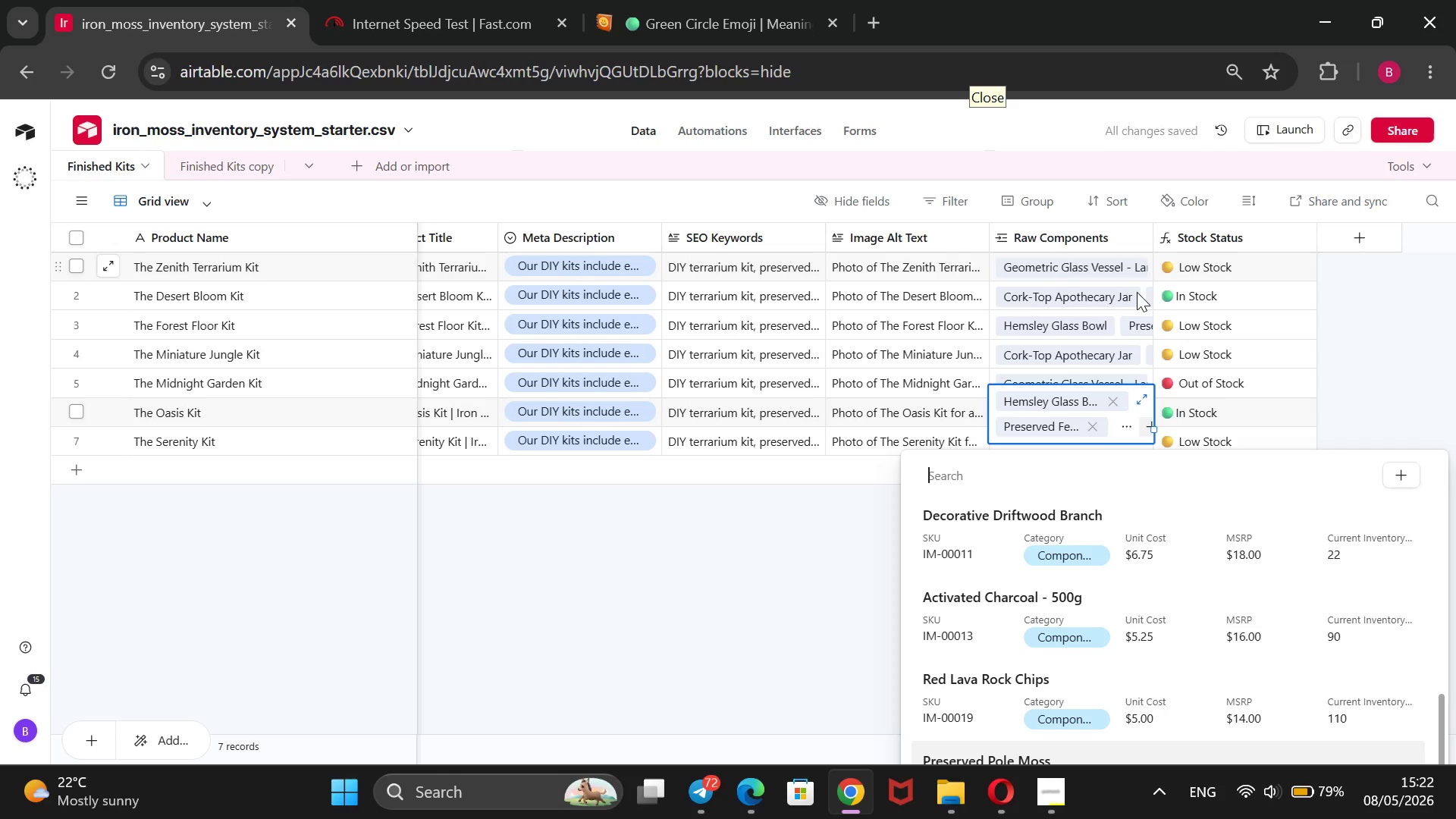 
key(ArrowUp)
 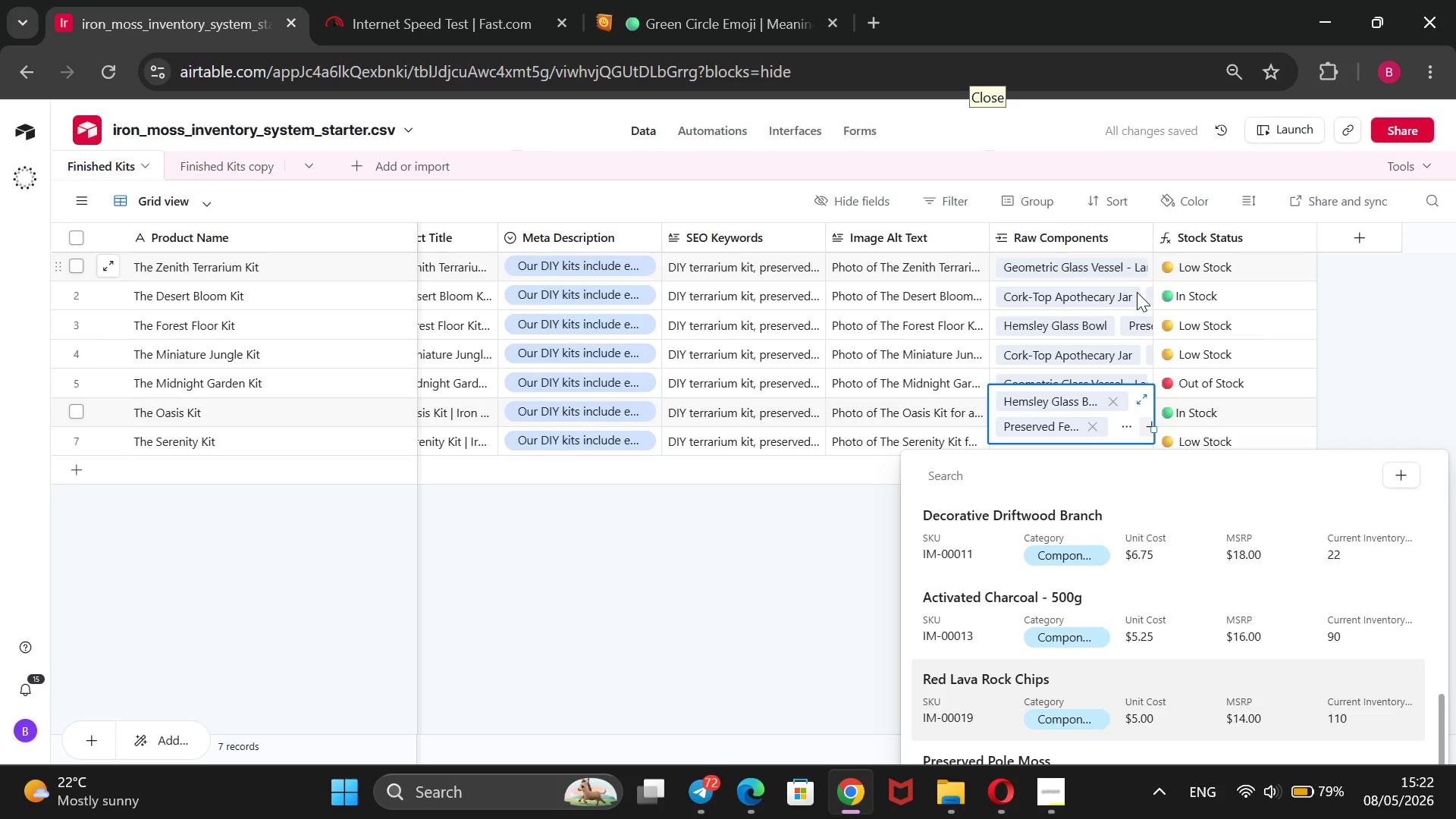 
key(ArrowUp)
 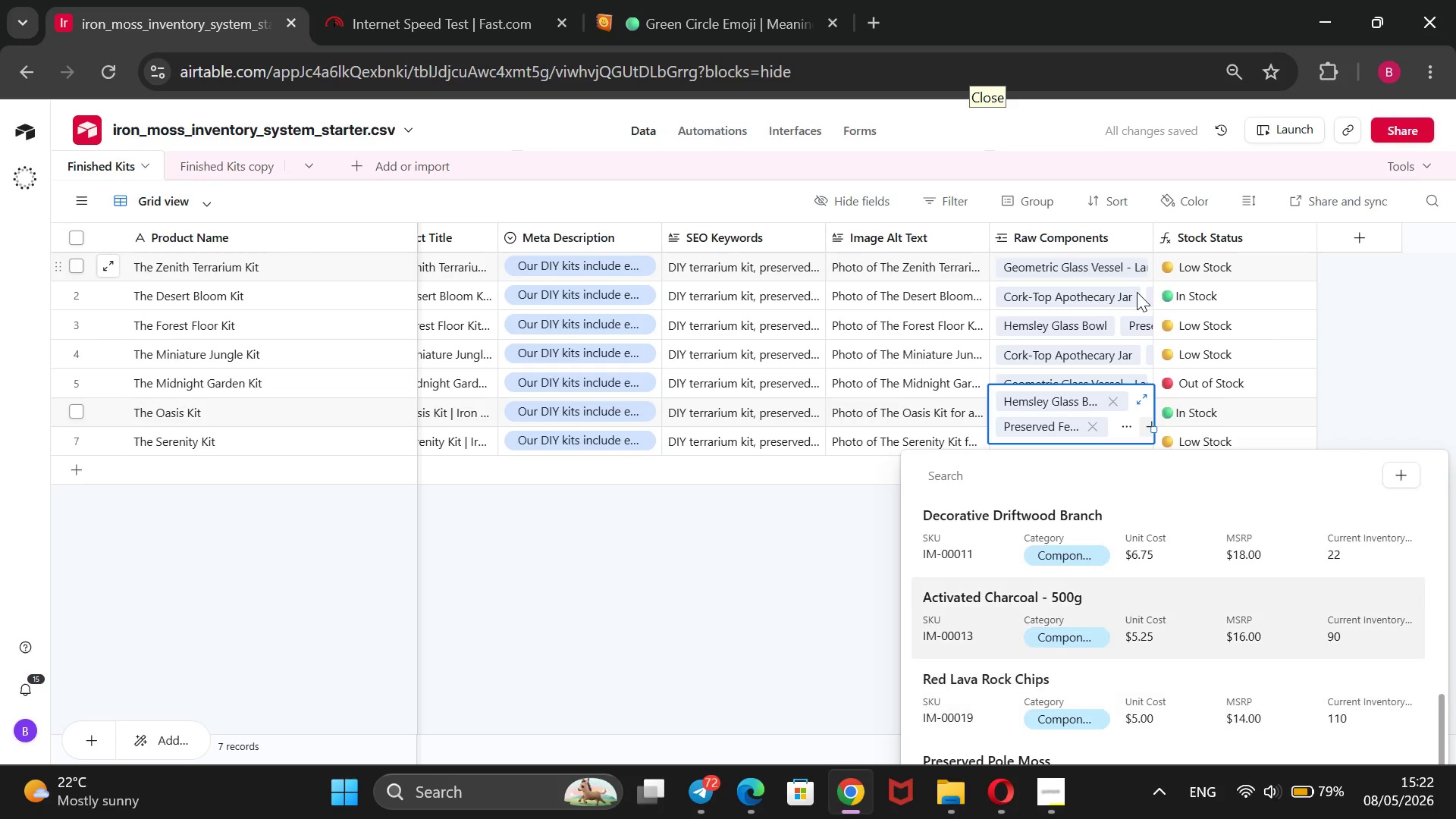 
key(ArrowUp)
 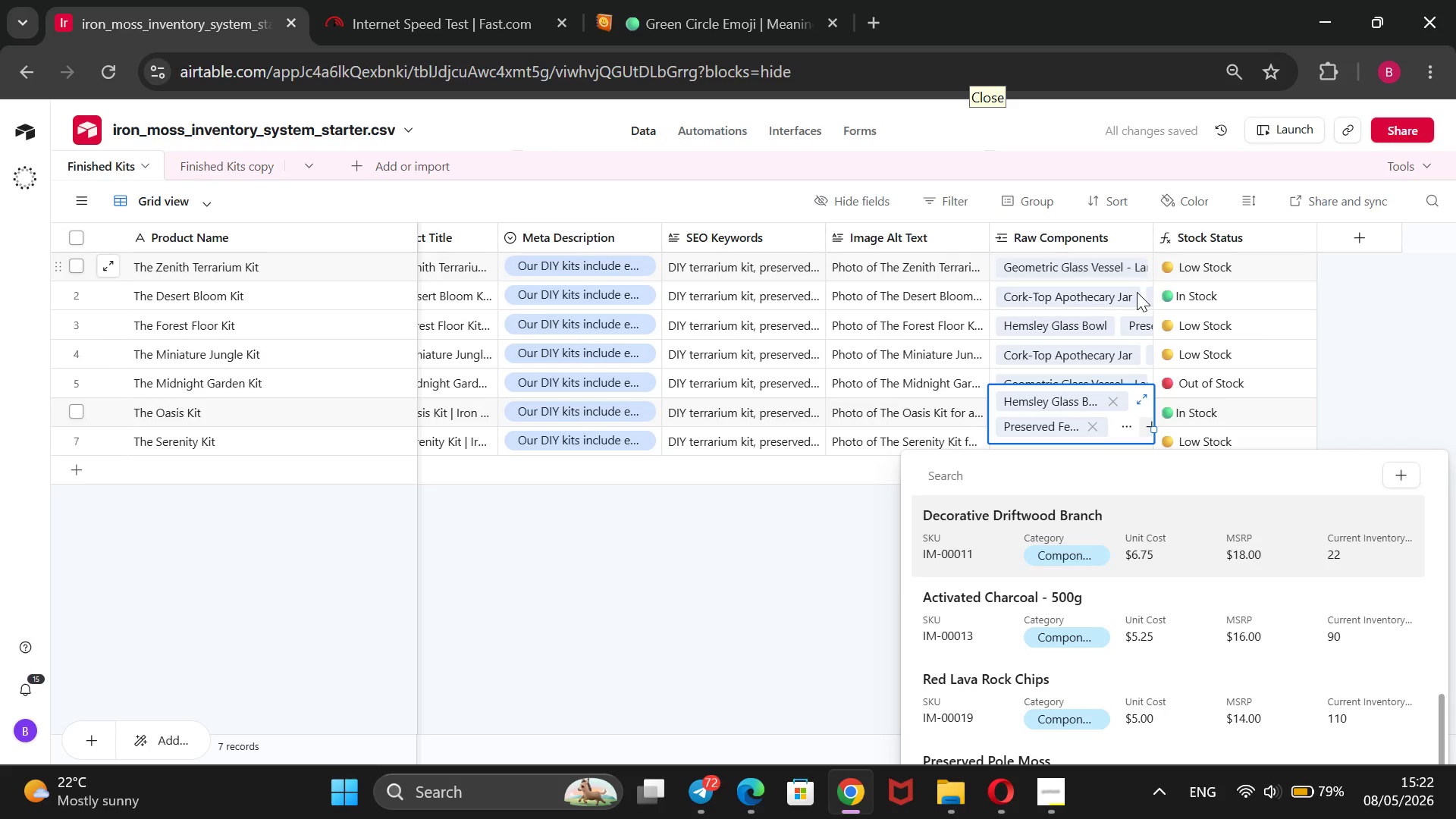 
key(ArrowUp)
 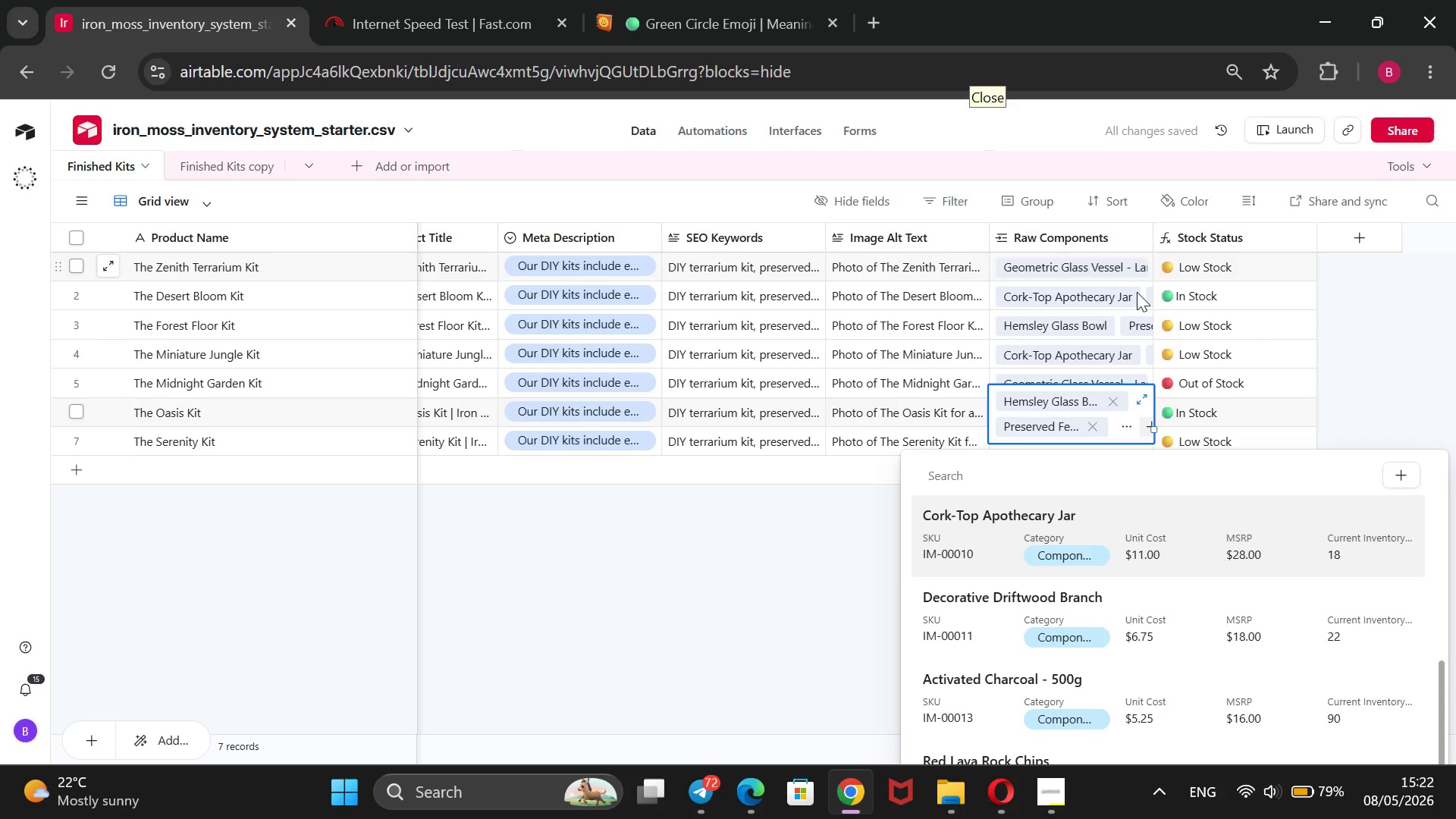 
key(ArrowUp)
 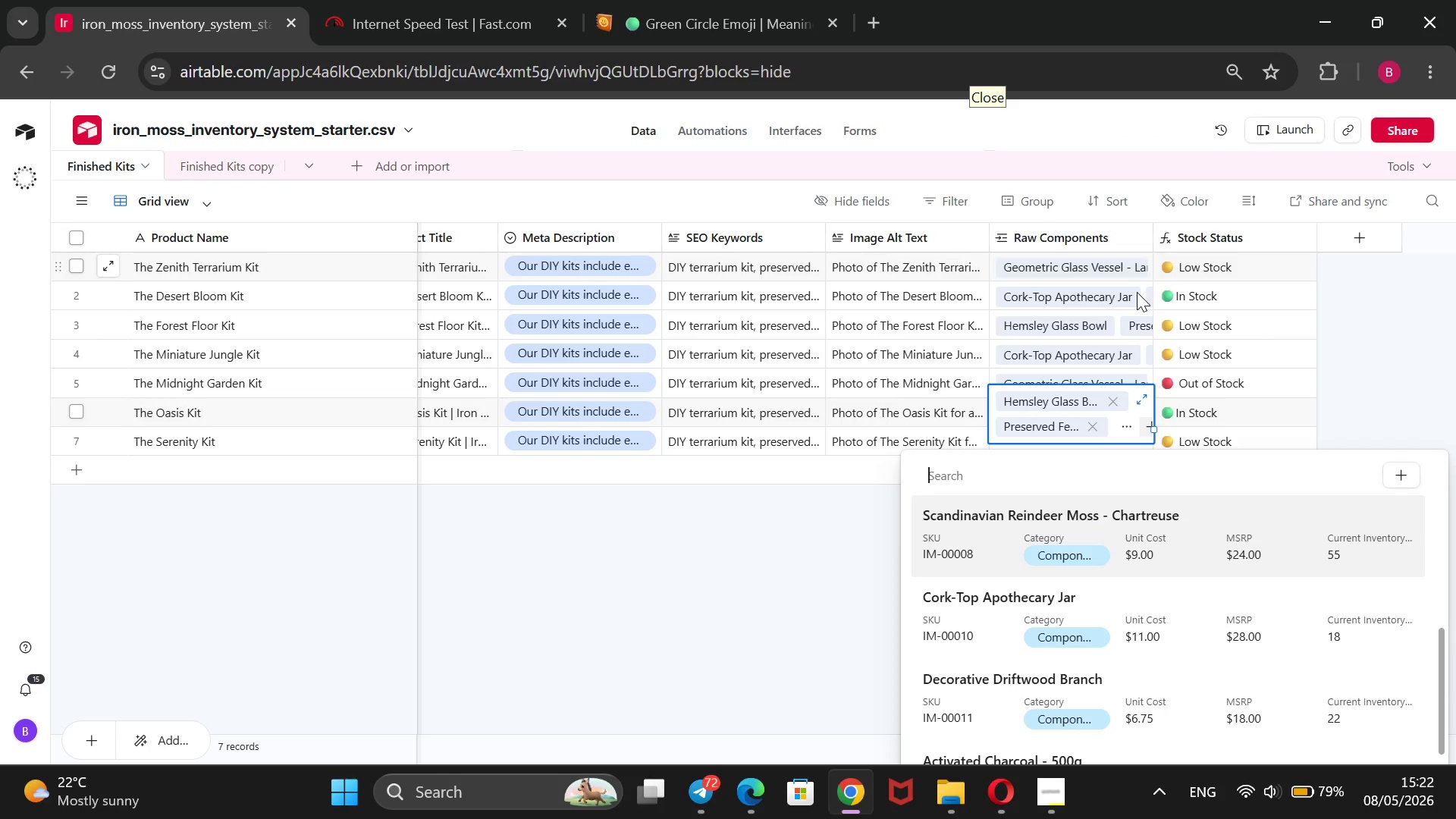 
key(ArrowUp)
 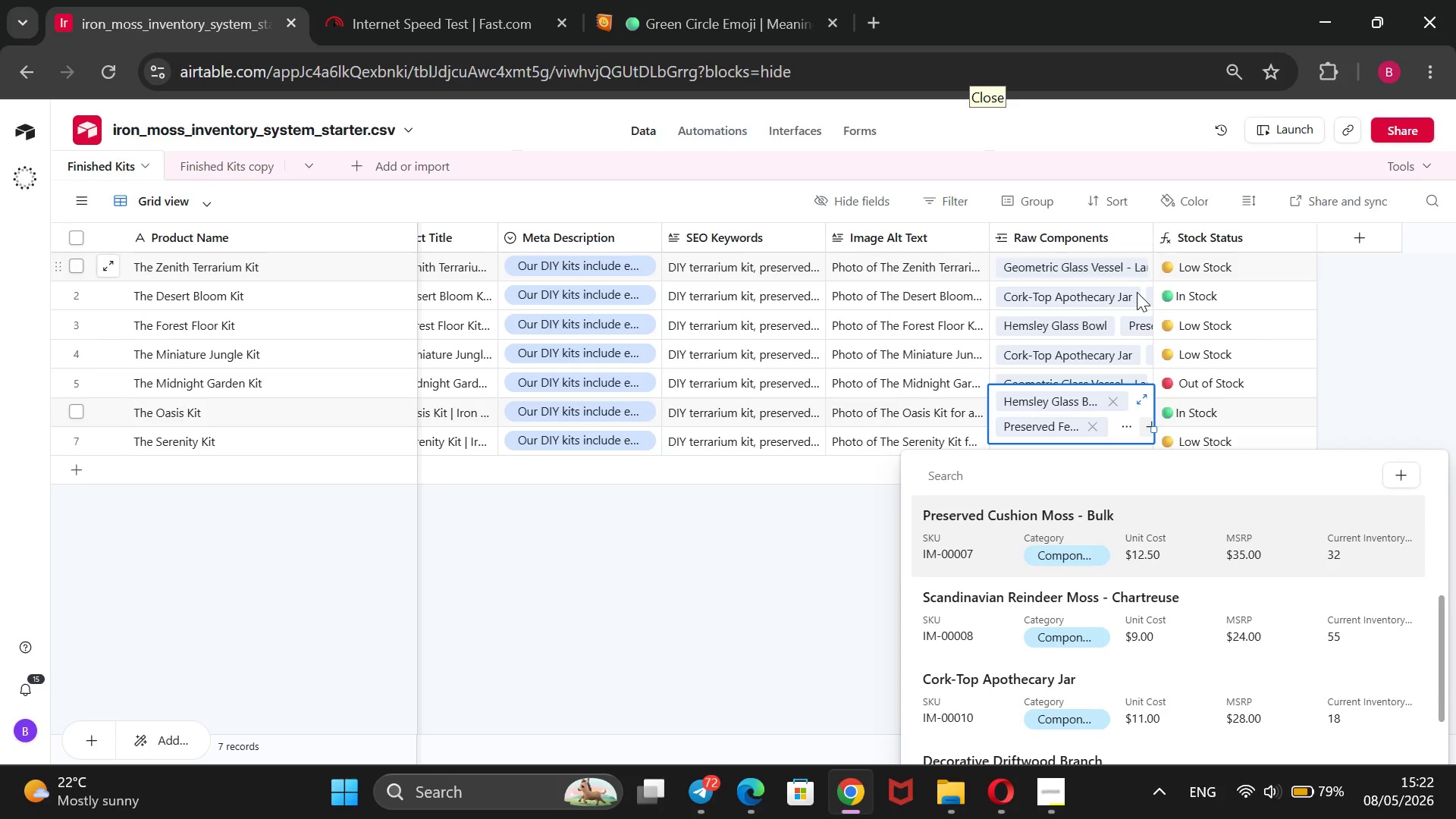 
key(ArrowUp)
 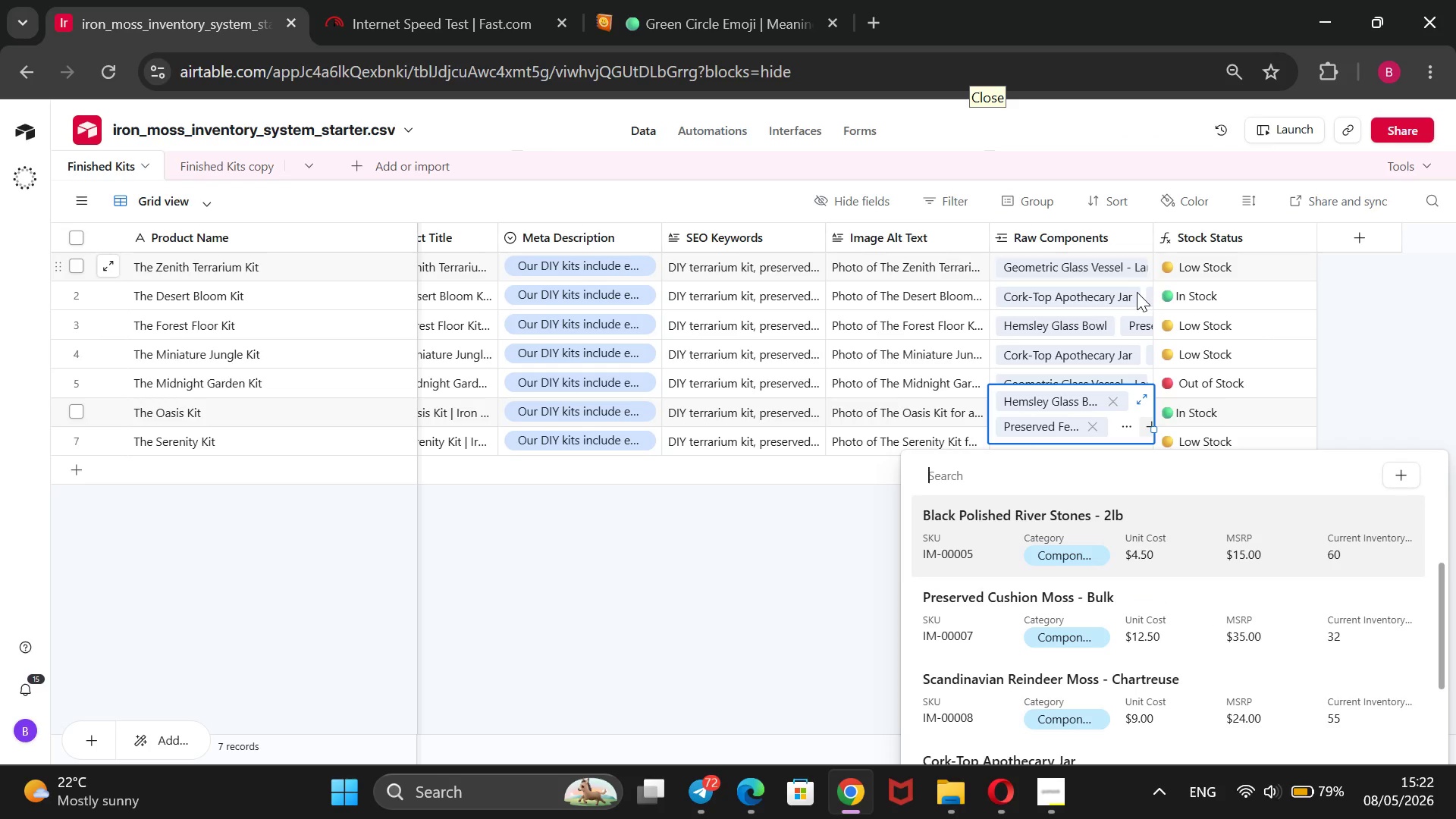 
key(ArrowUp)
 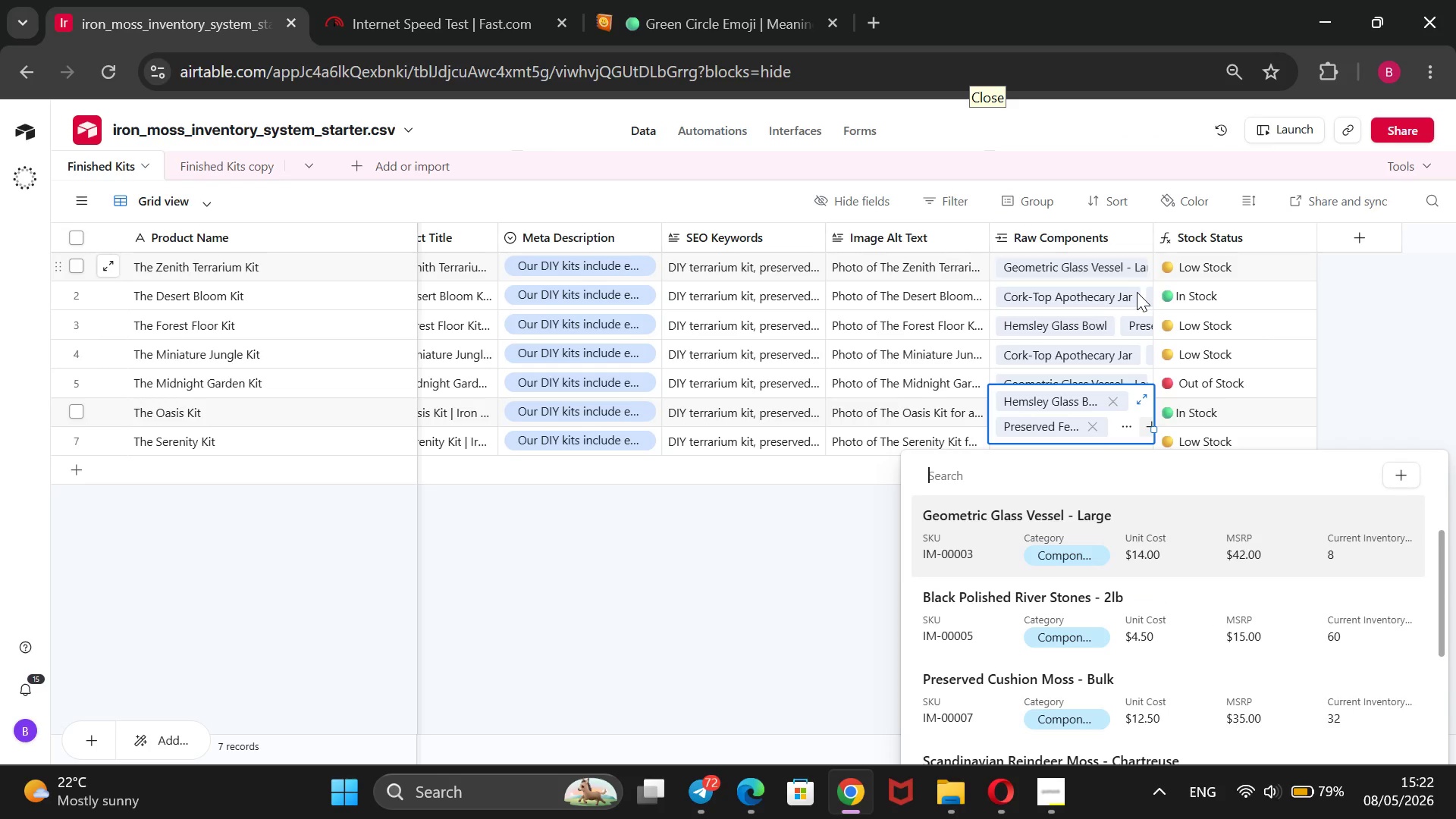 
key(ArrowUp)
 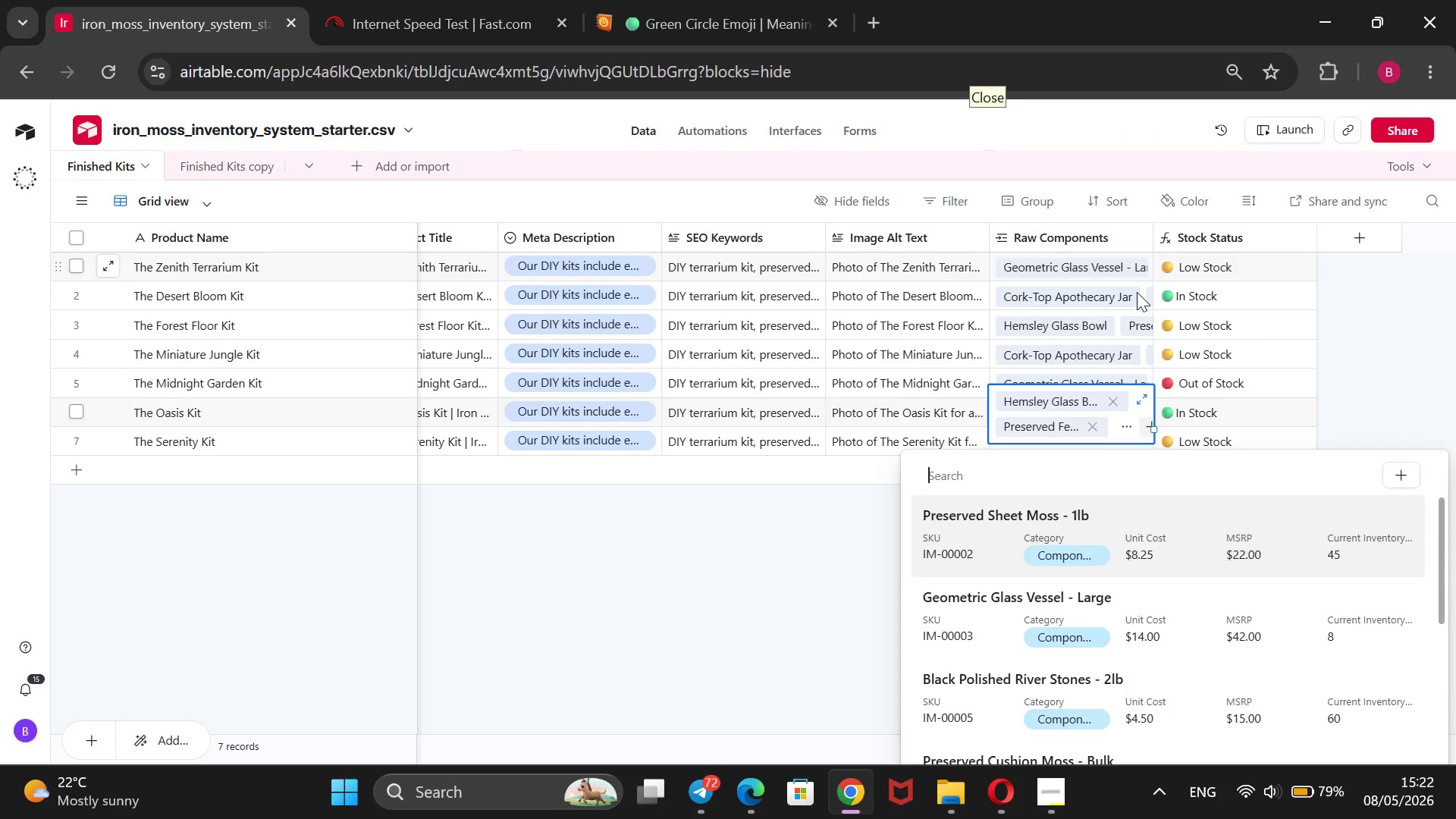 
key(ArrowUp)
 